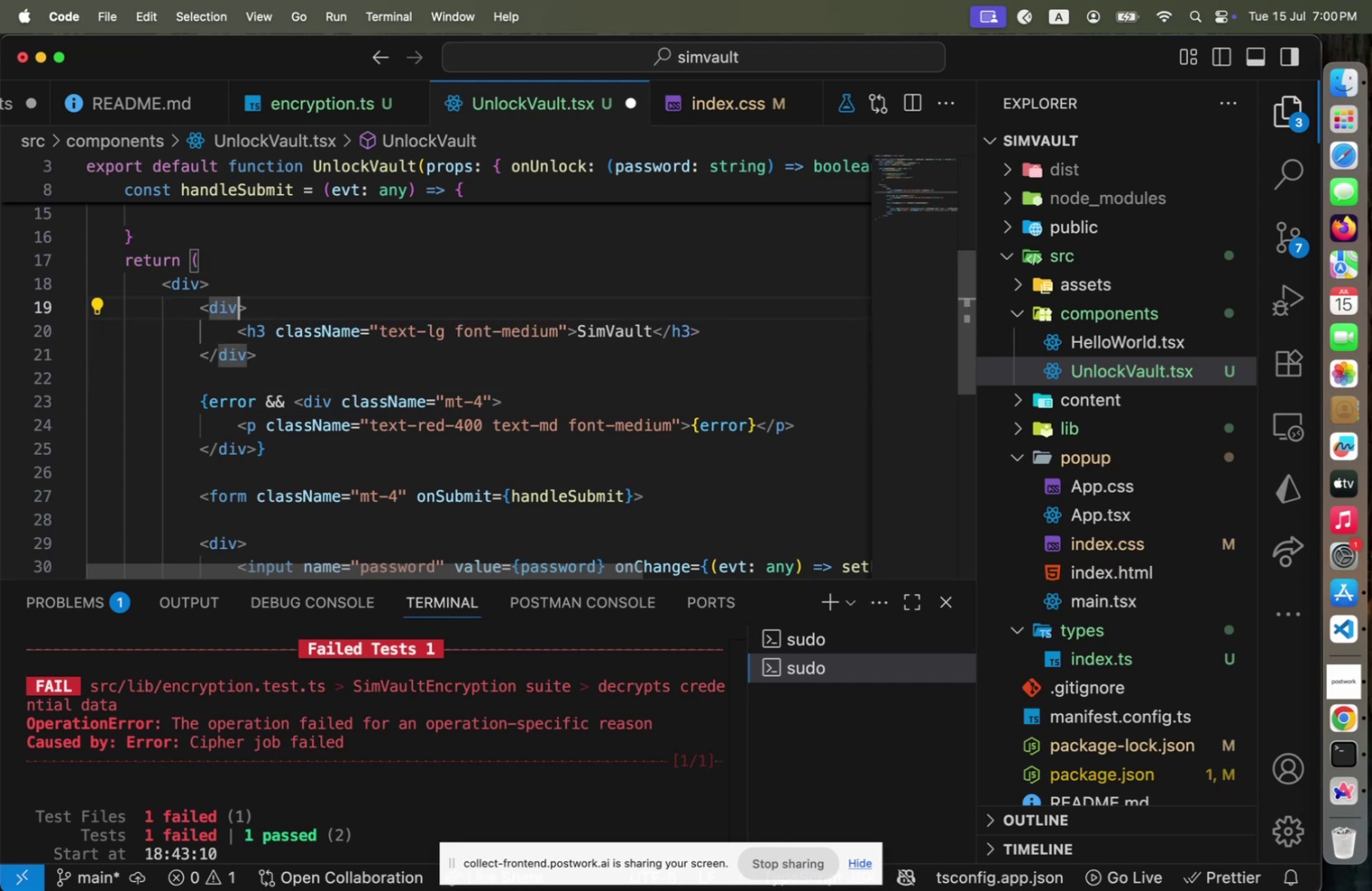 
key(C)
 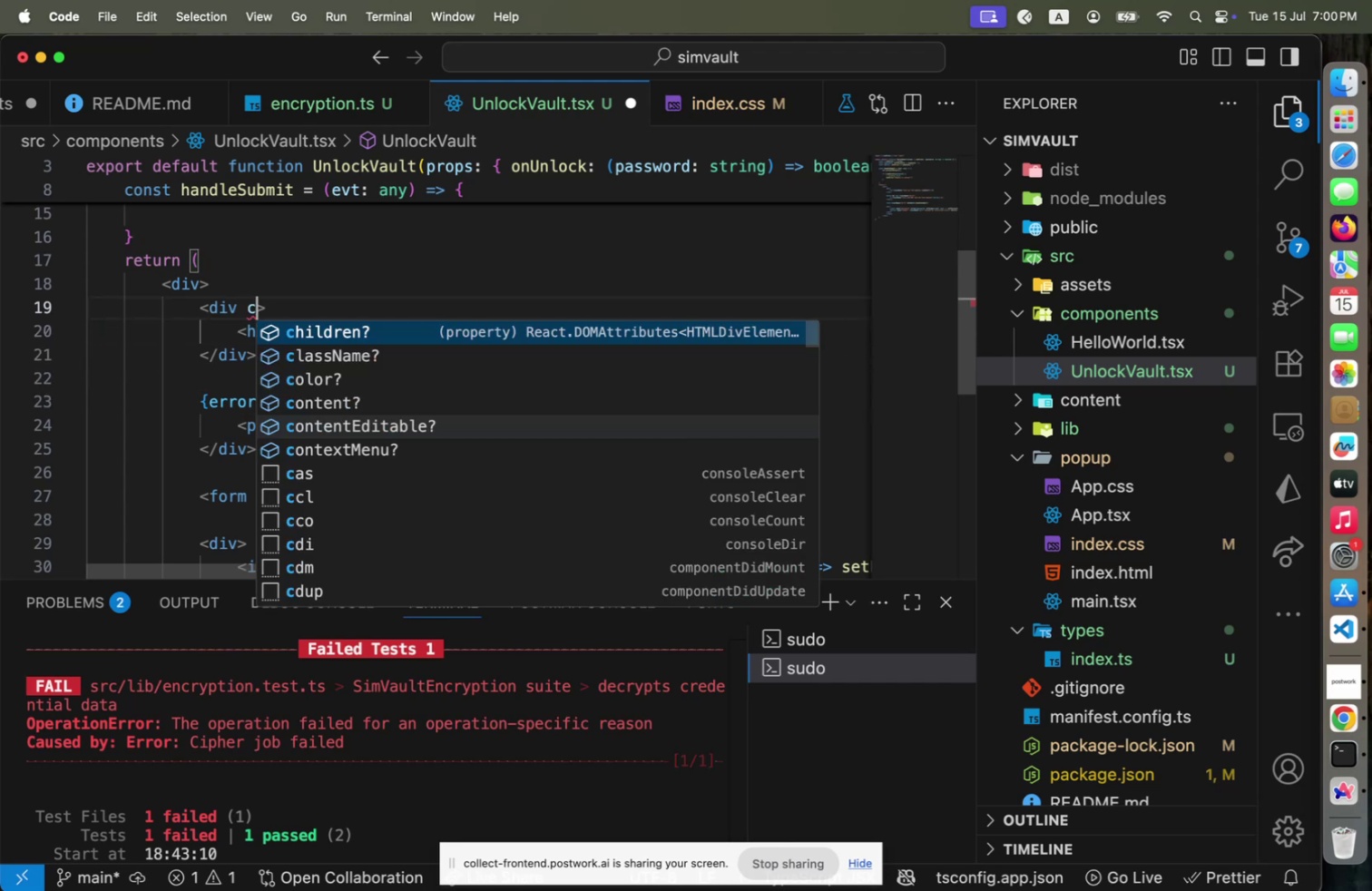 
key(Enter)
 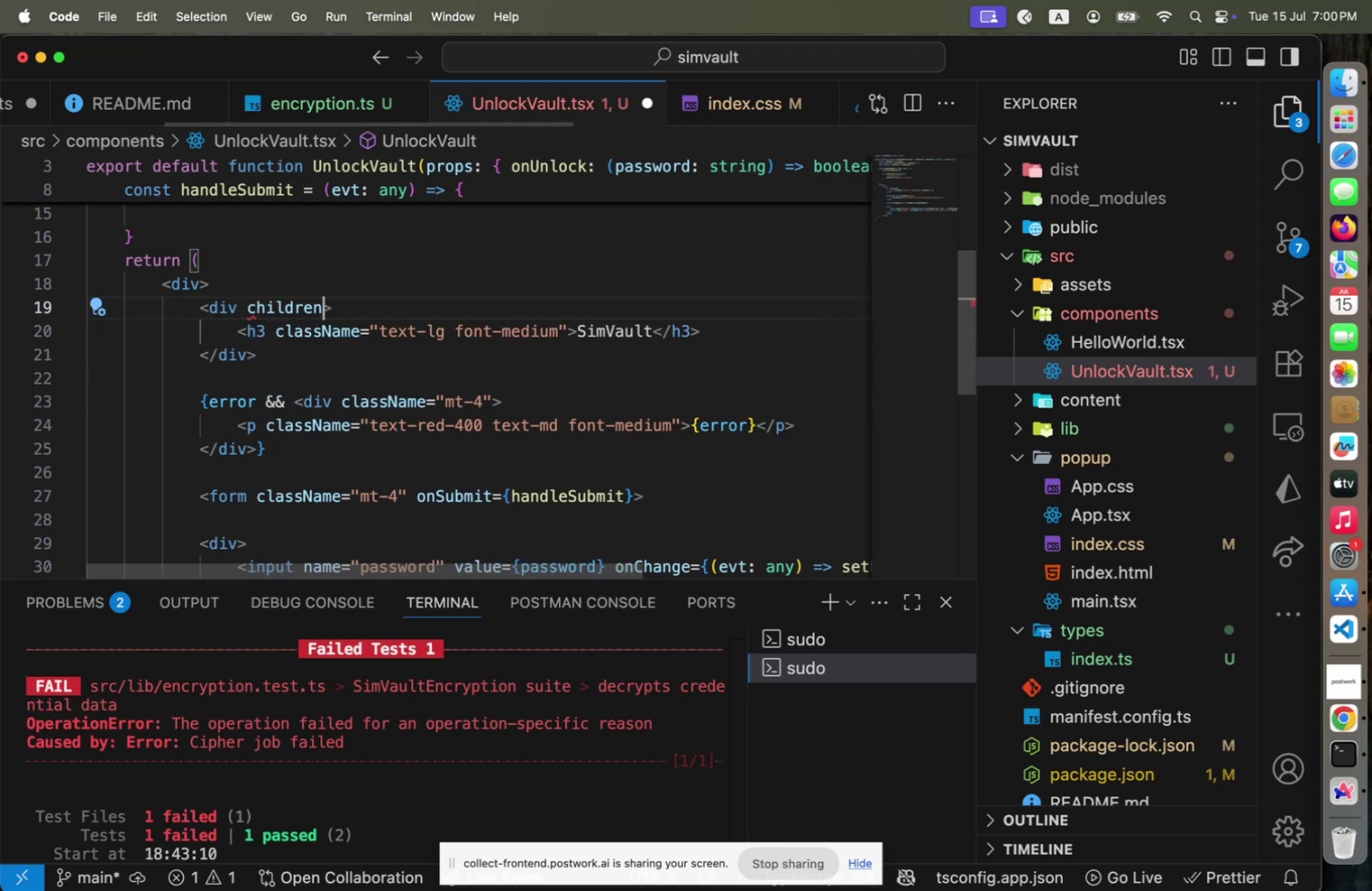 
key(ArrowUp)
 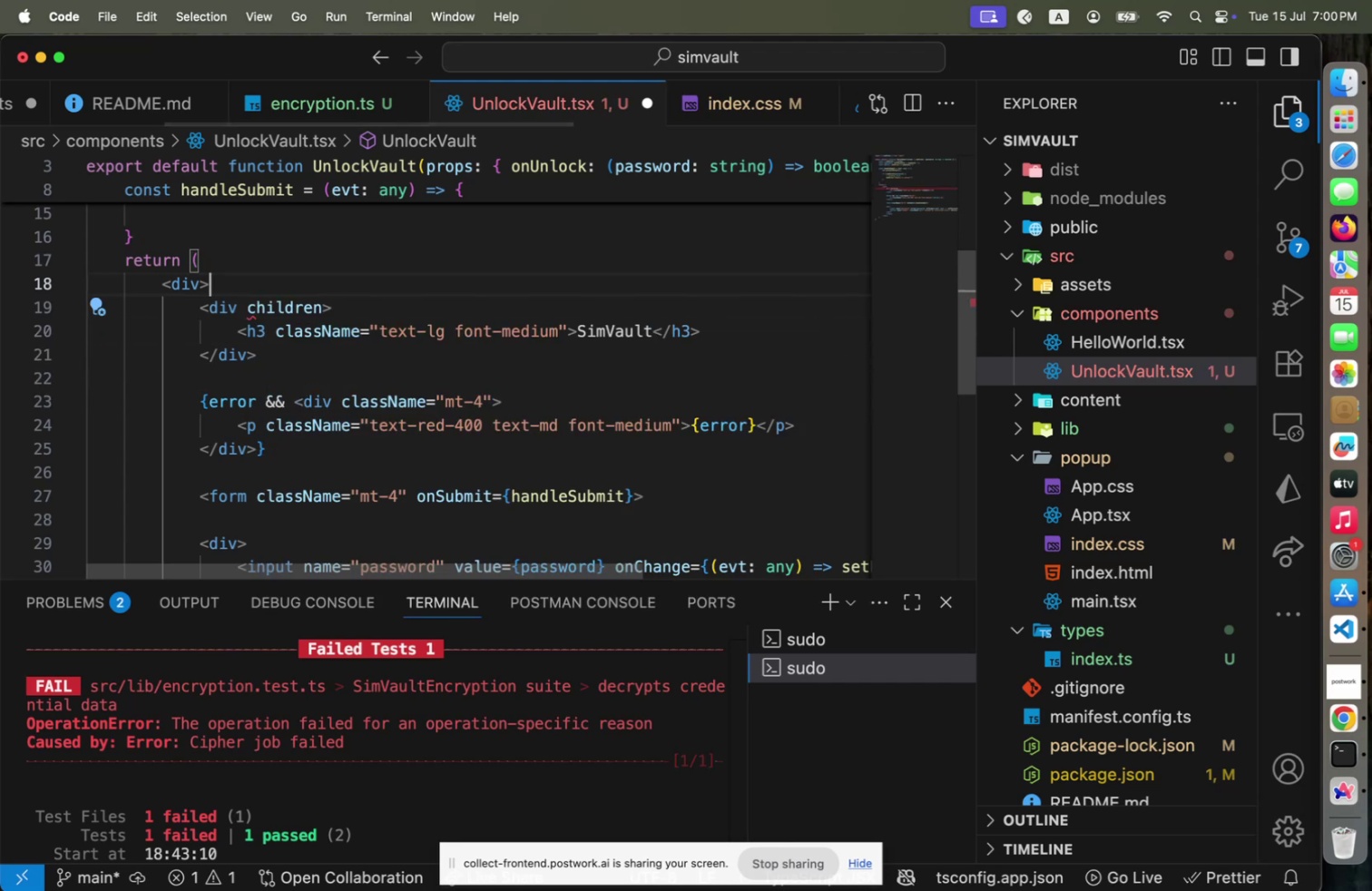 
key(ArrowLeft)
 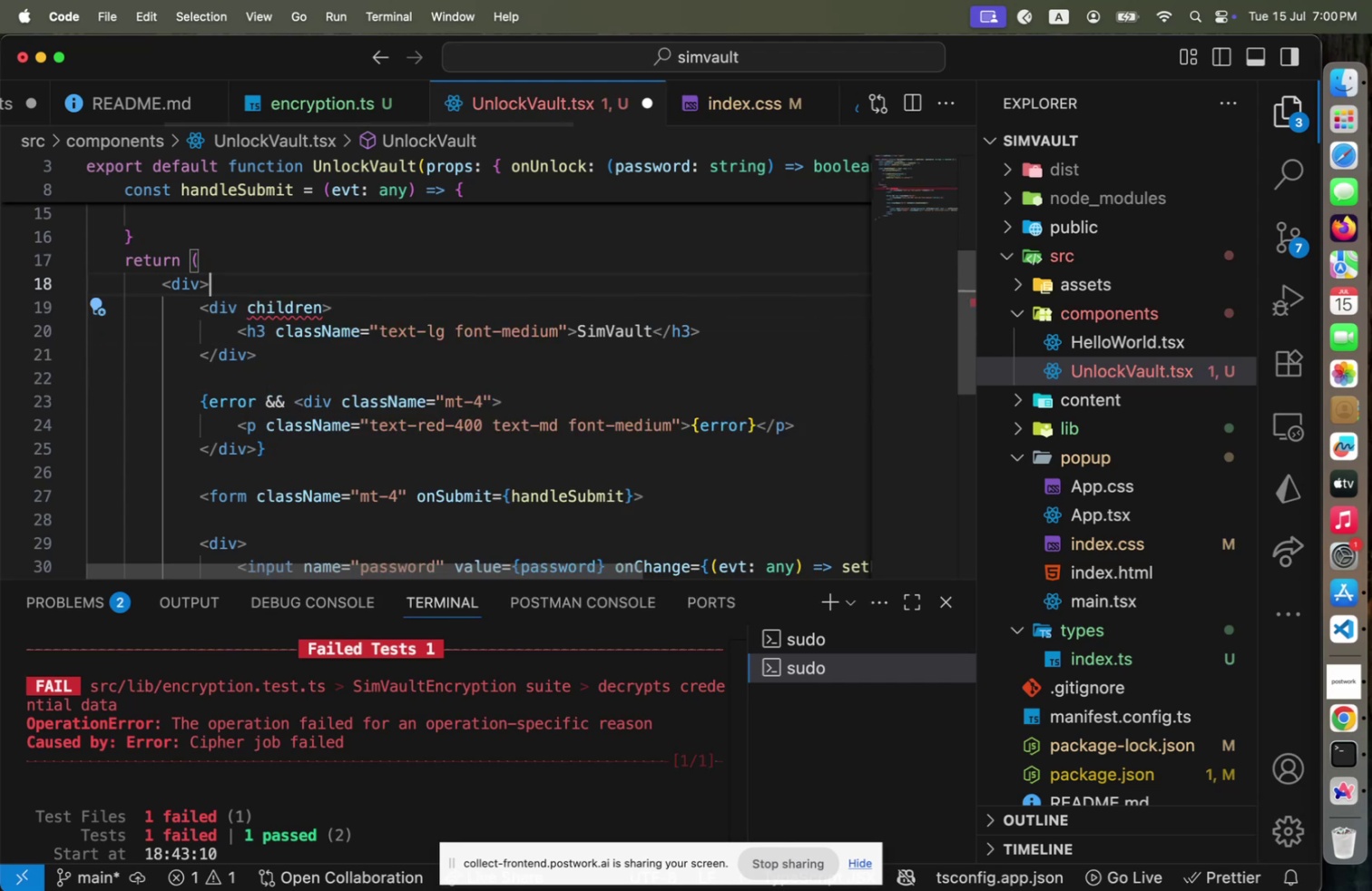 
key(Space)
 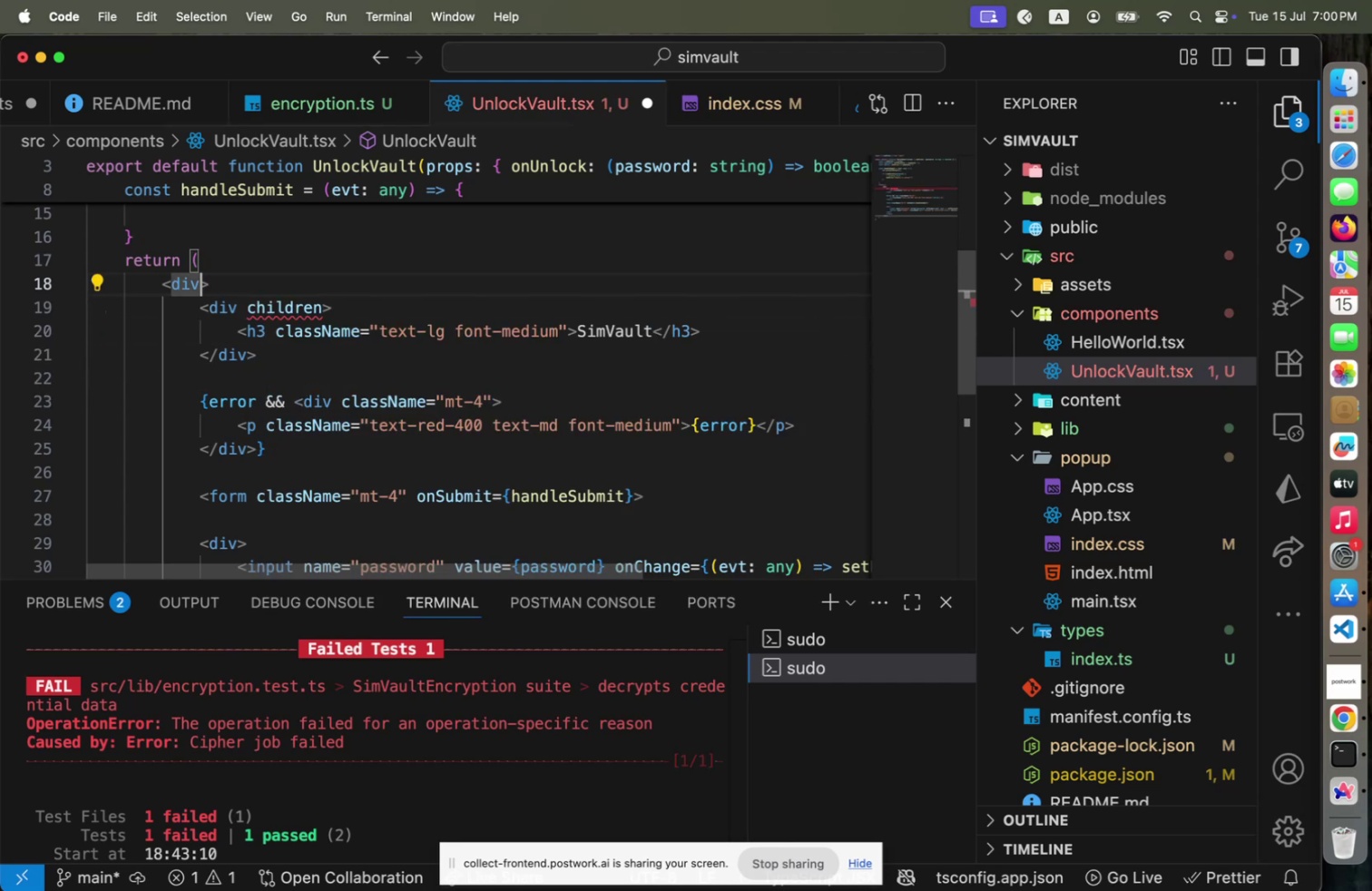 
key(C)
 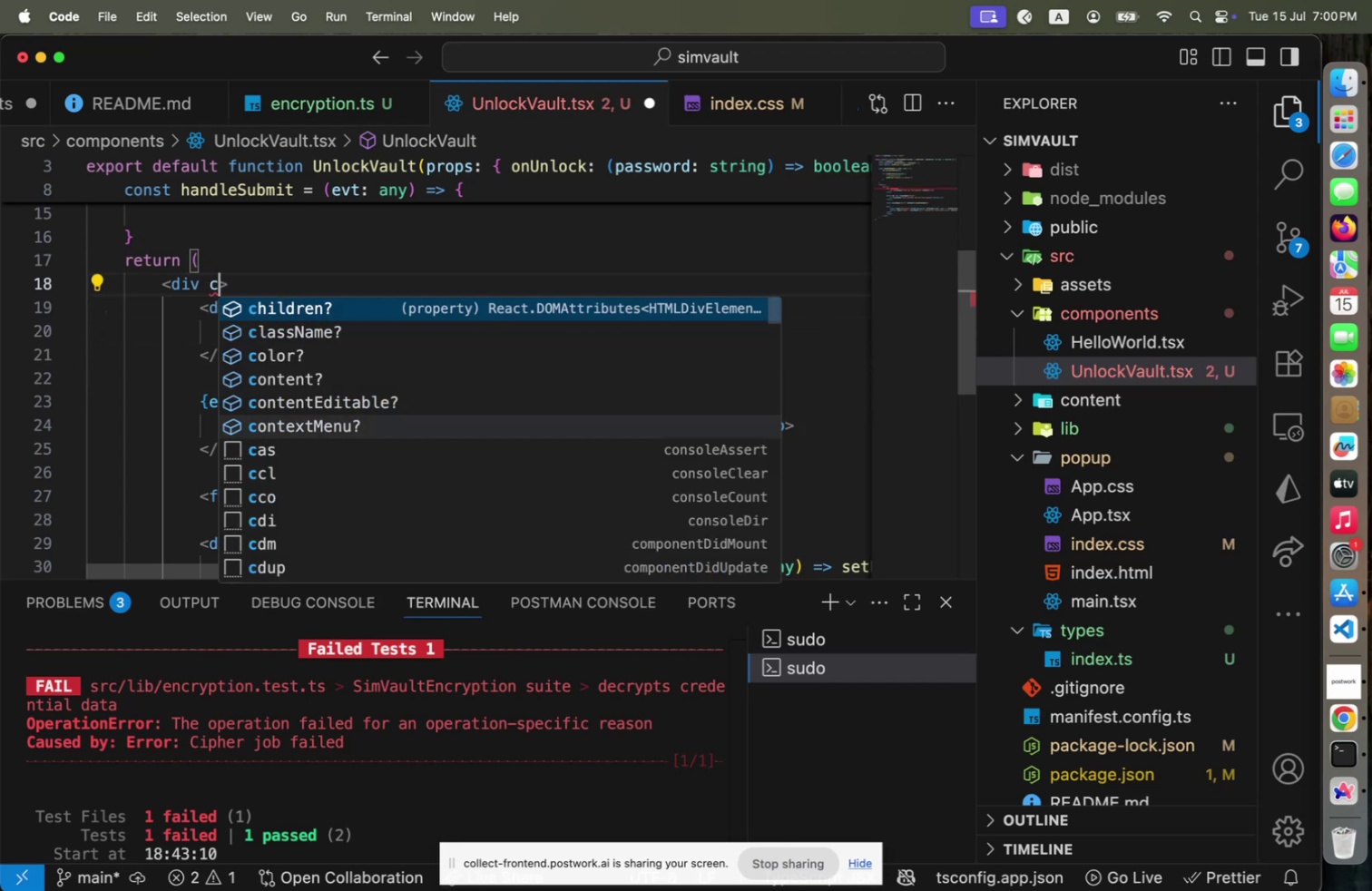 
key(Backspace)
 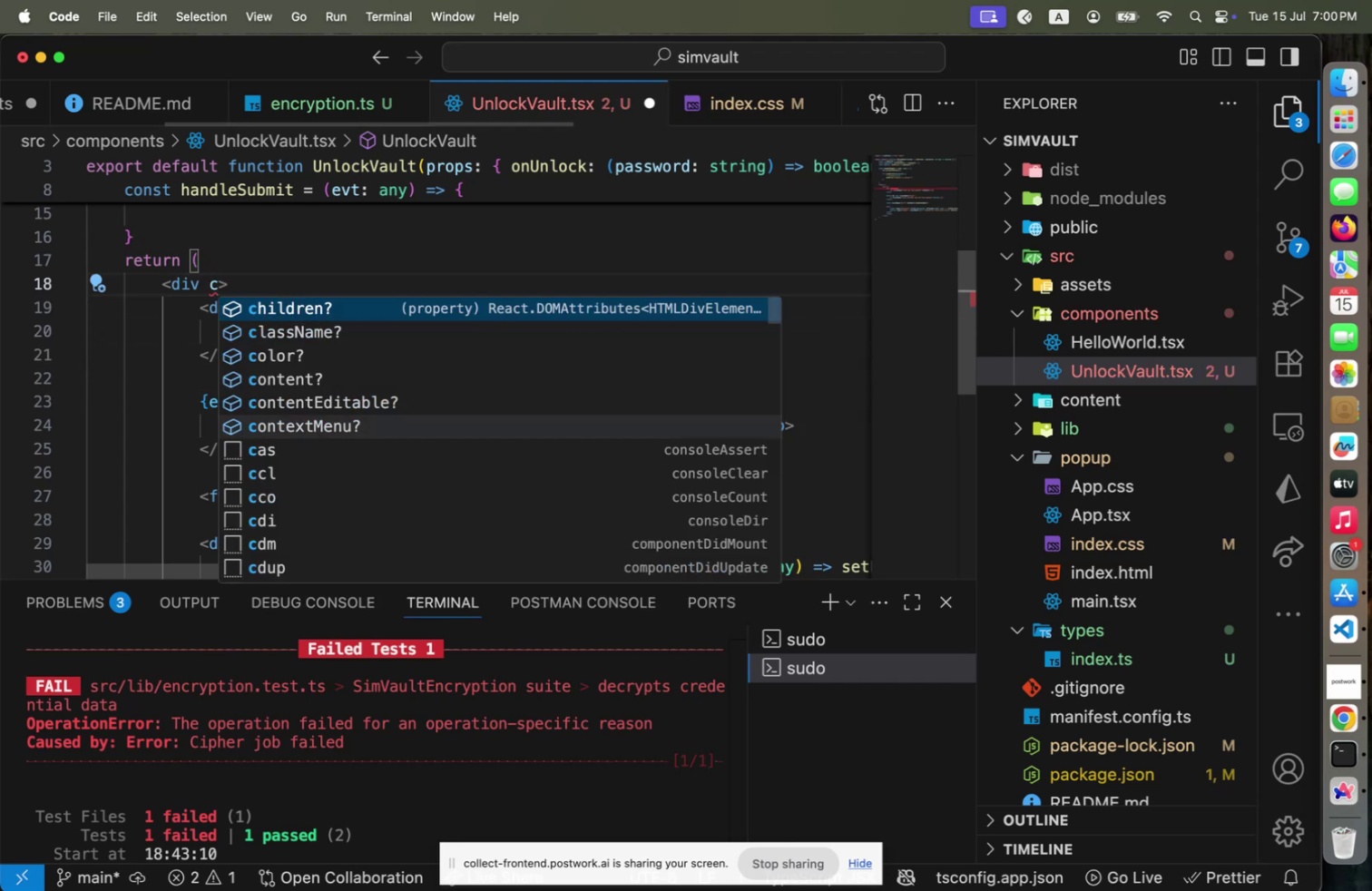 
key(Backspace)
 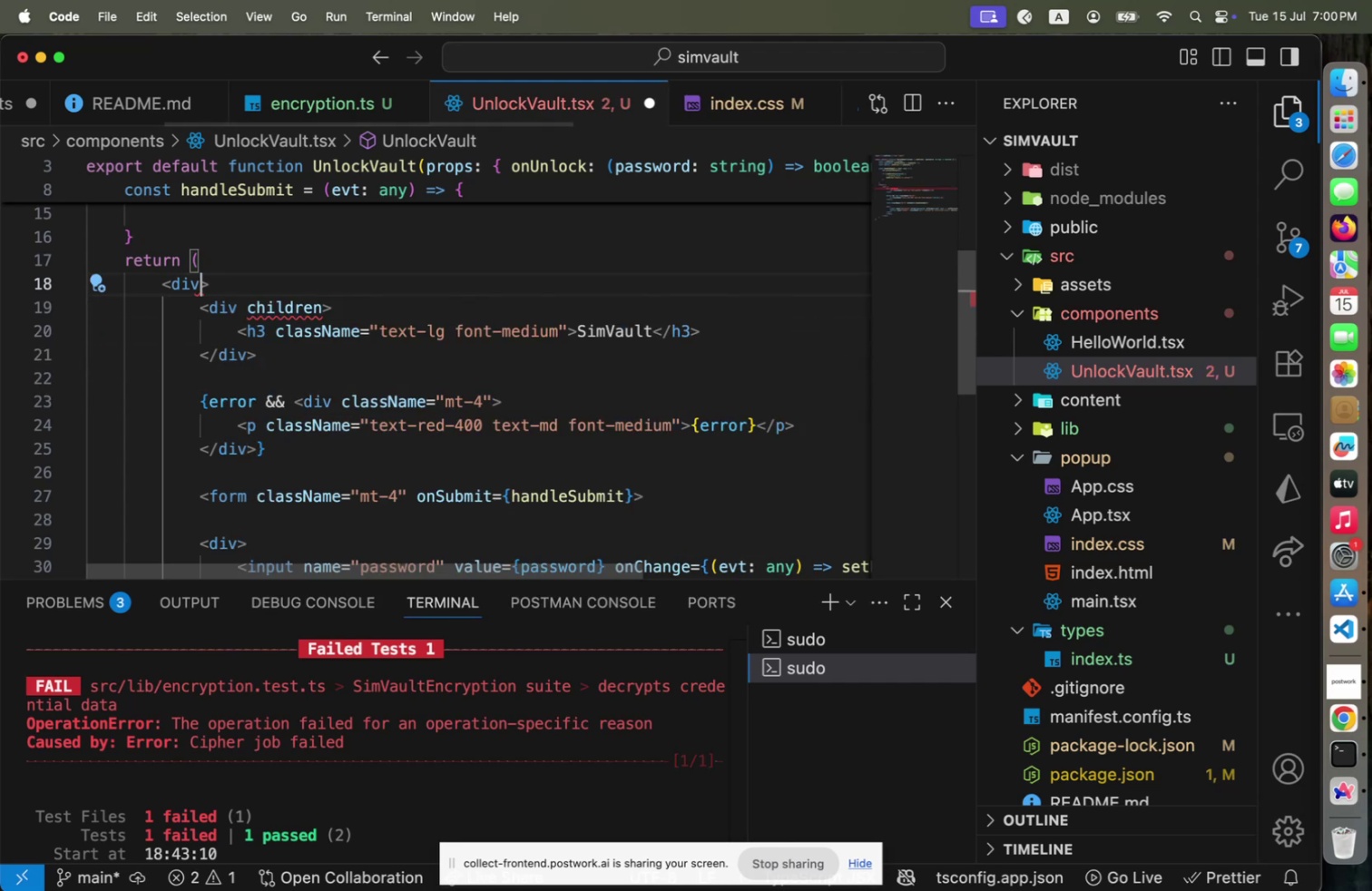 
key(ArrowDown)
 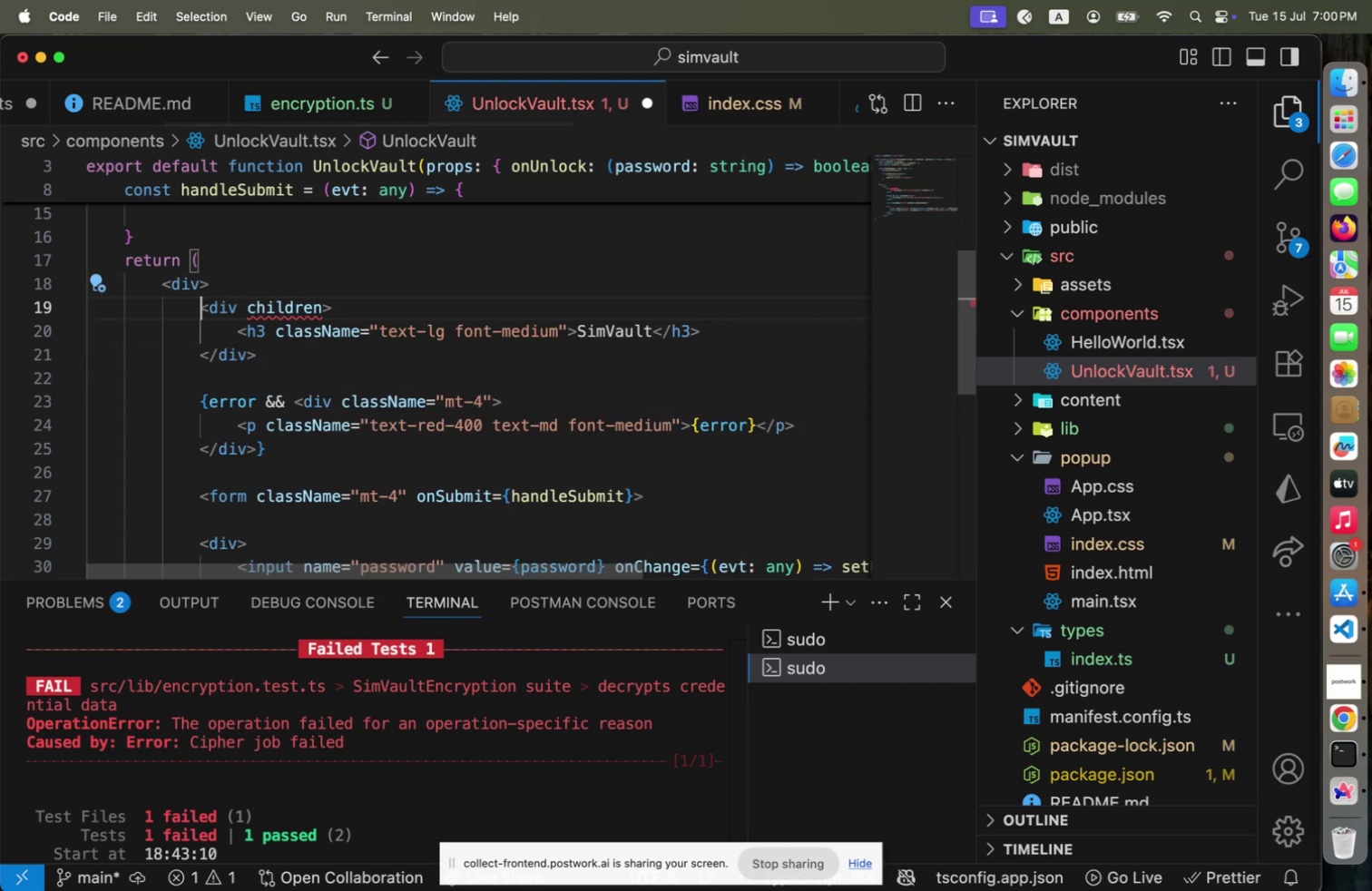 
key(End)
 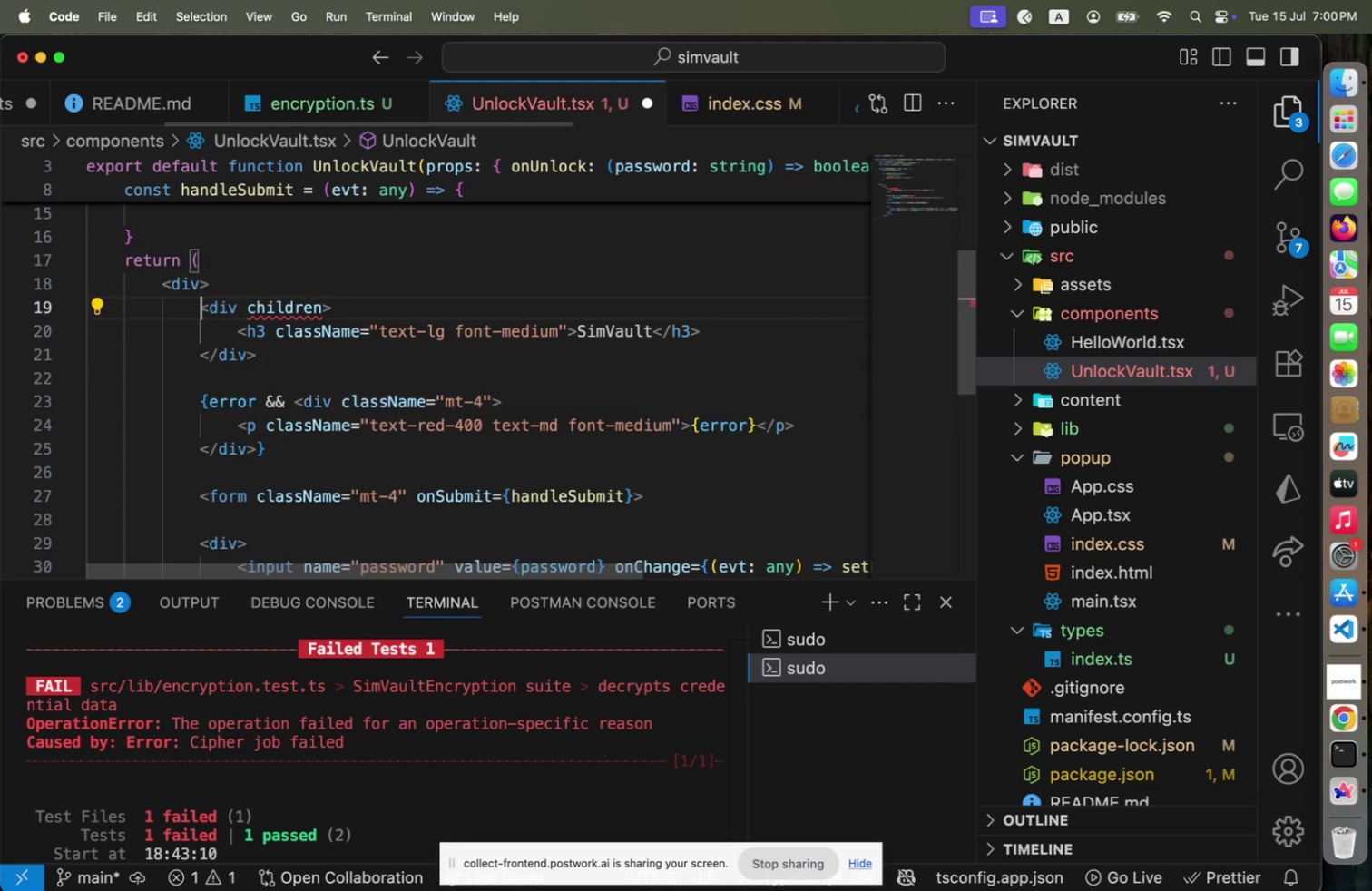 
key(ArrowLeft)
 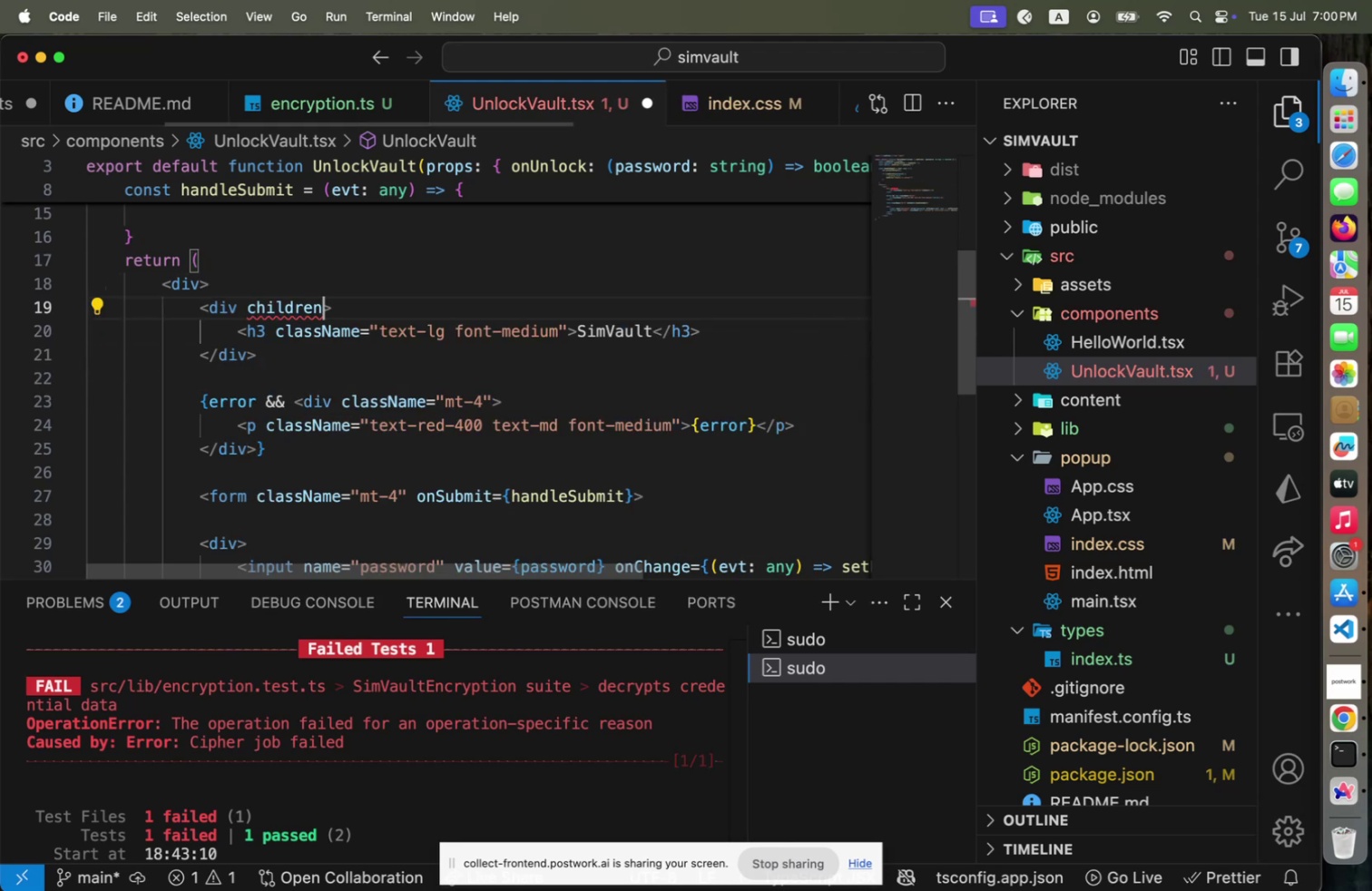 
key(Backspace)
key(Backspace)
key(Backspace)
key(Backspace)
key(Backspace)
key(Backspace)
key(Backspace)
key(Backspace)
type(cl)
 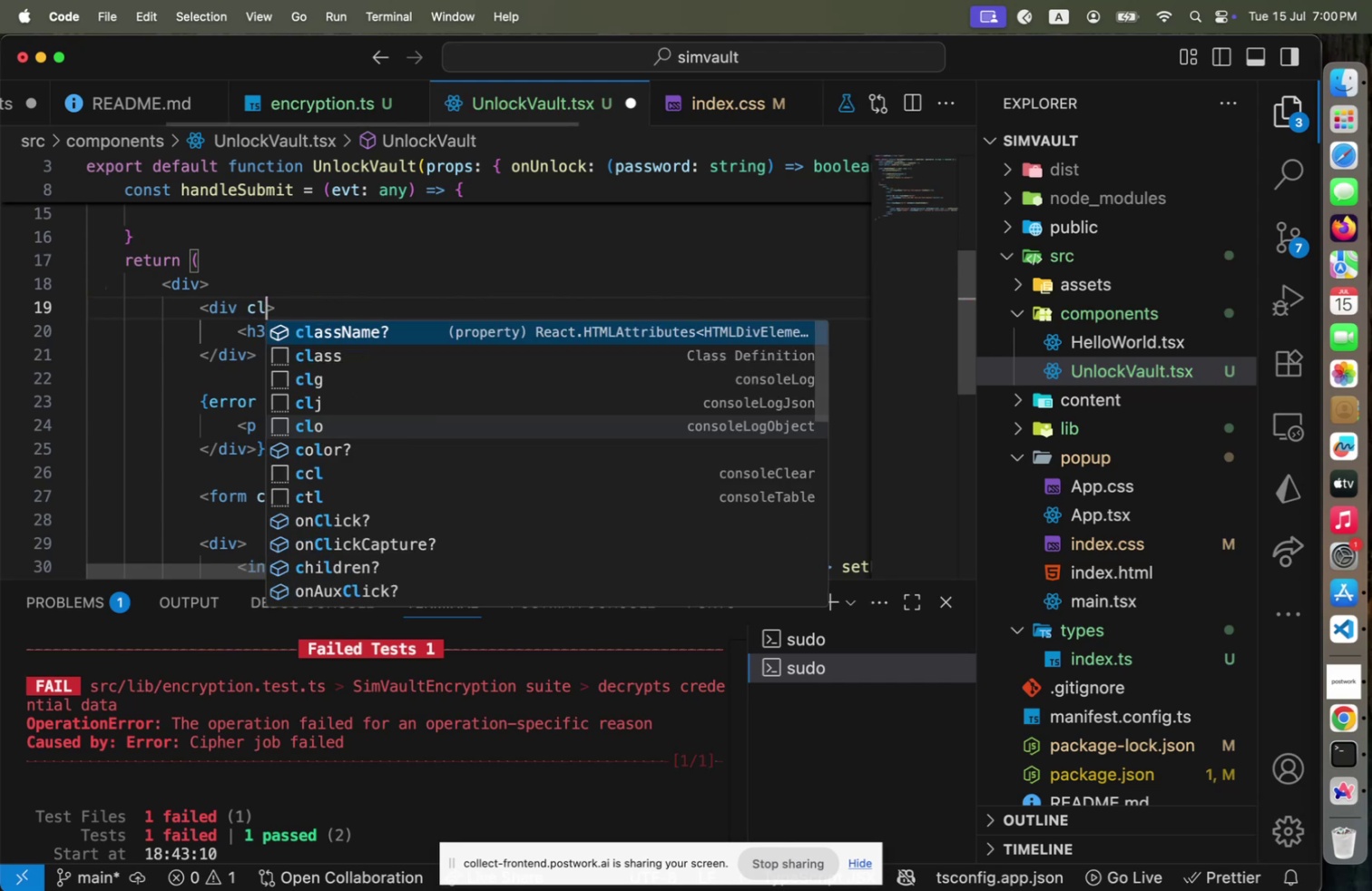 
key(Enter)
 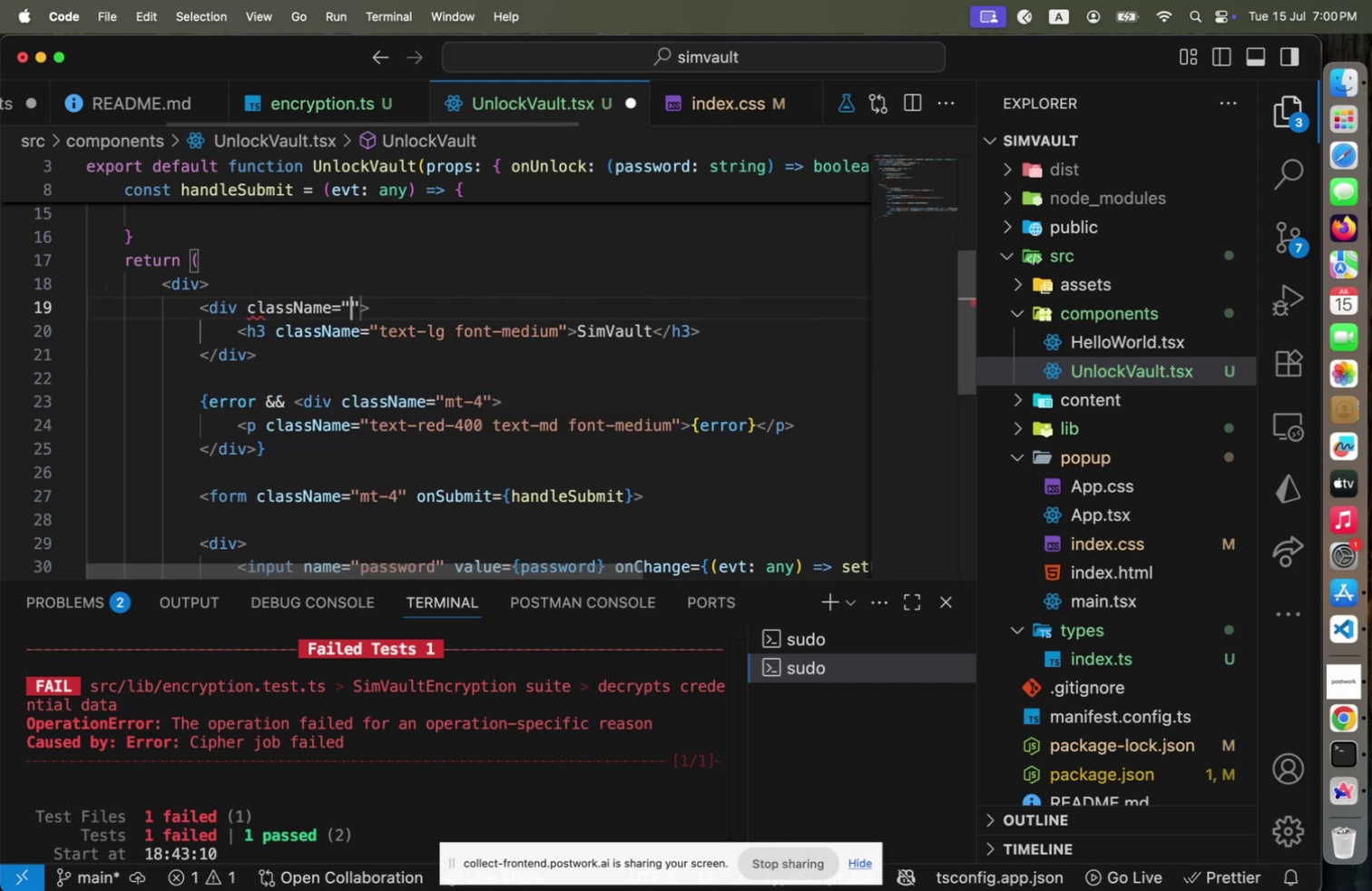 
key(ArrowDown)
 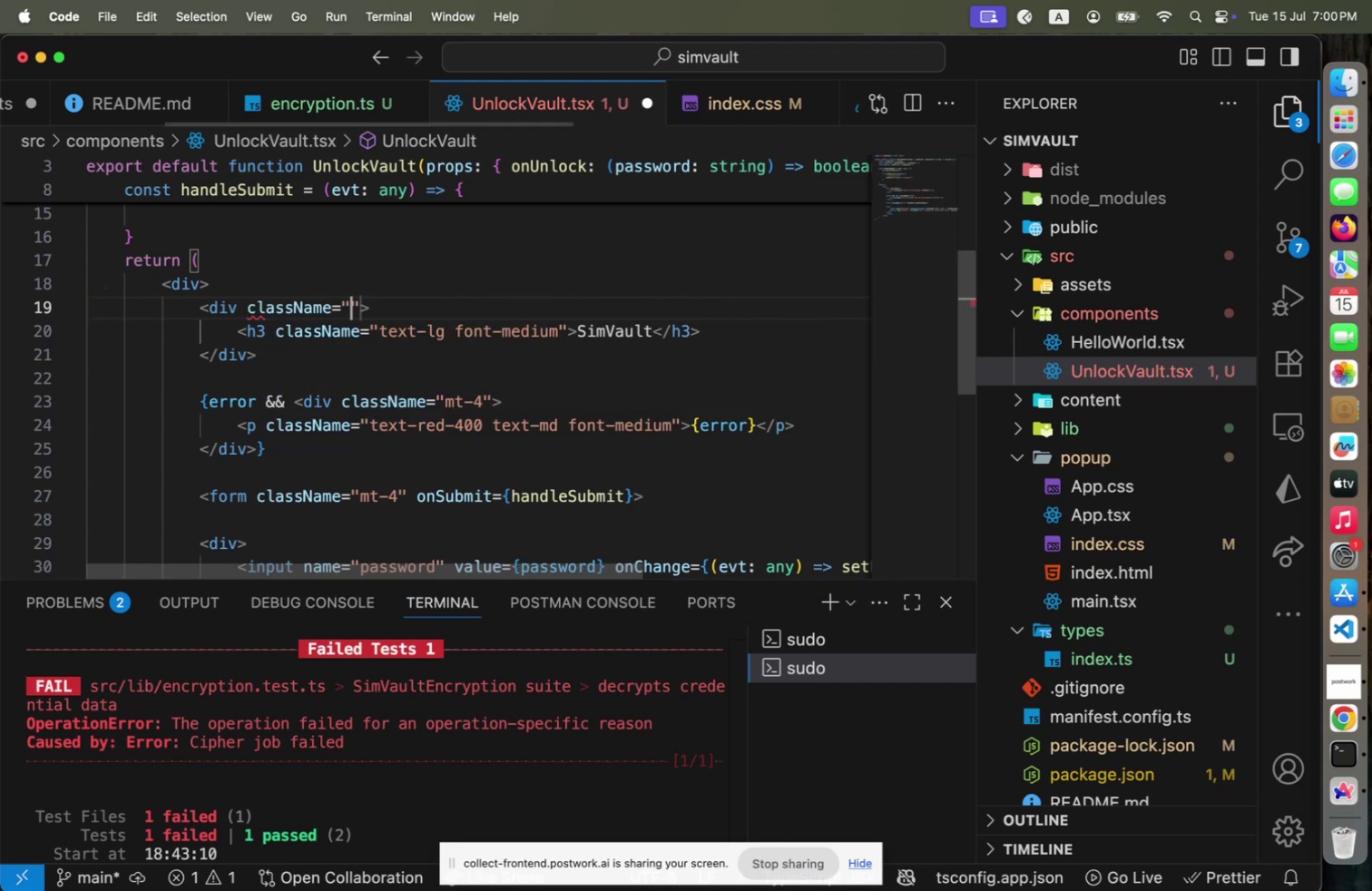 
key(ArrowDown)
 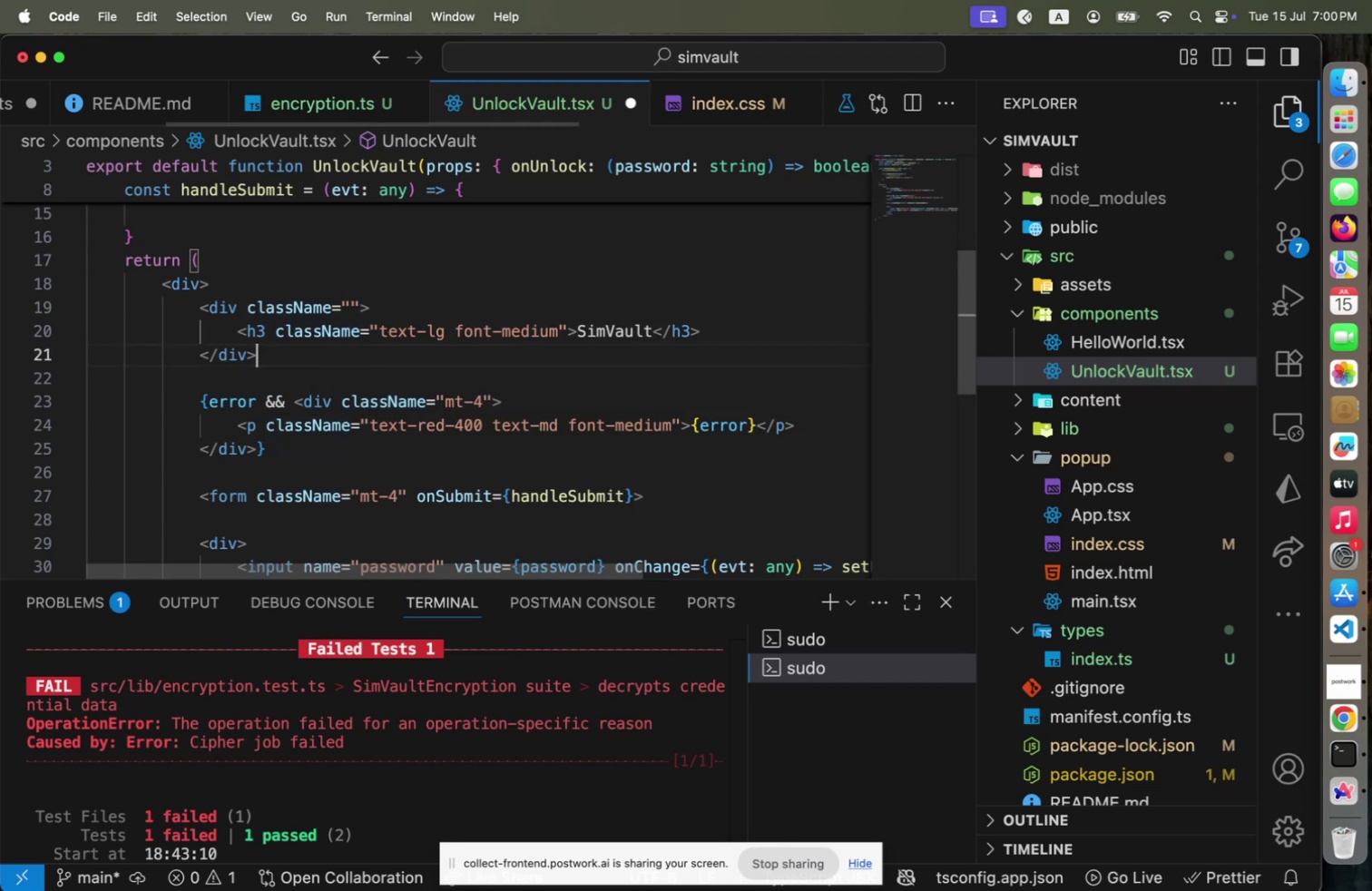 
key(ArrowUp)
 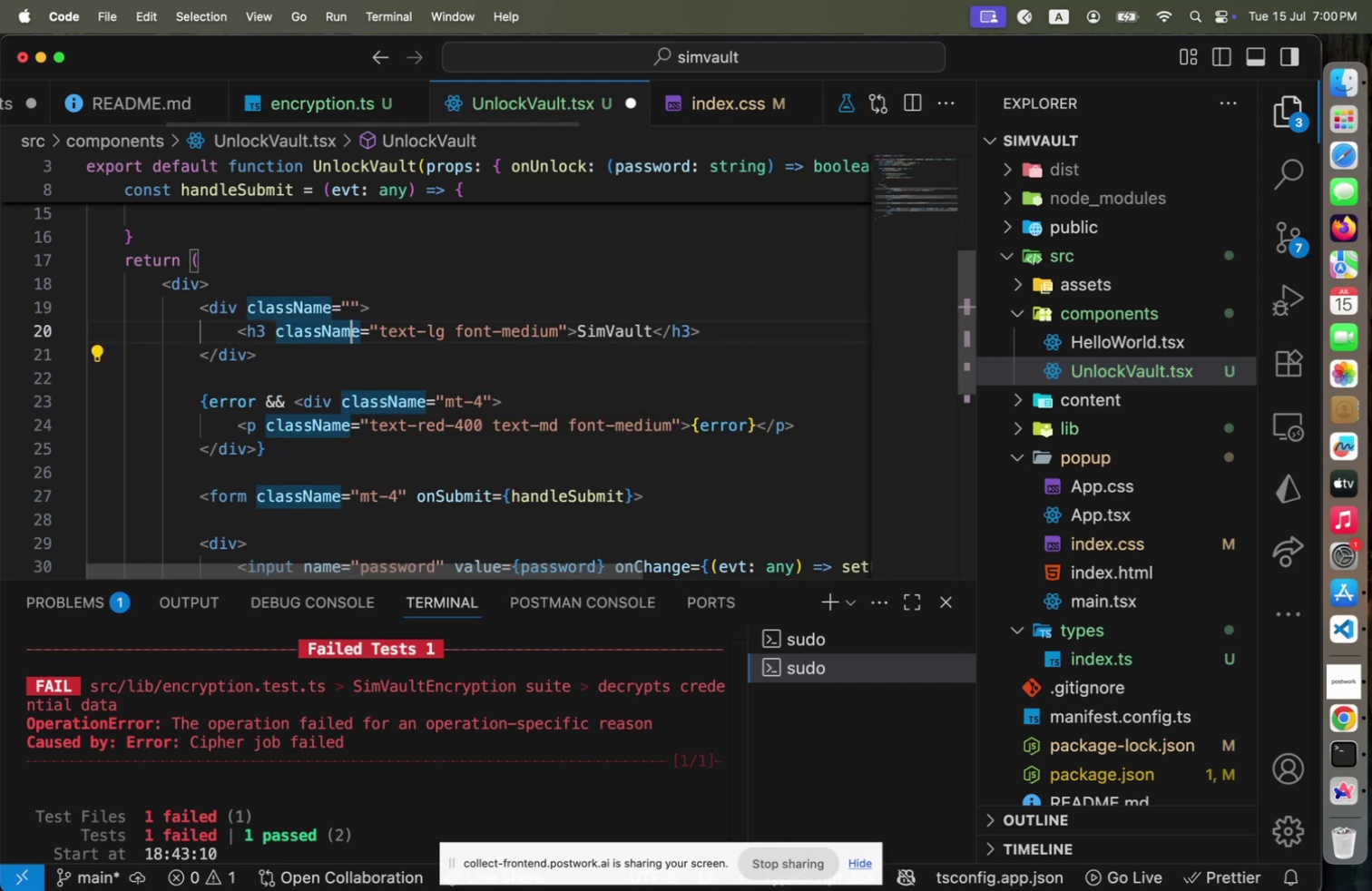 
key(ArrowDown)
 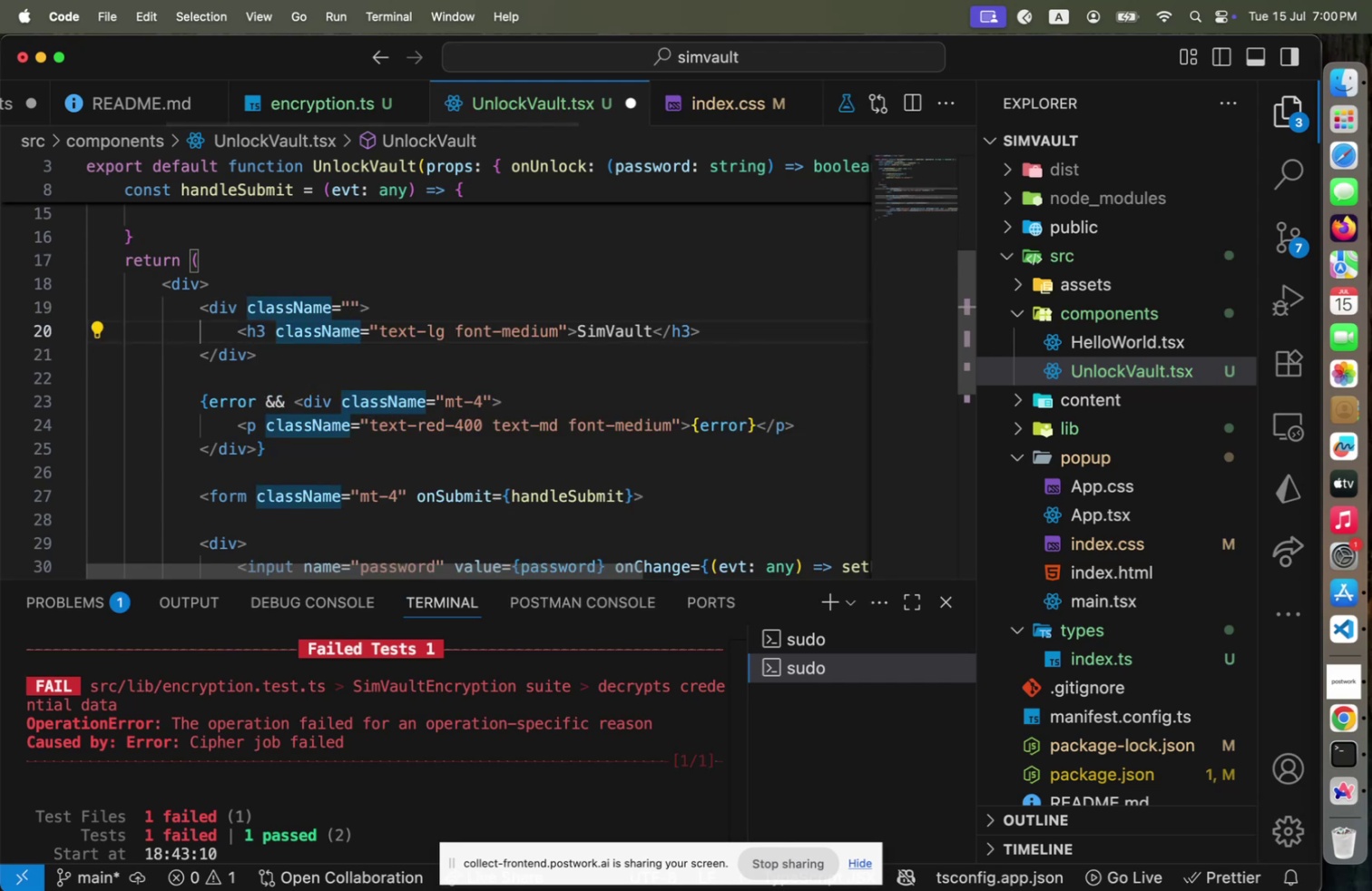 
hold_key(key=ArrowDown, duration=0.37)
 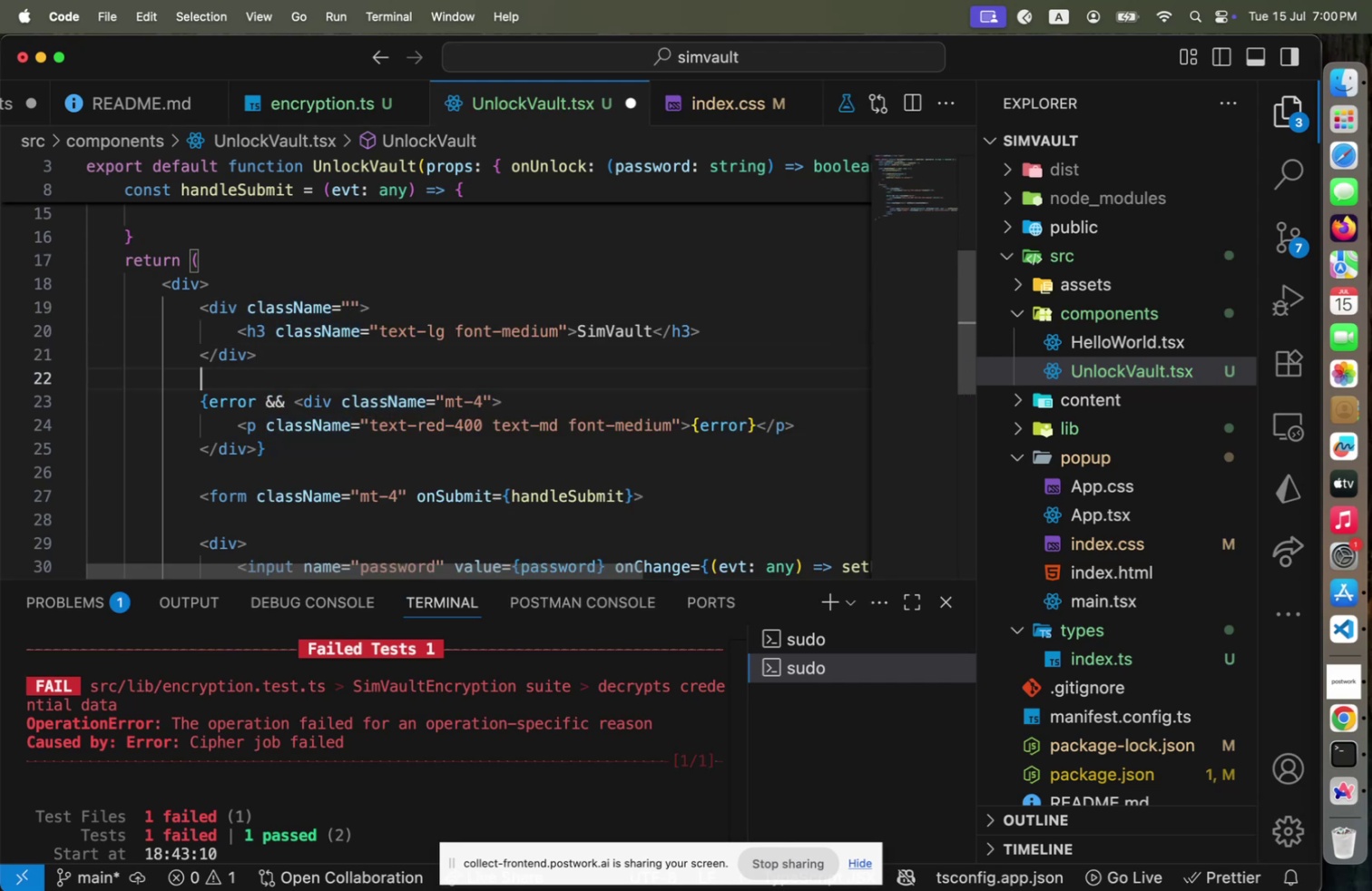 
key(ArrowUp)
 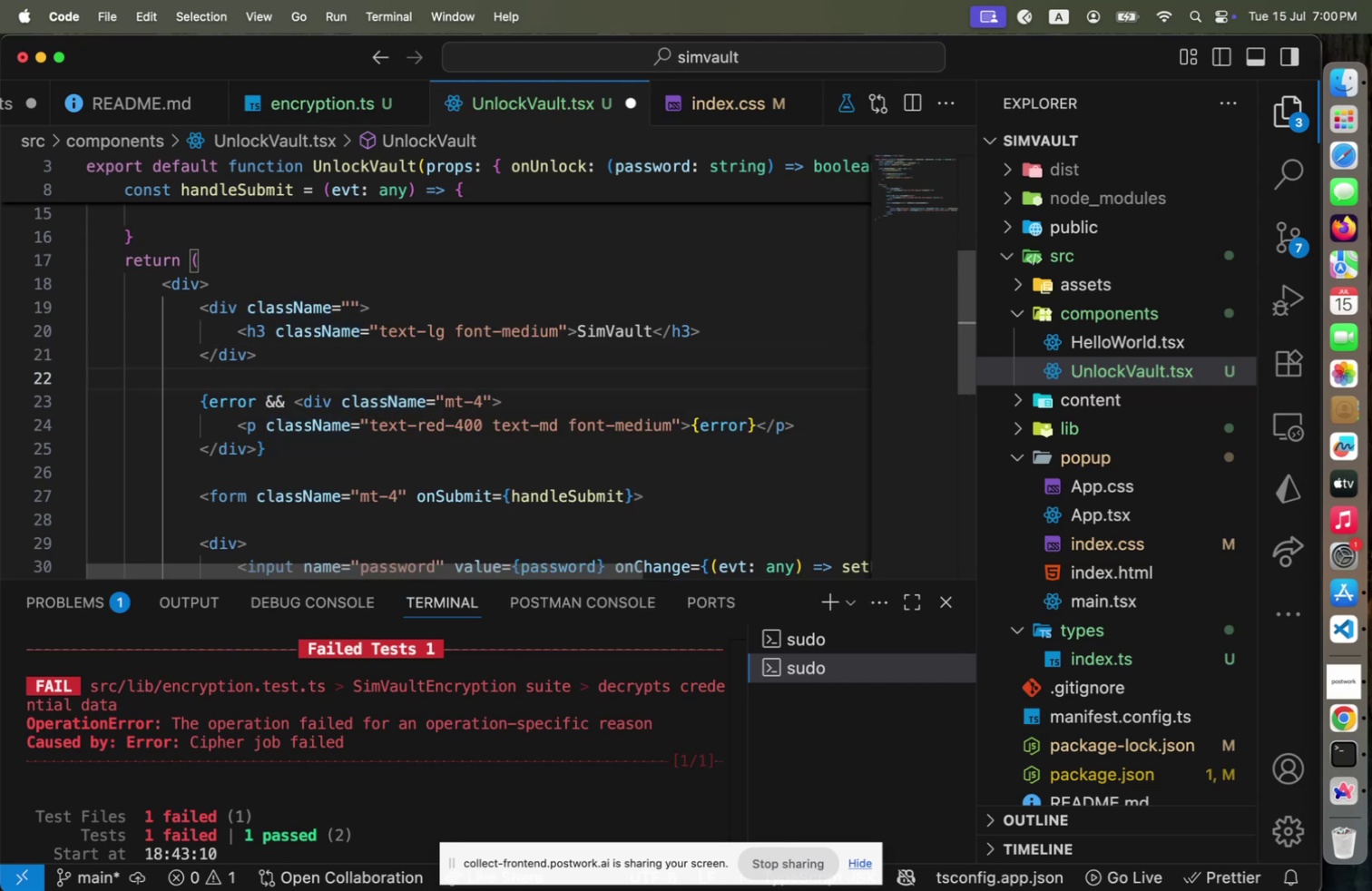 
key(ArrowUp)
 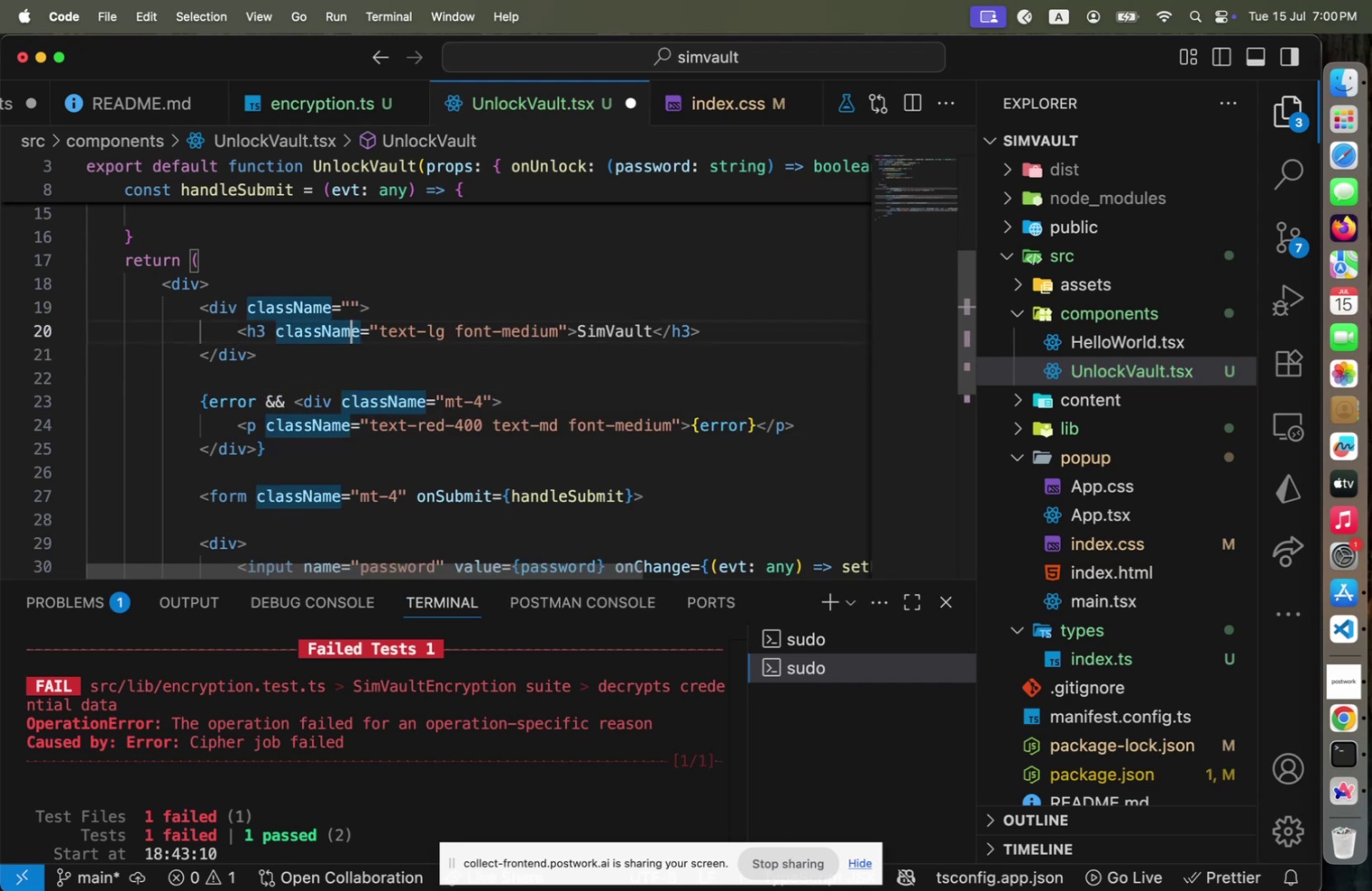 
key(ArrowUp)
 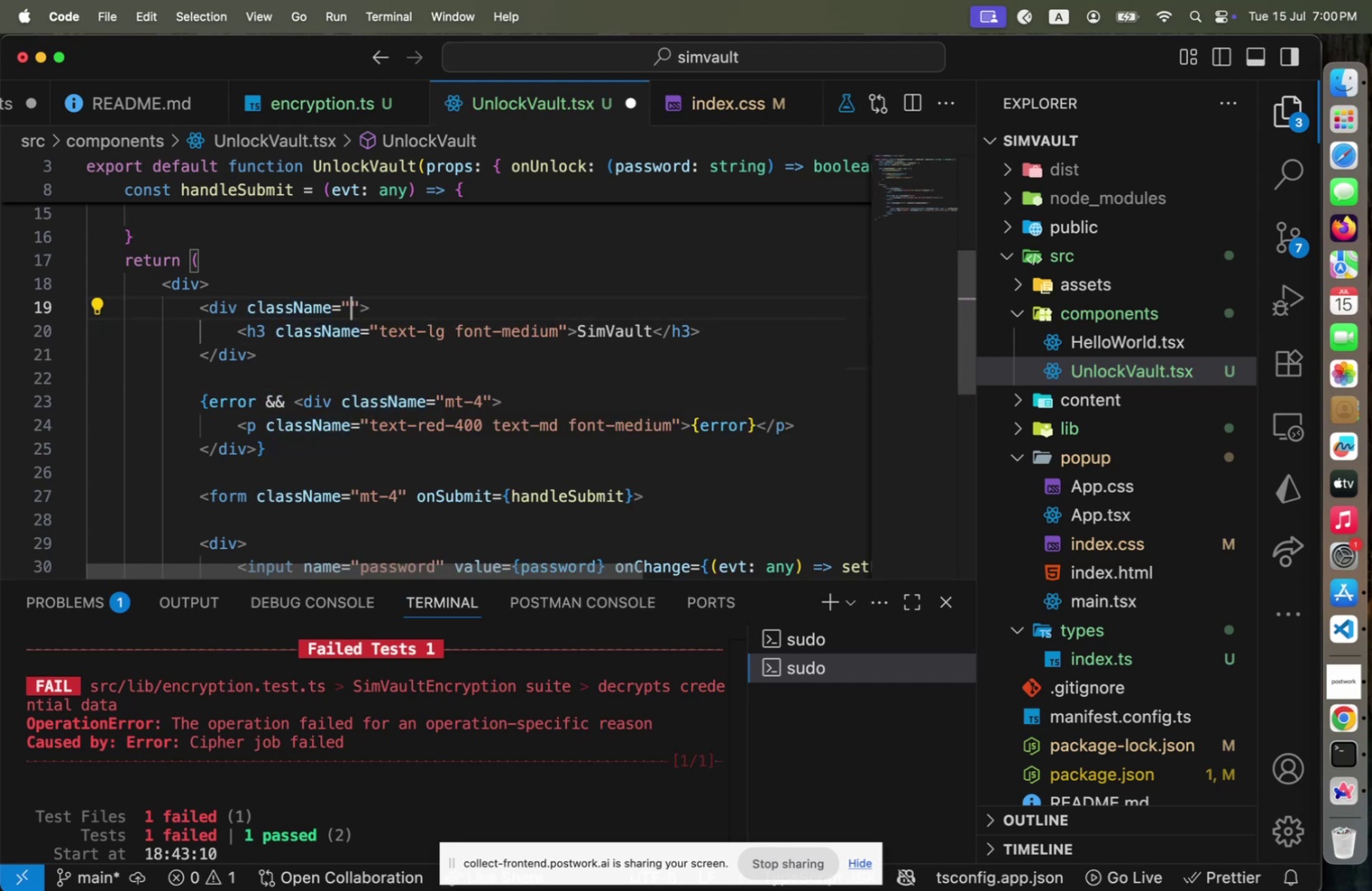 
key(ArrowUp)
 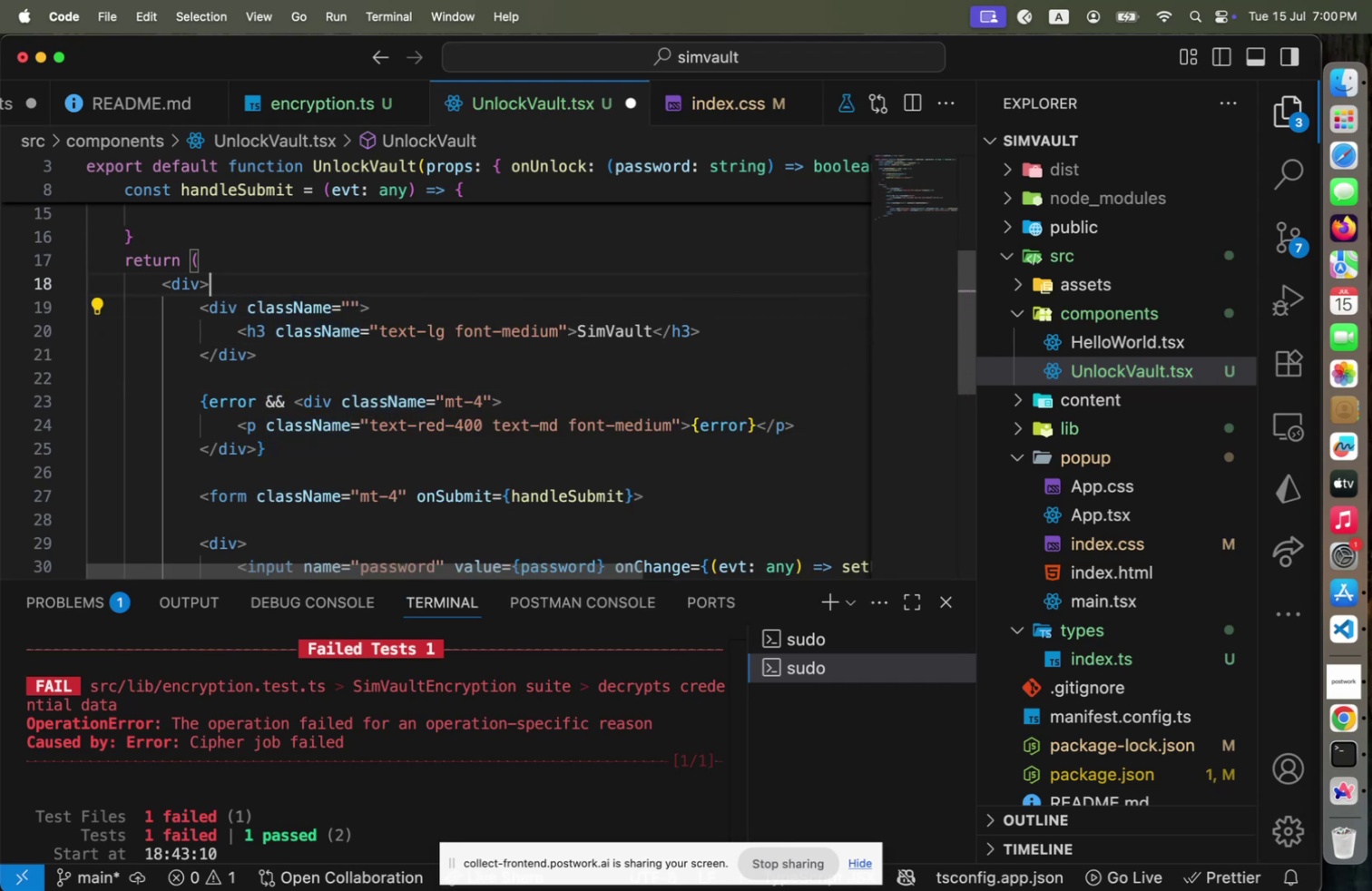 
key(ArrowLeft)
 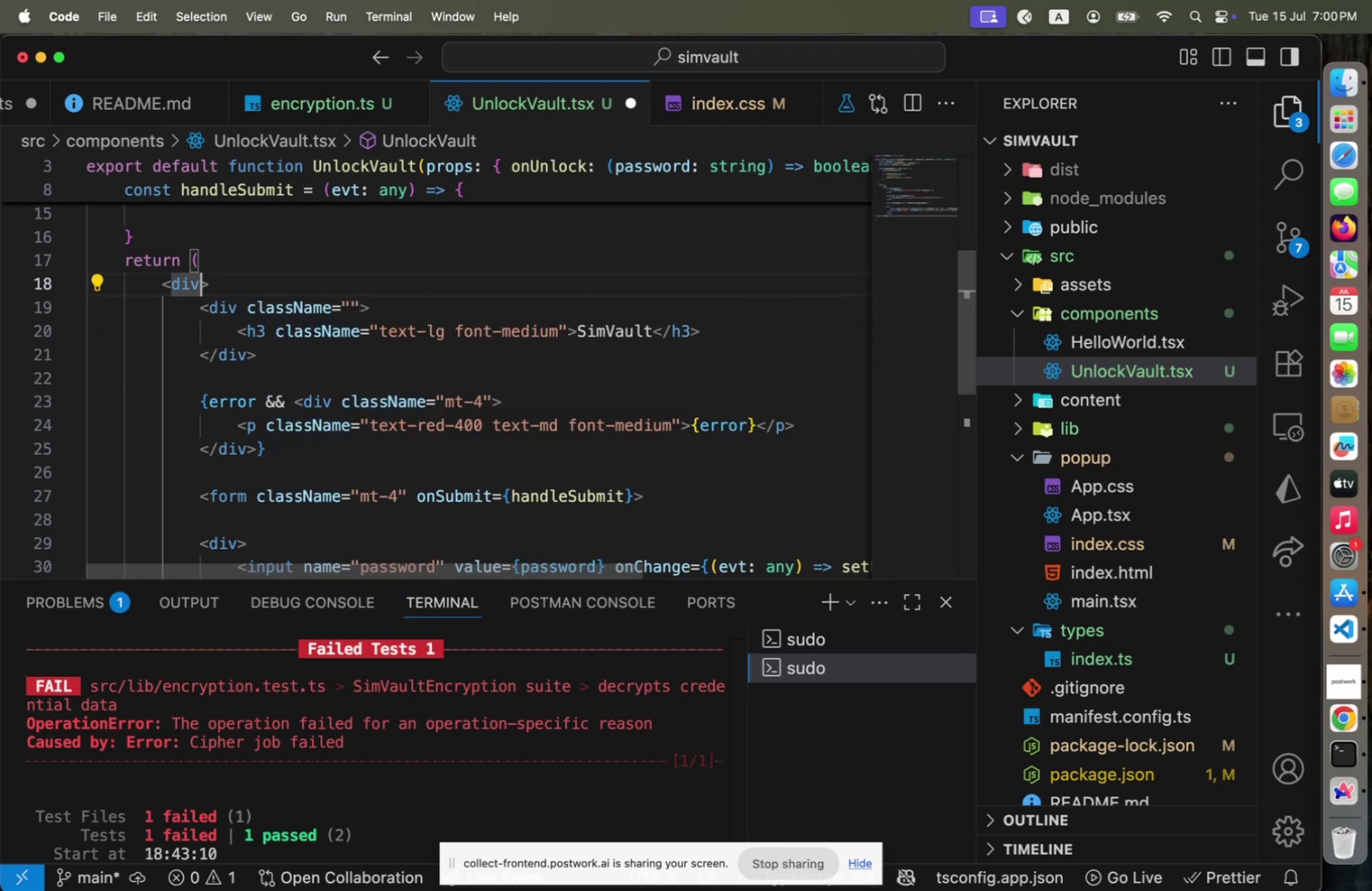 
key(ArrowDown)
 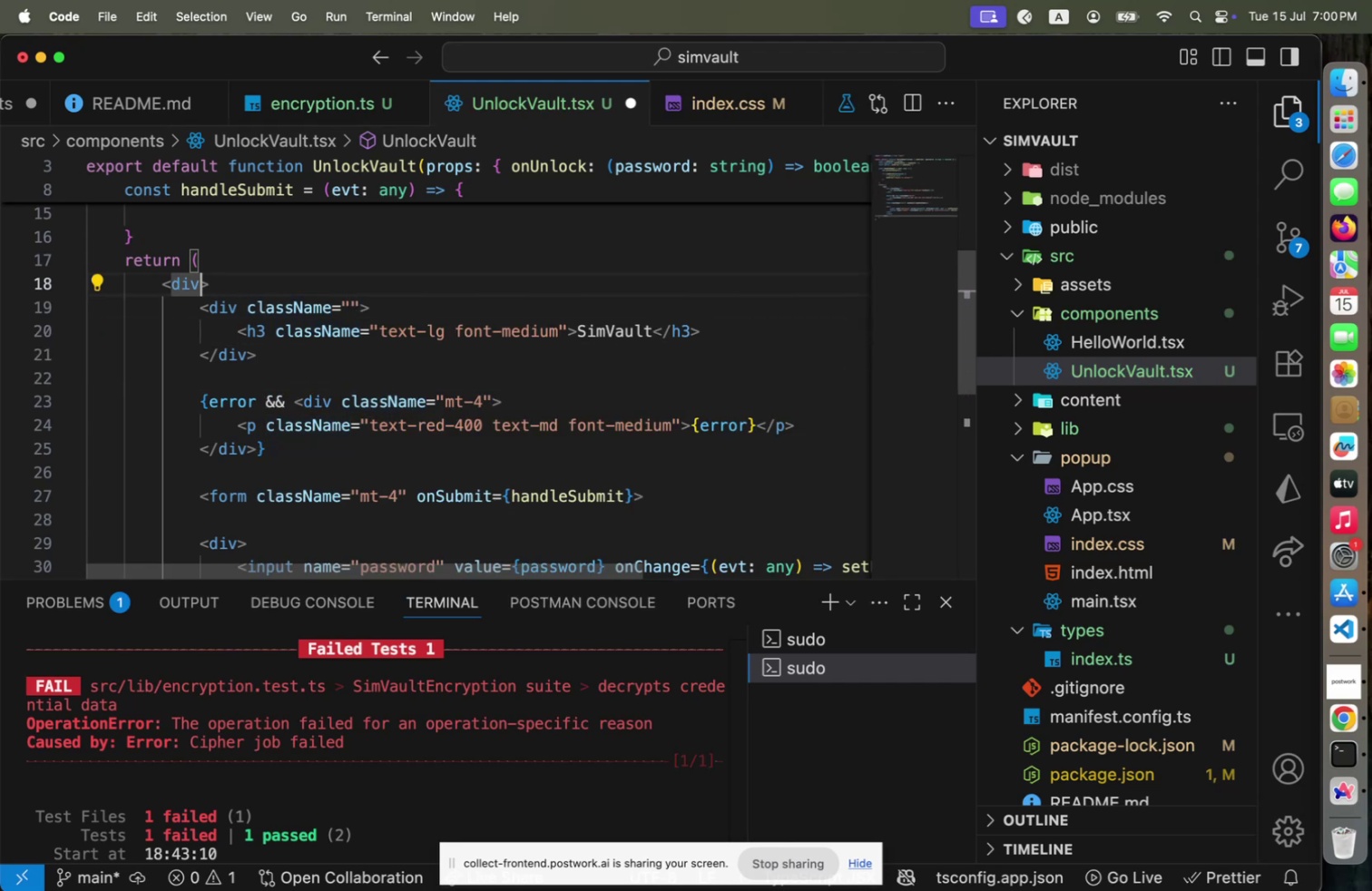 
hold_key(key=ArrowDown, duration=0.57)
 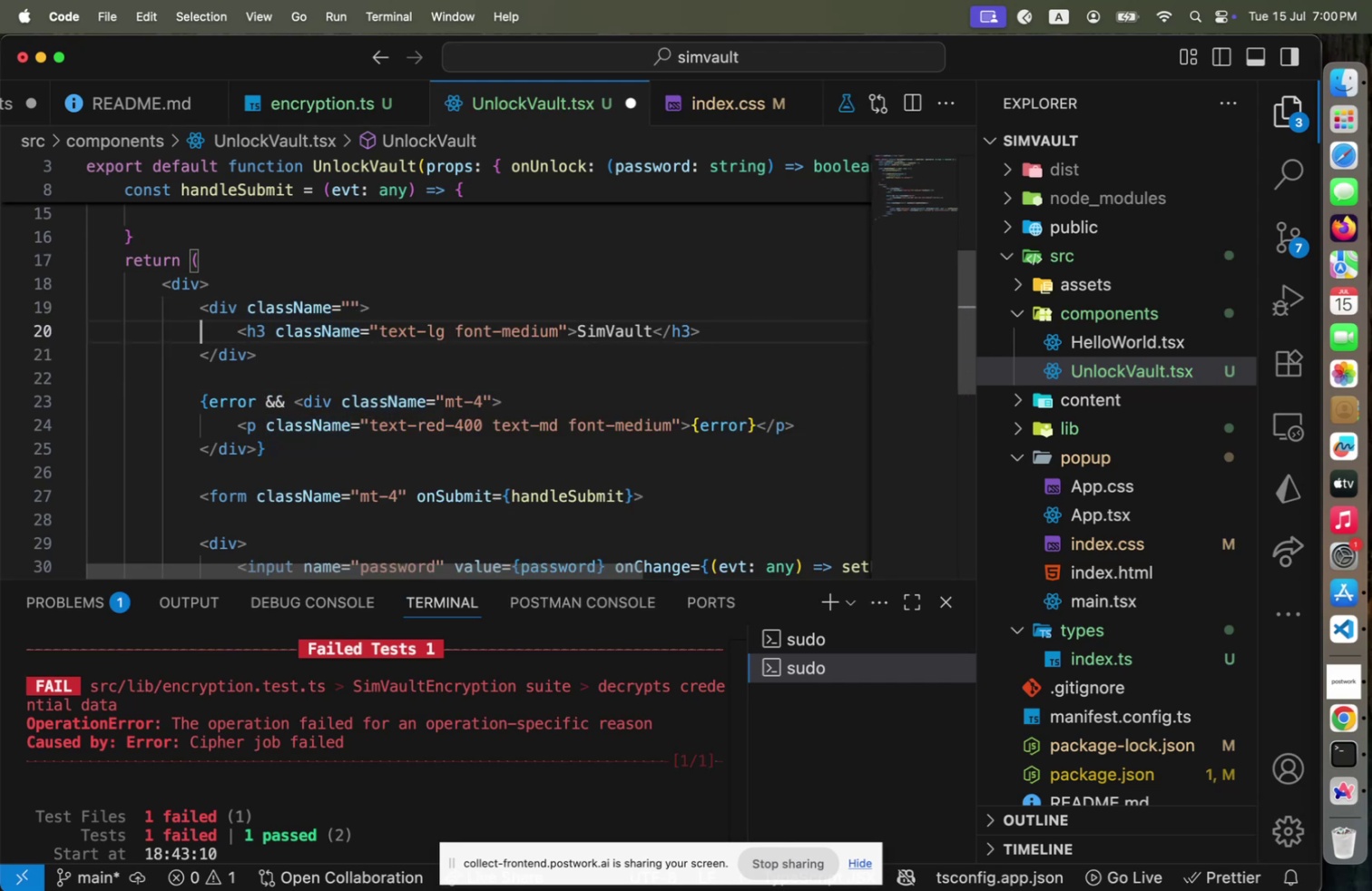 
key(ArrowUp)
 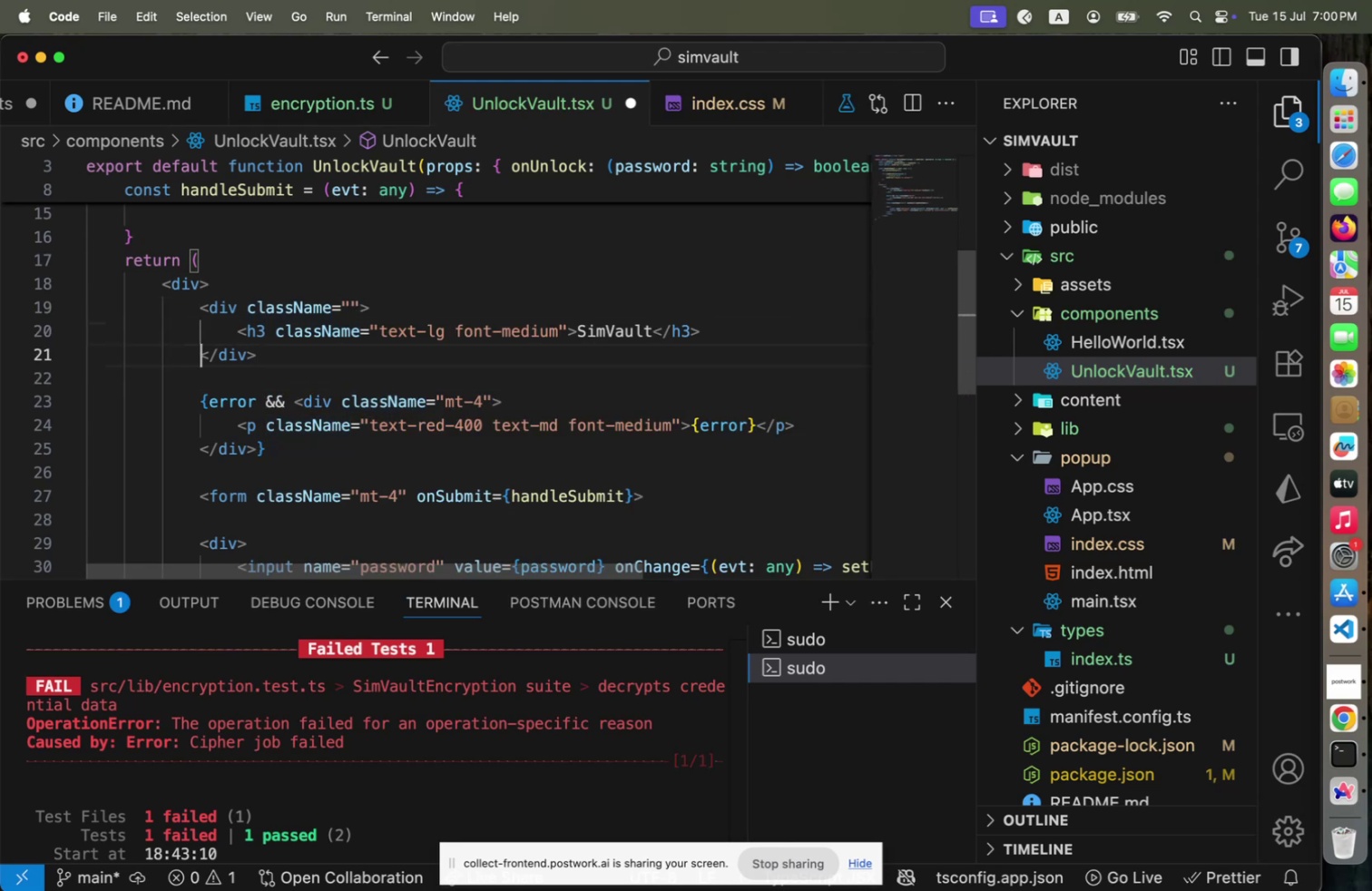 
key(ArrowUp)
 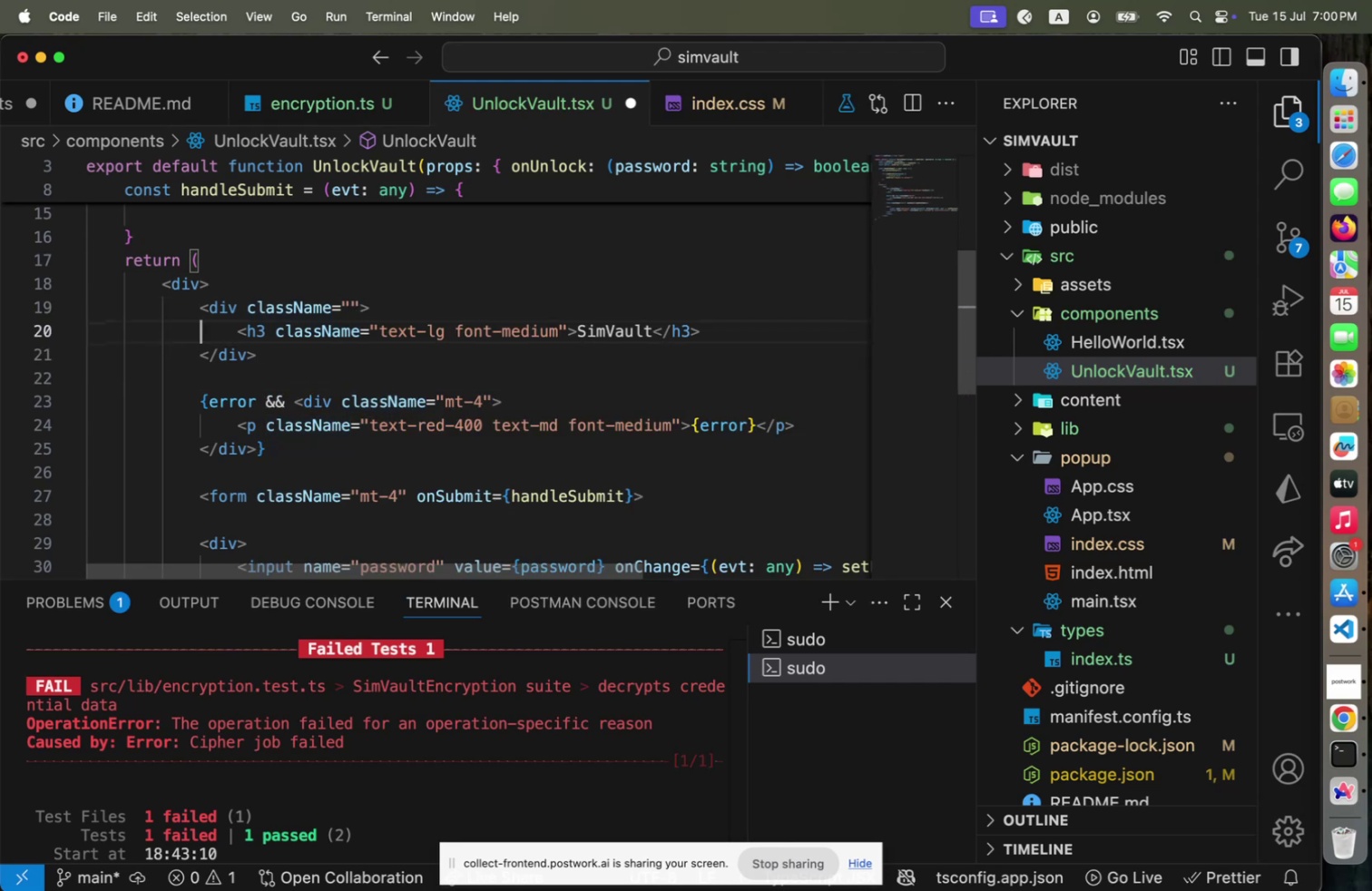 
key(ArrowUp)
 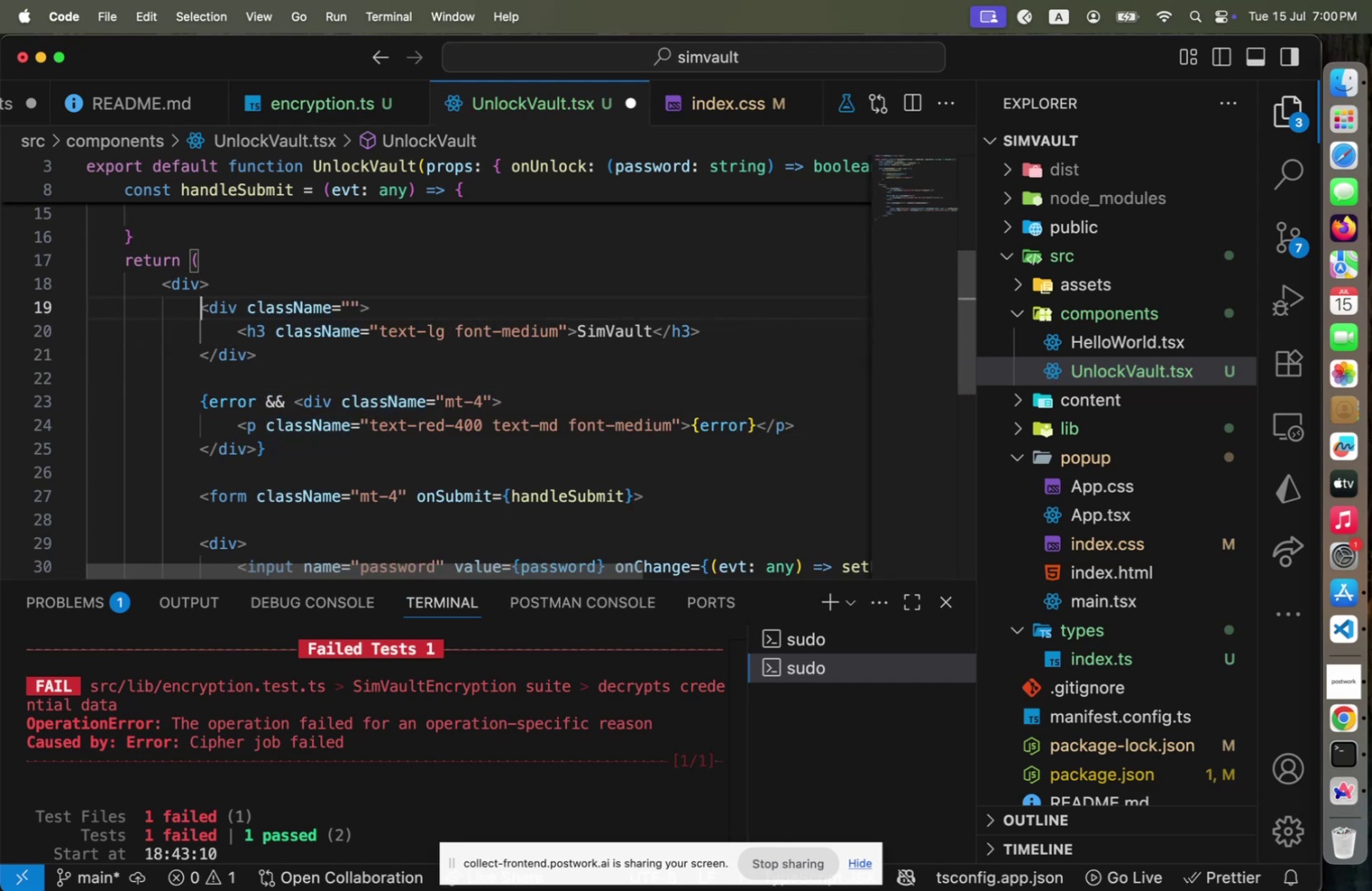 
type( cl)
 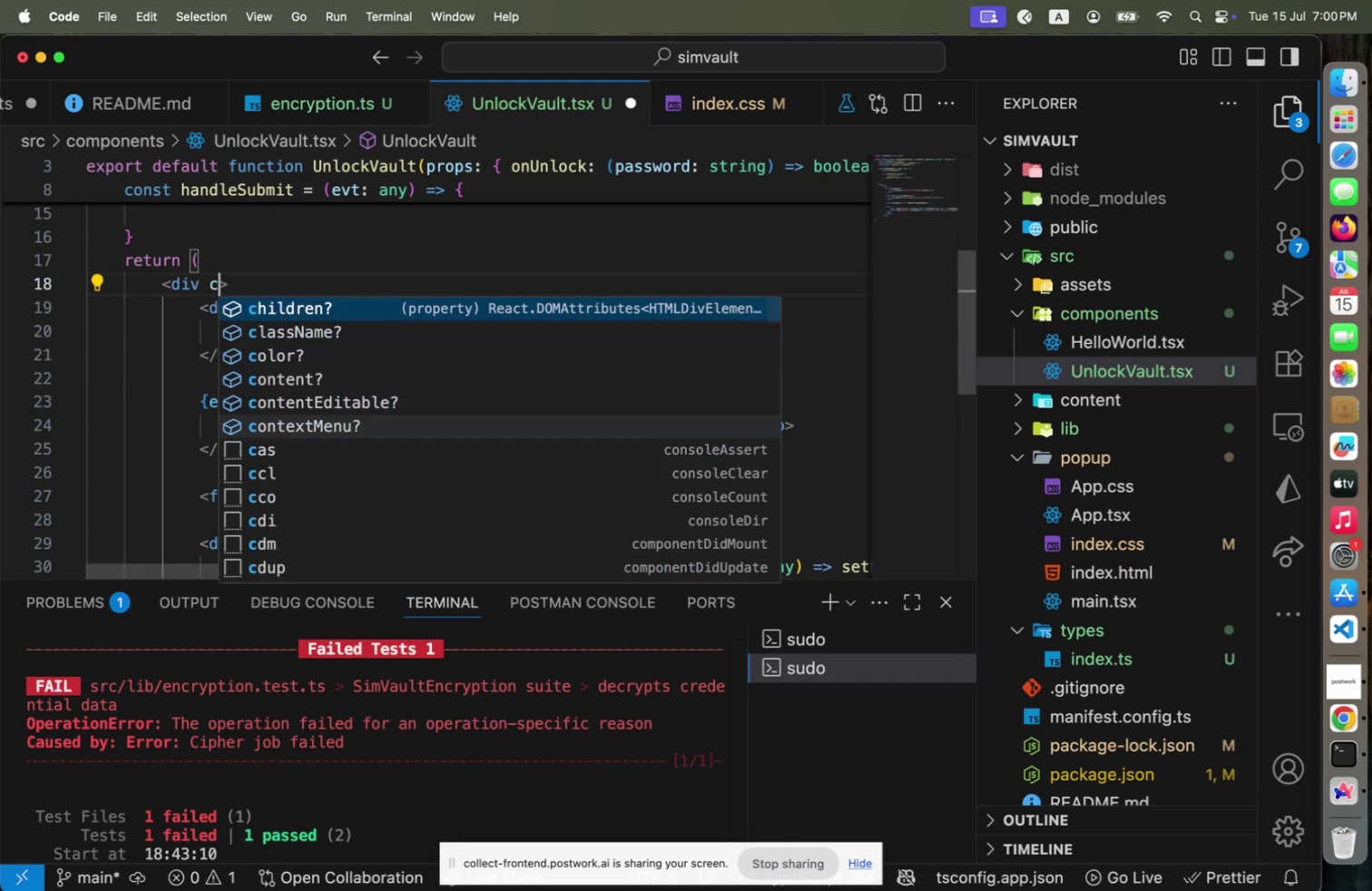 
key(Enter)
 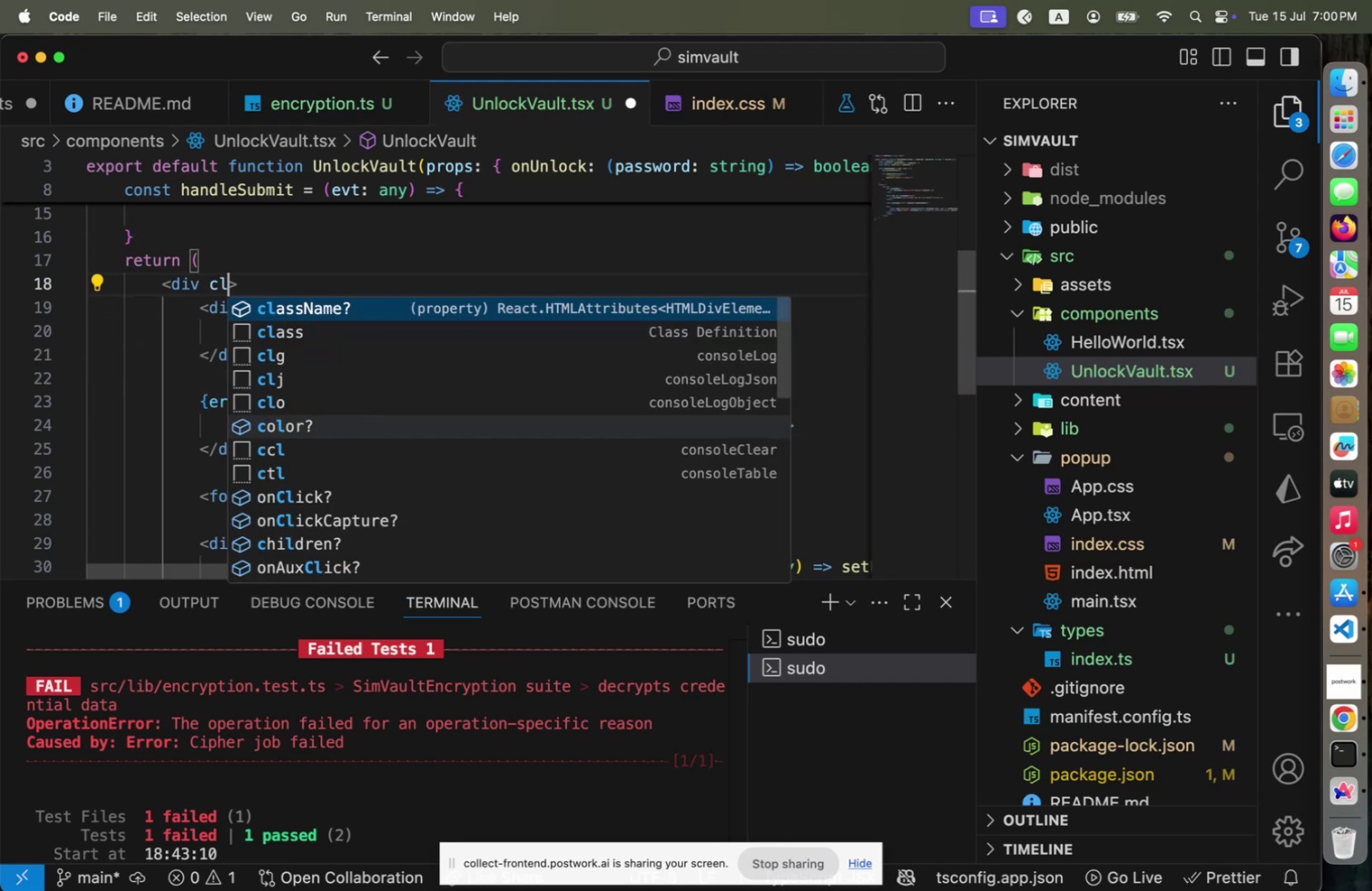 
key(F)
 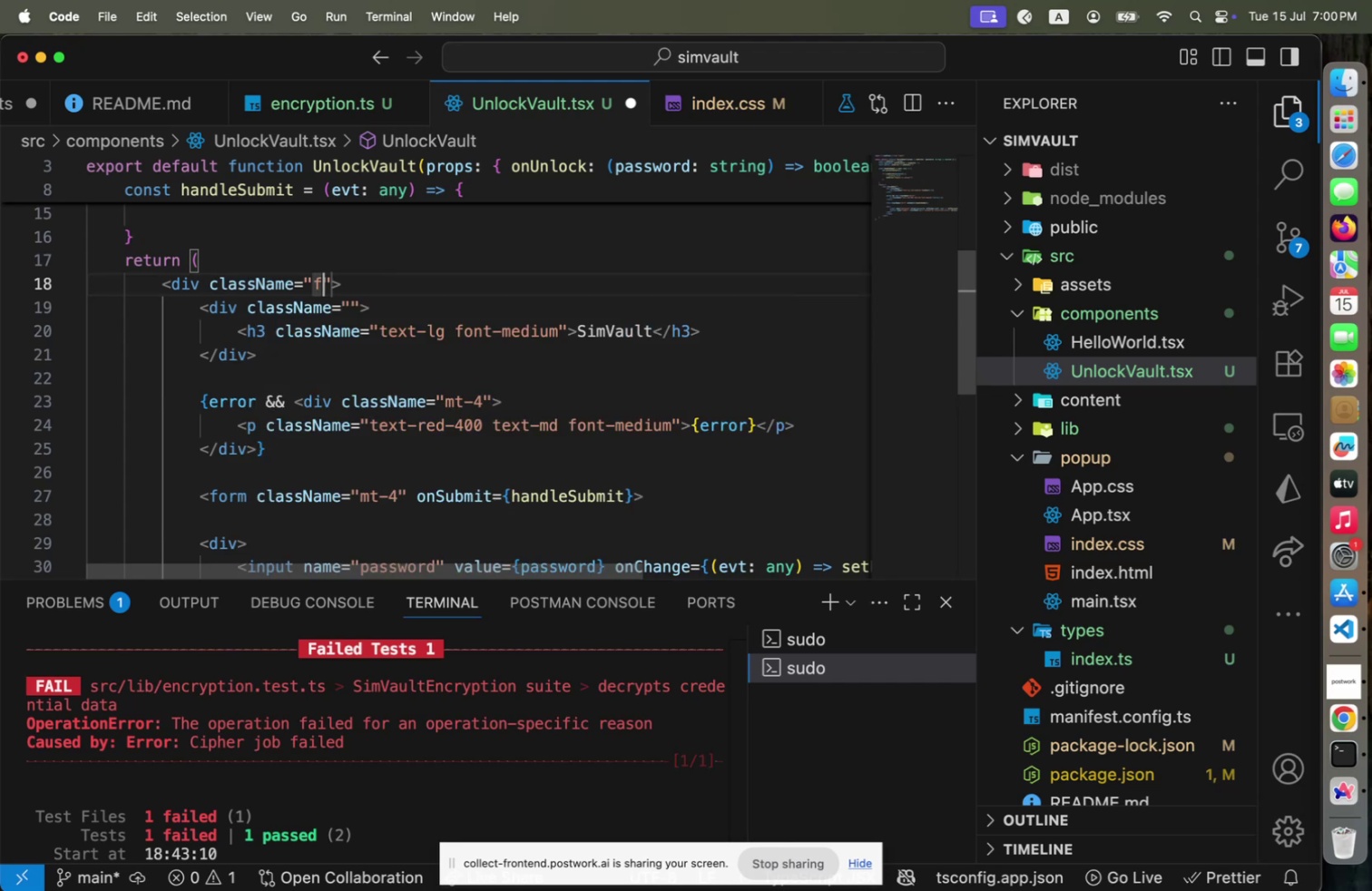 
key(Backspace)
 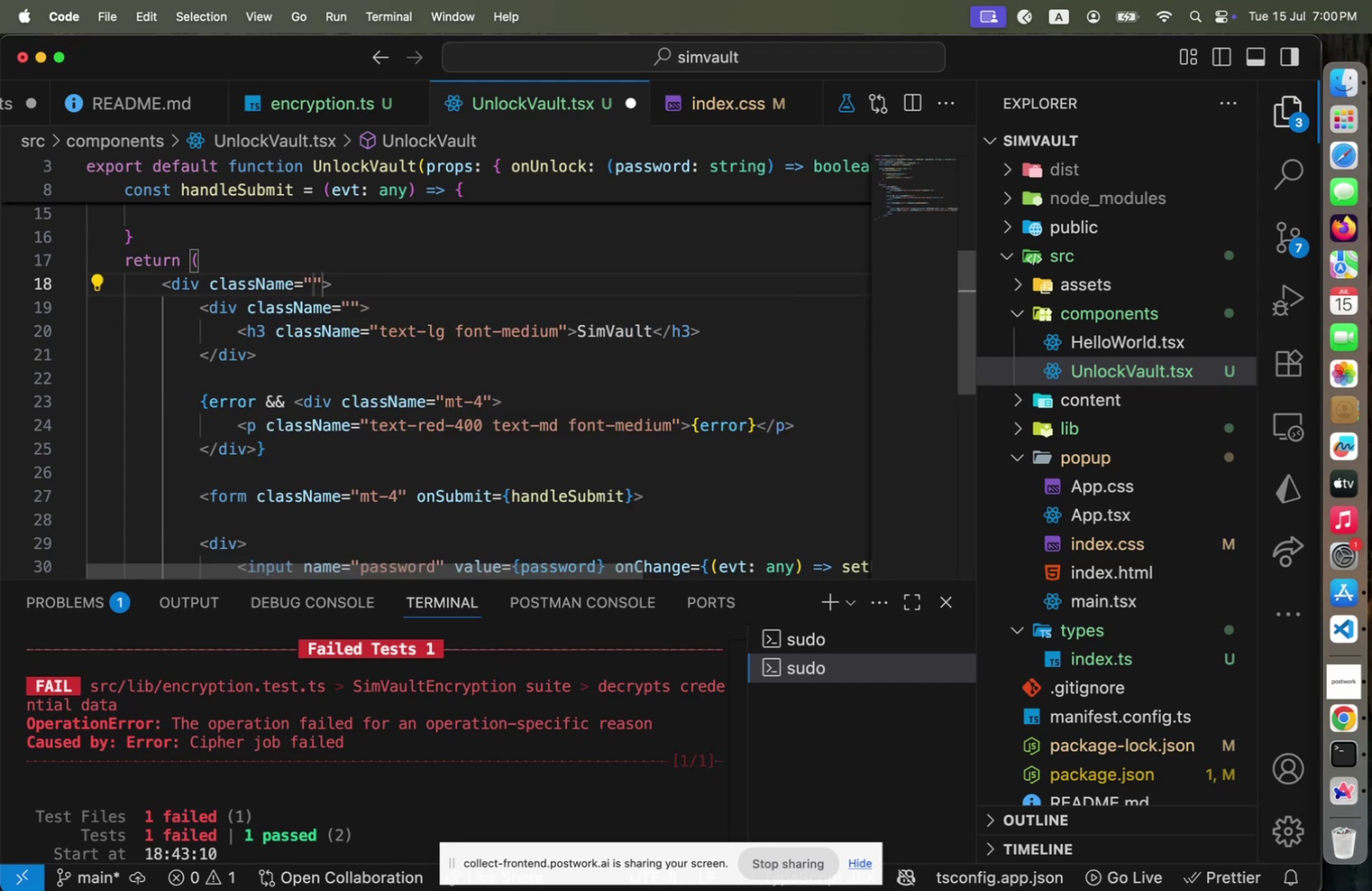 
key(Home)
 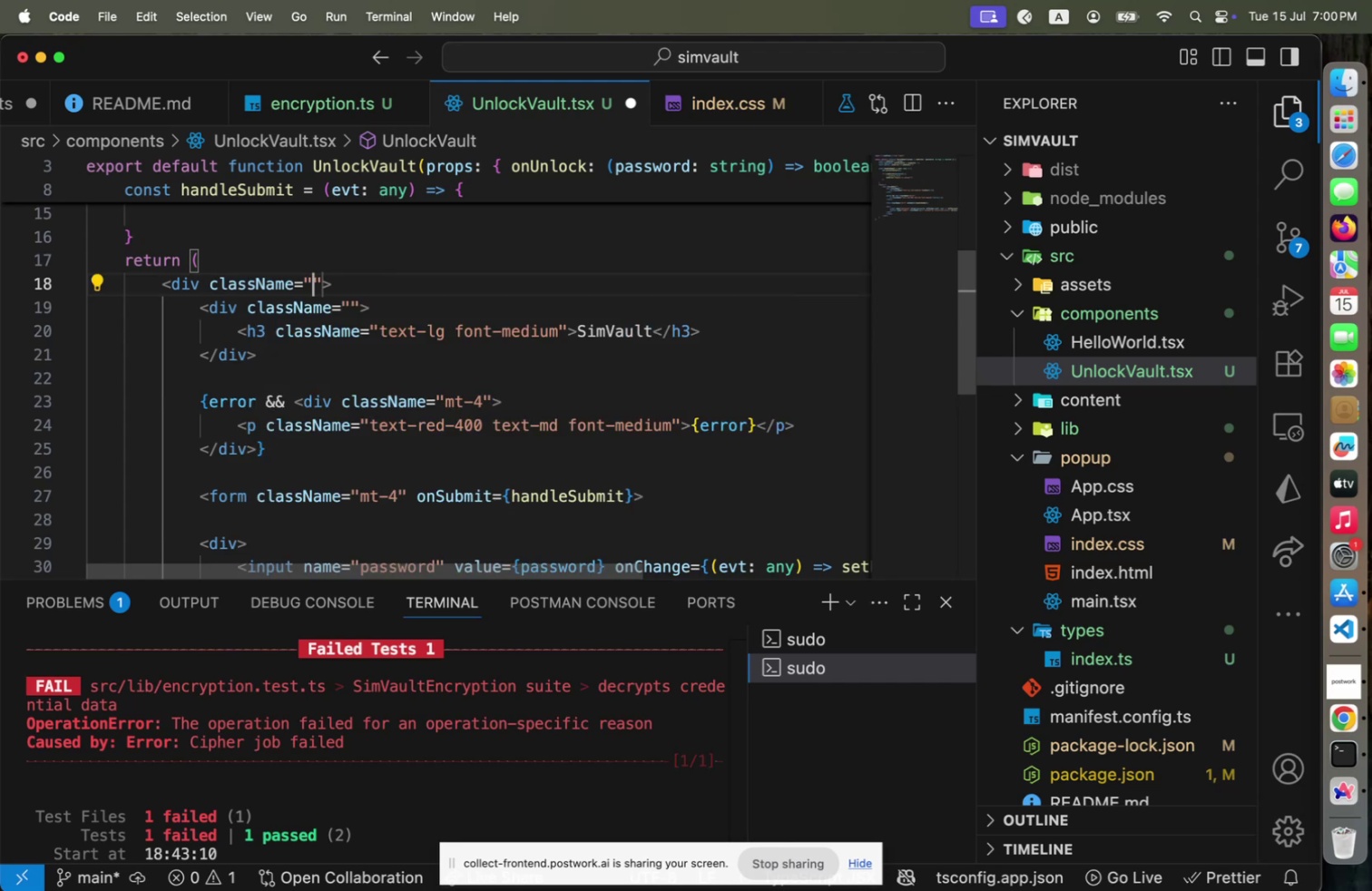 
key(Shift+ShiftLeft)
 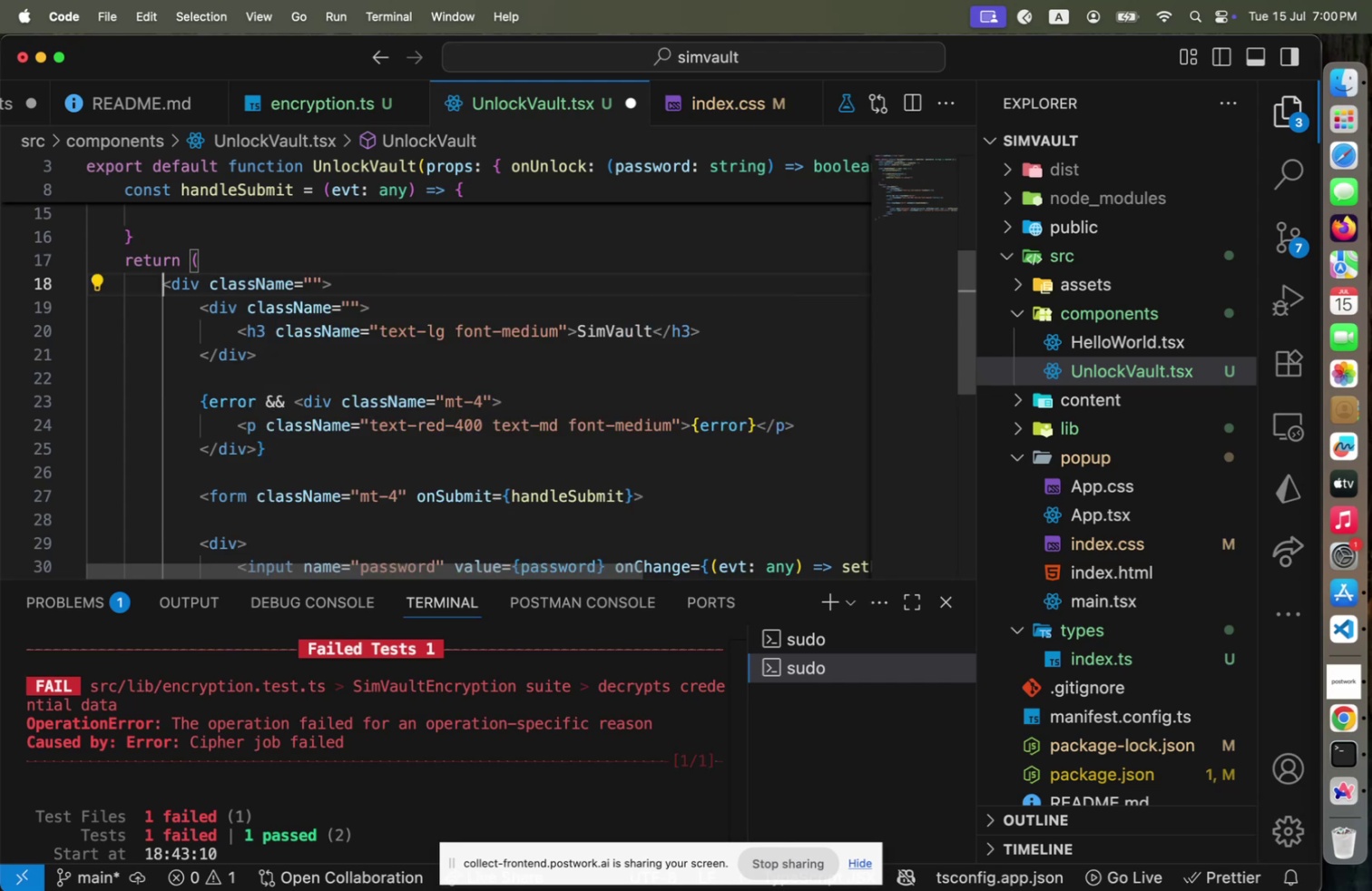 
key(Shift+ArrowRight)
 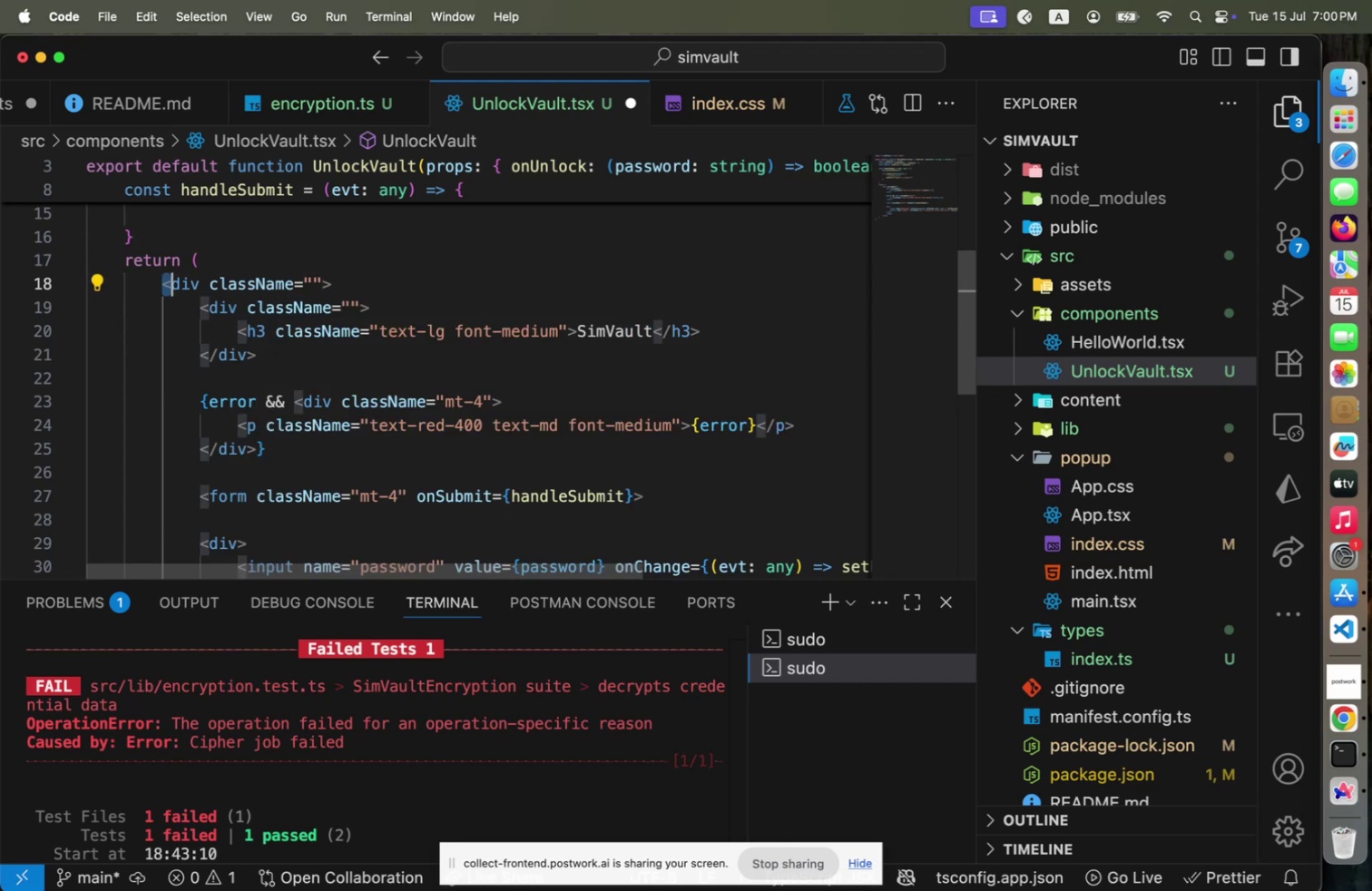 
key(ArrowRight)
 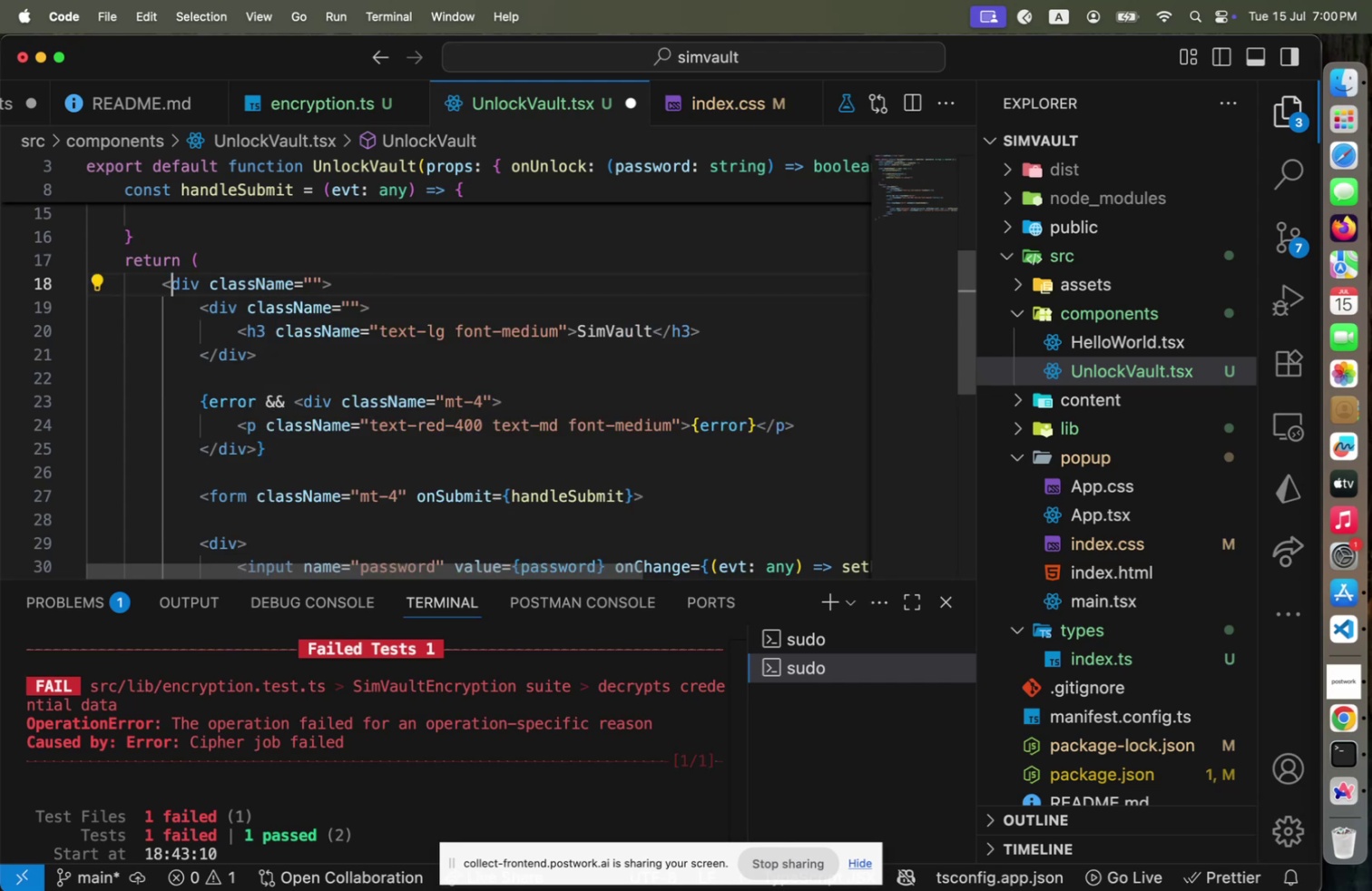 
key(ArrowRight)
 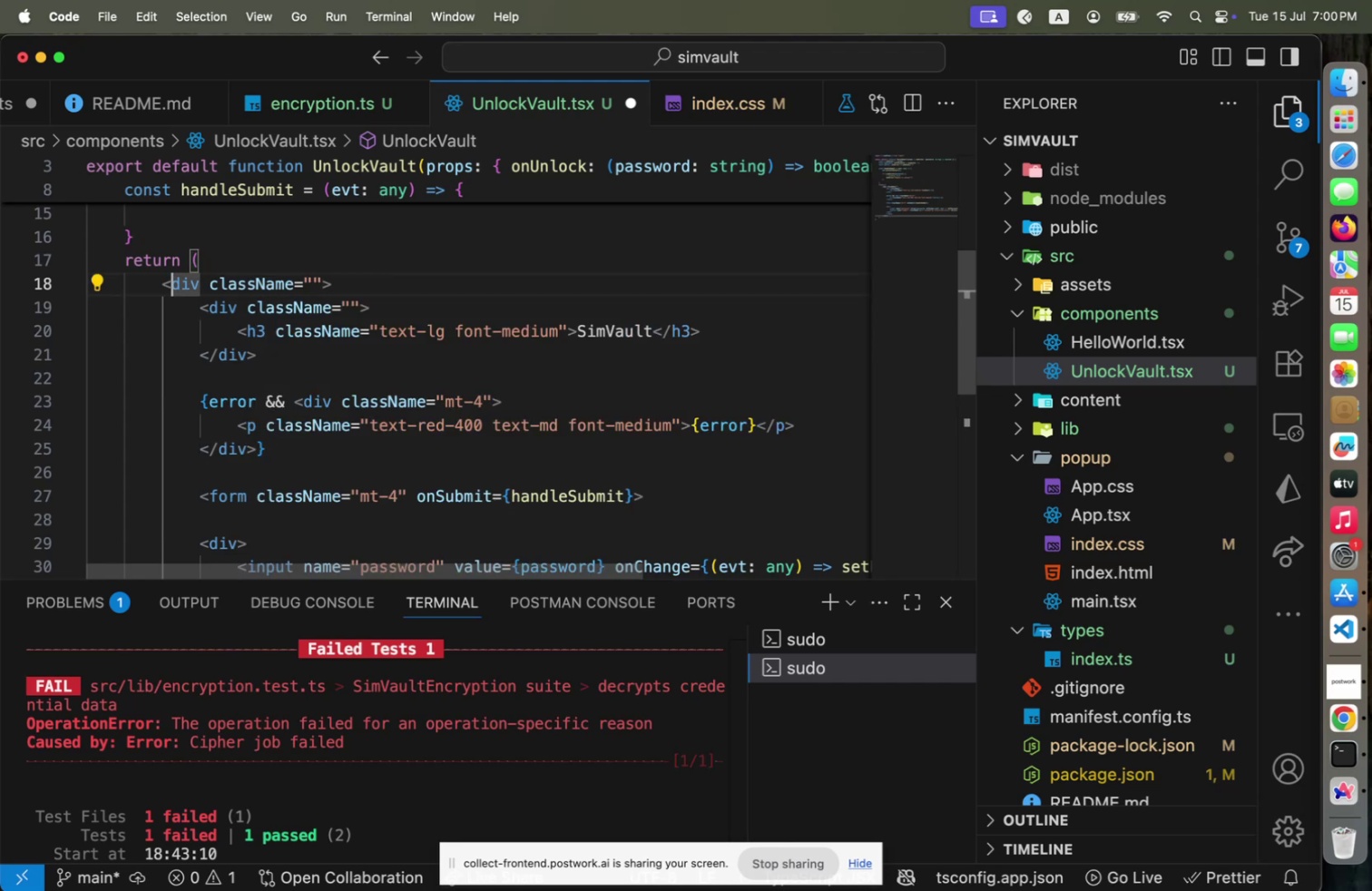 
key(ArrowRight)
 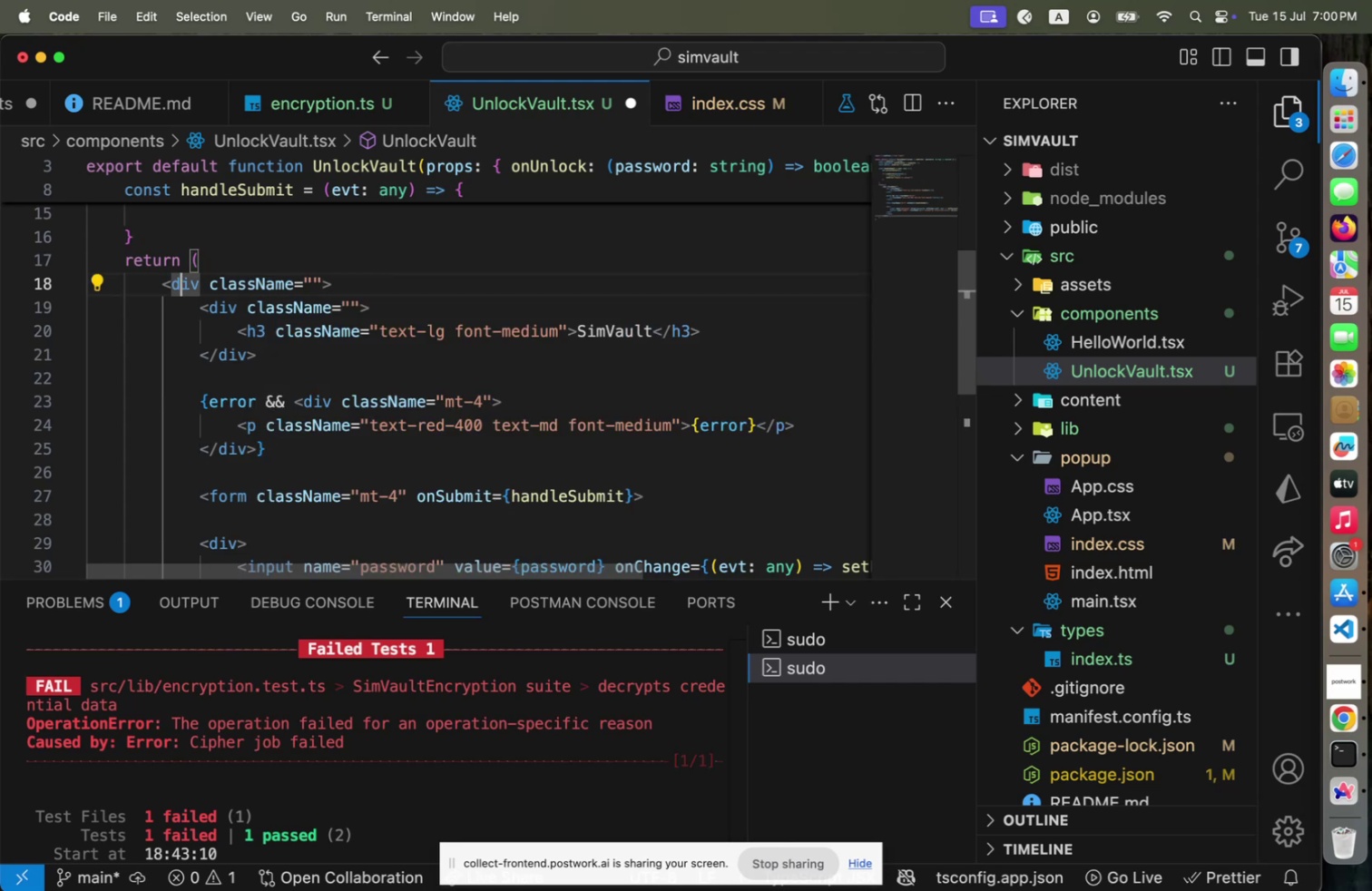 
key(ArrowRight)
 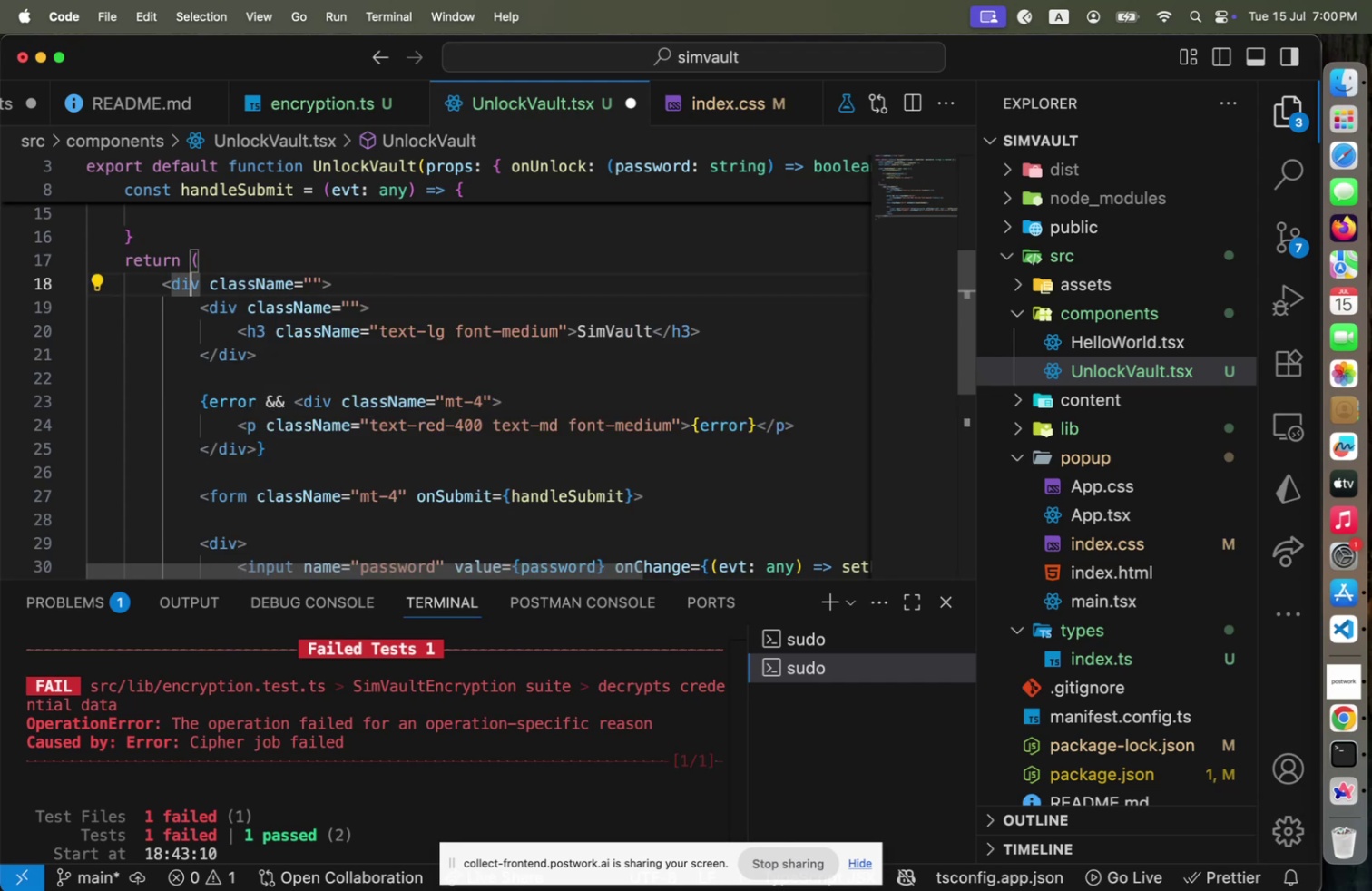 
key(ArrowRight)
 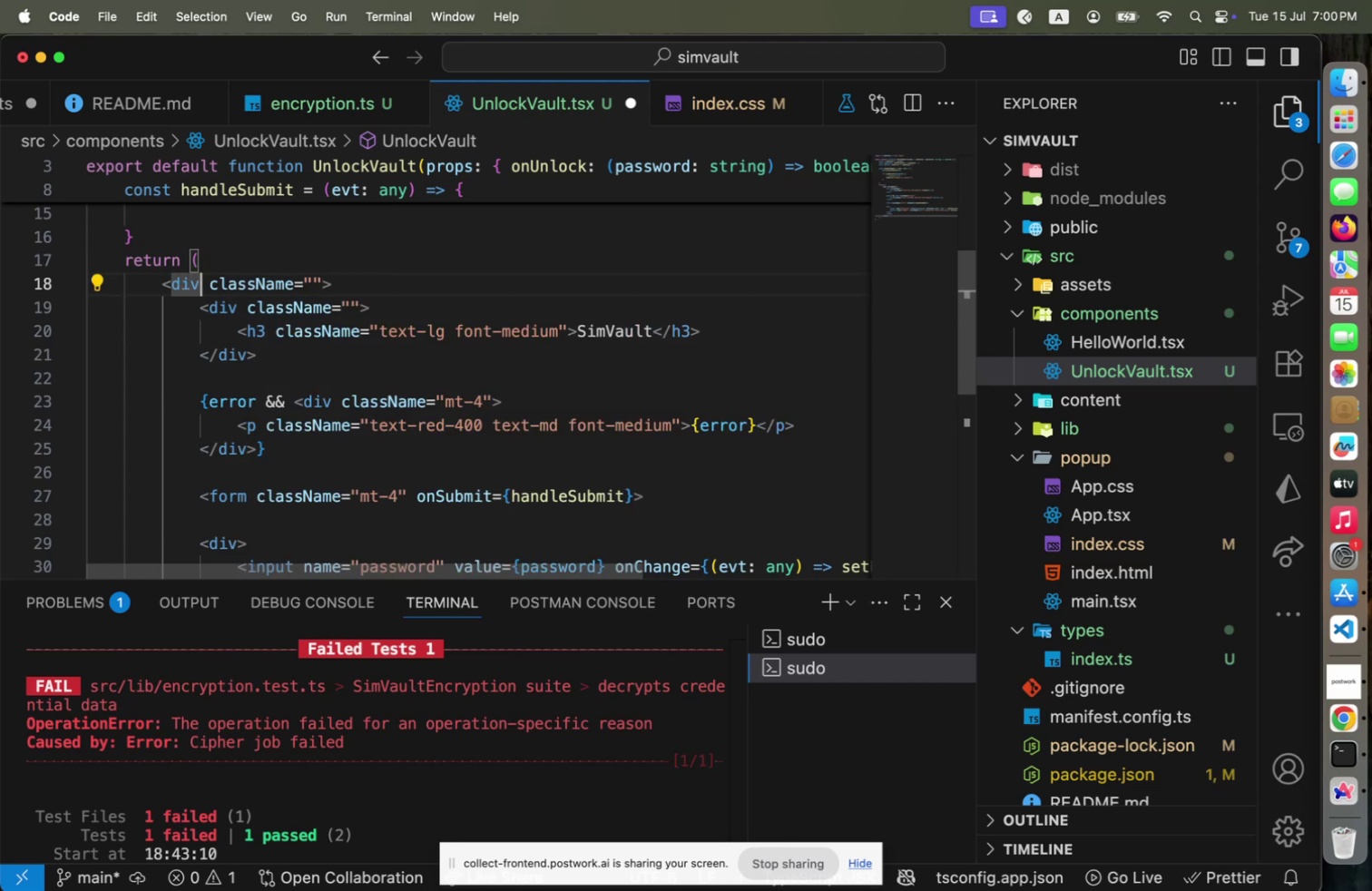 
key(Shift+ArrowRight)
 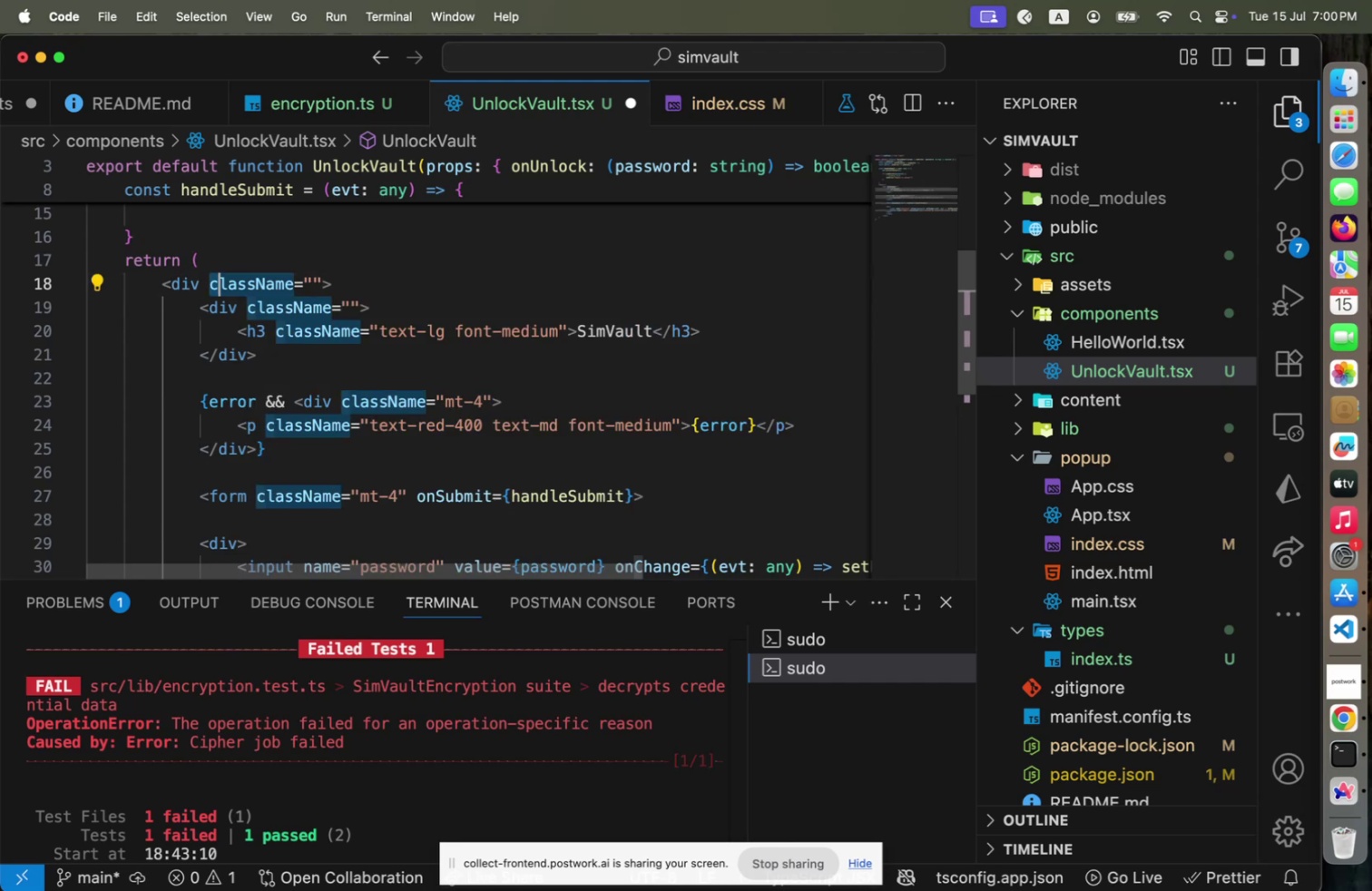 
key(Shift+End)
 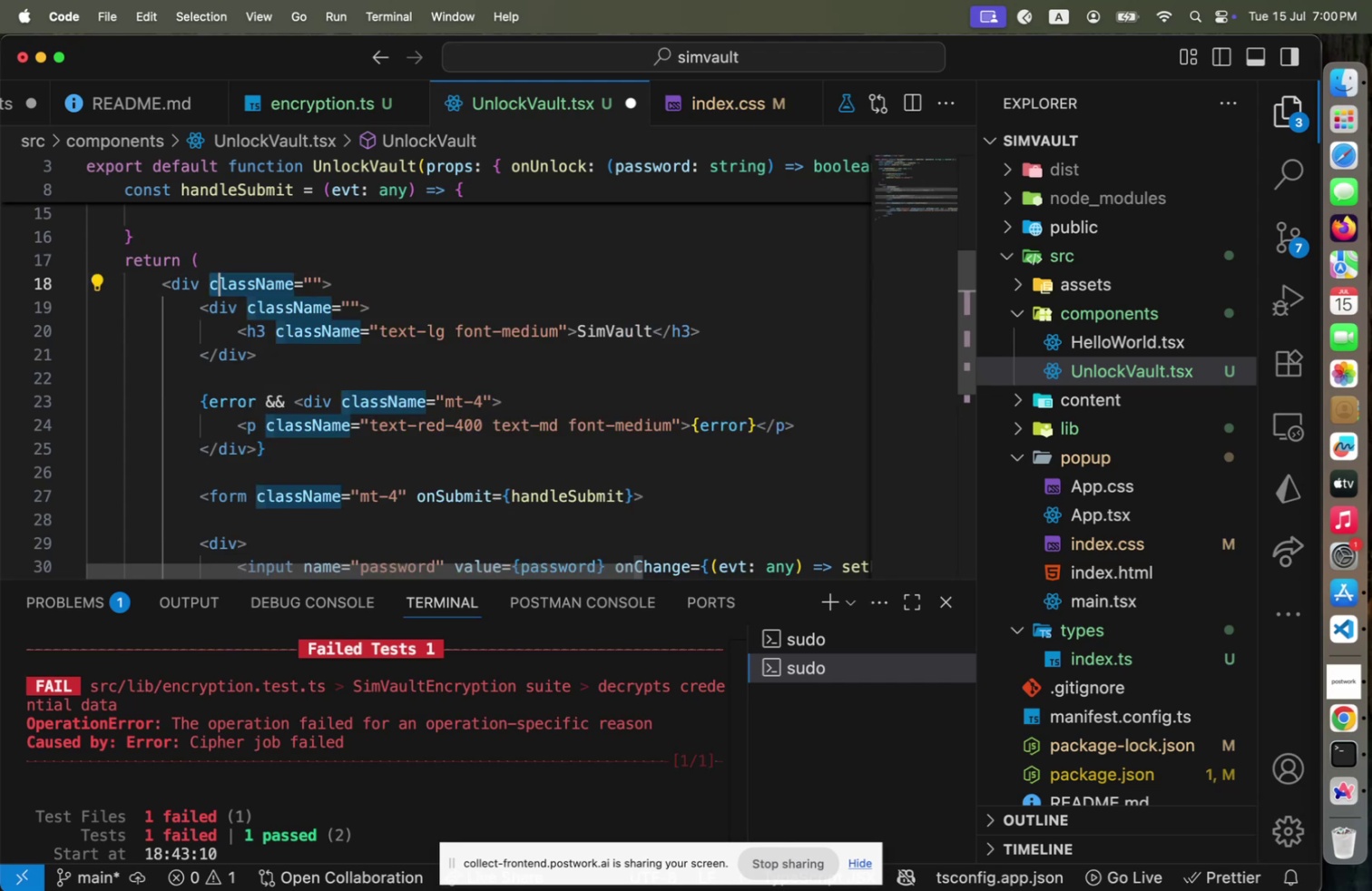 
key(Shift+ArrowLeft)
 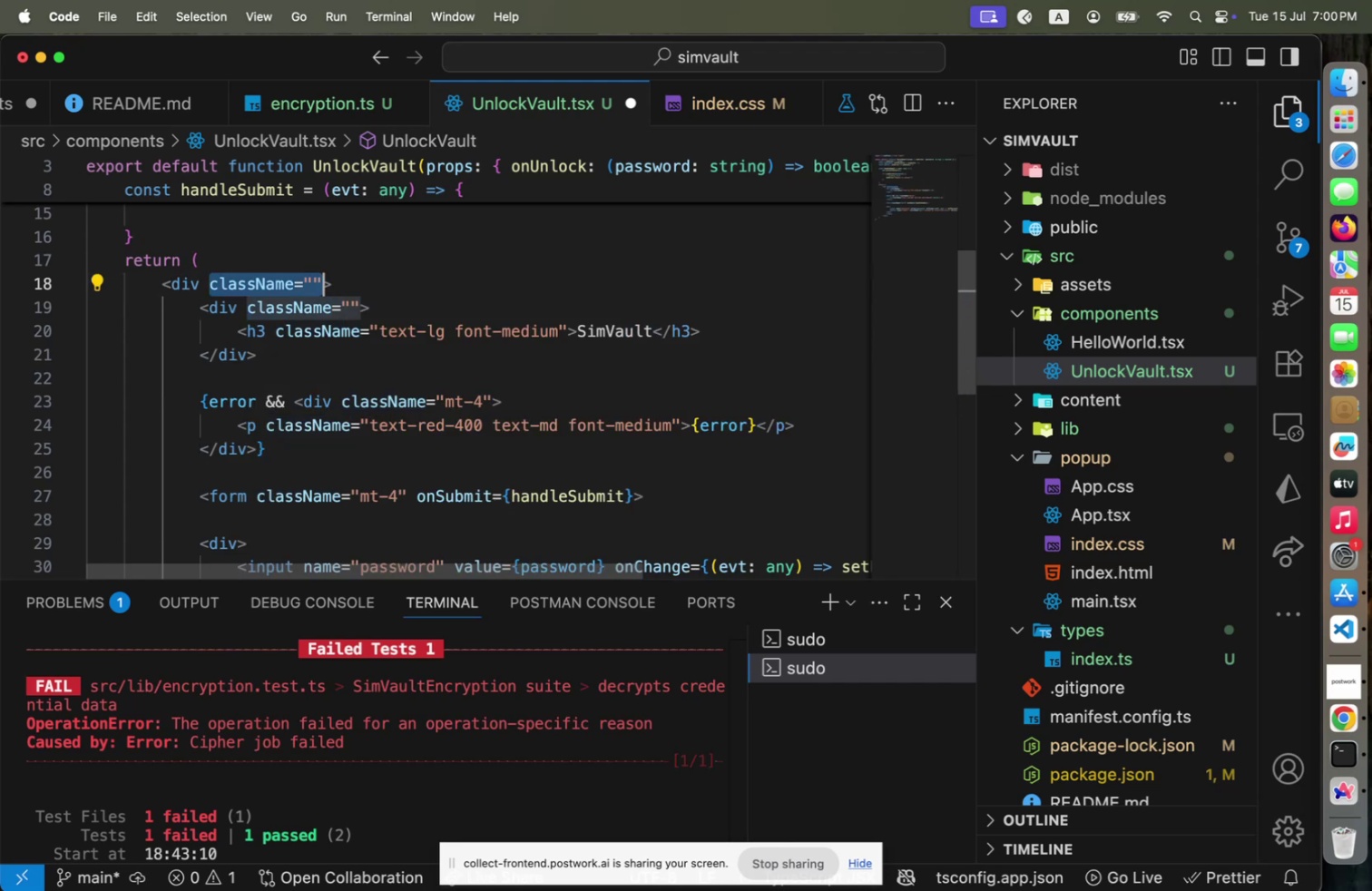 
key(ArrowRight)
 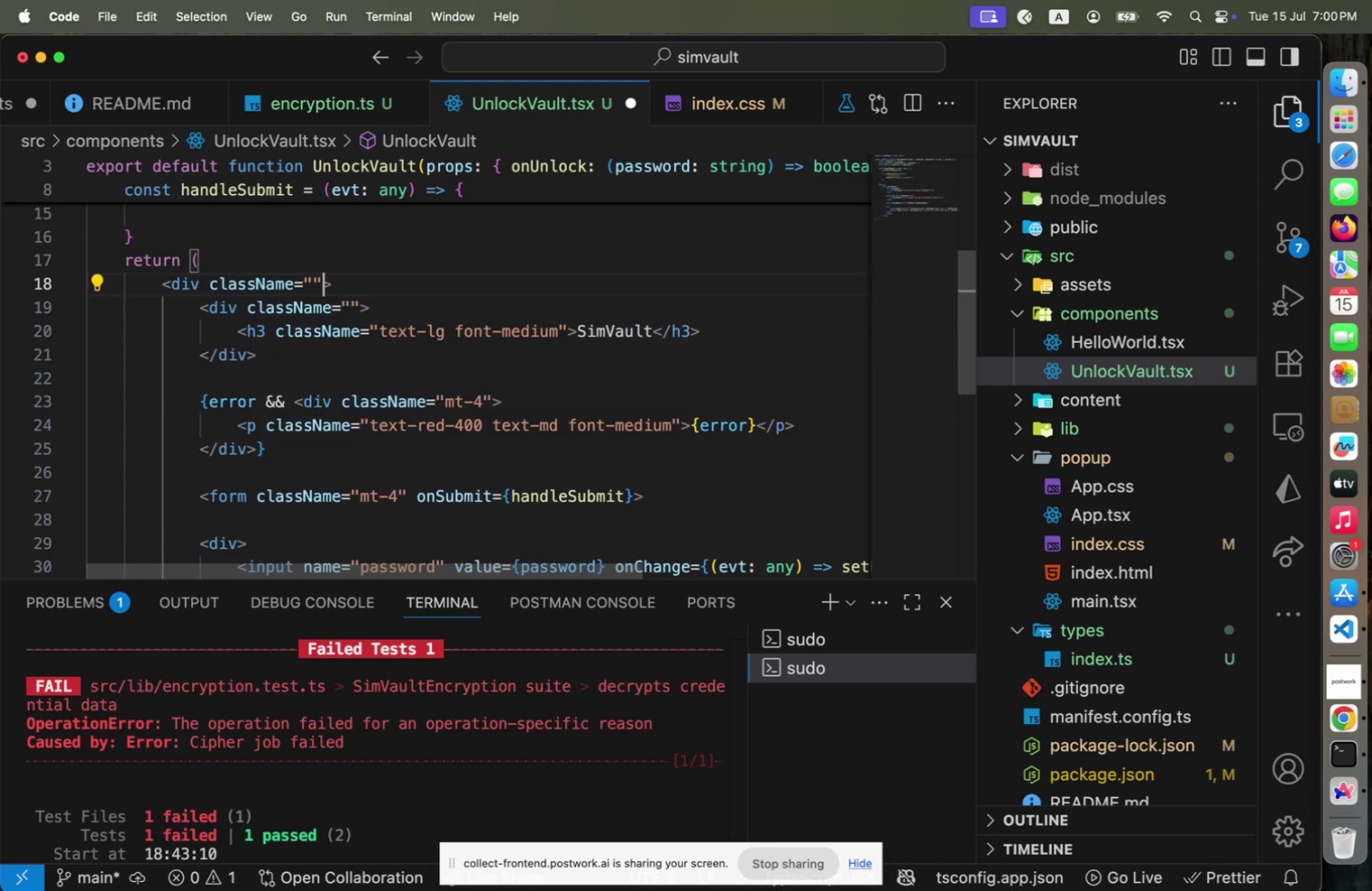 
key(Shift+ShiftLeft)
 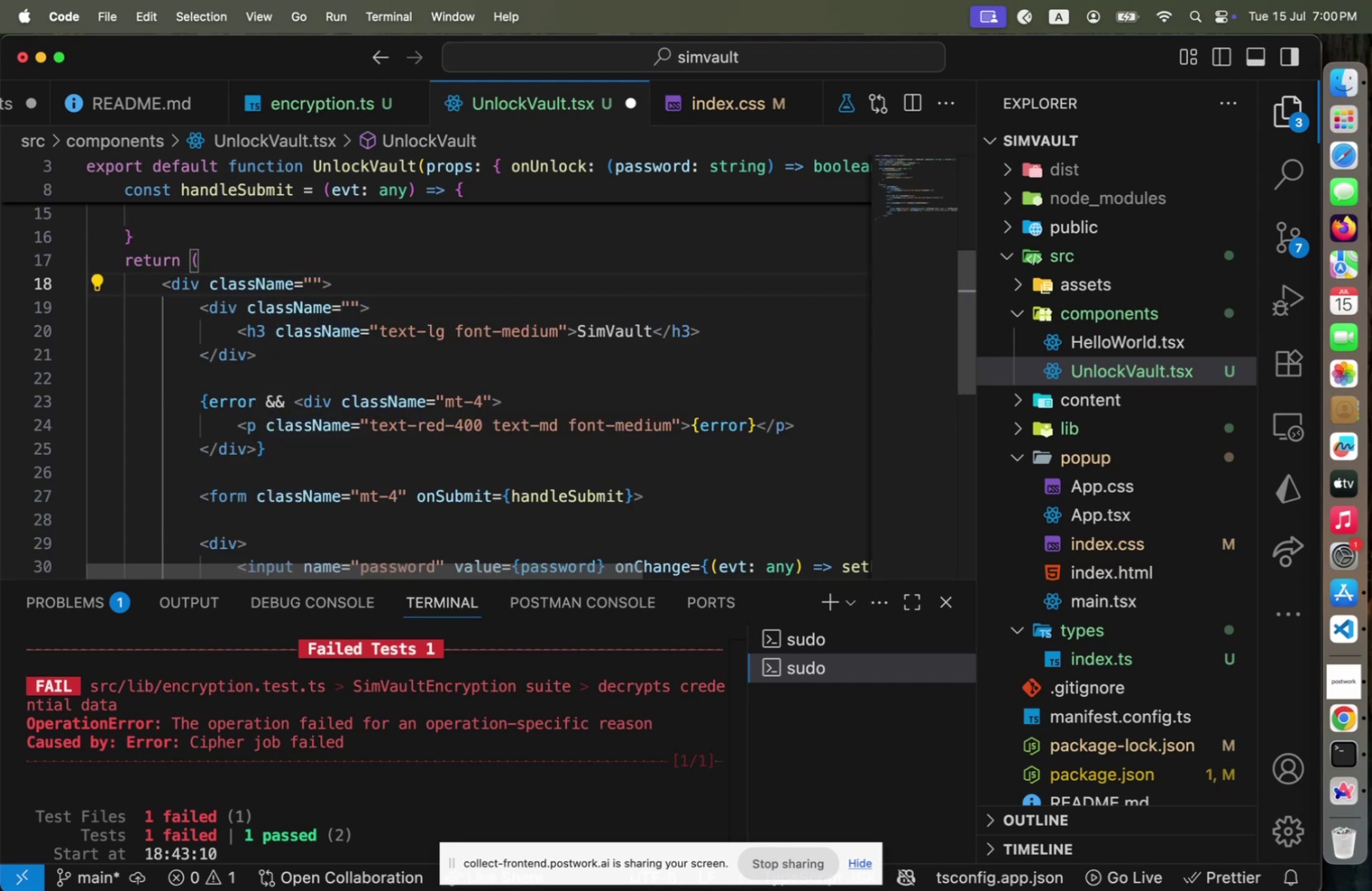 
key(ArrowLeft)
 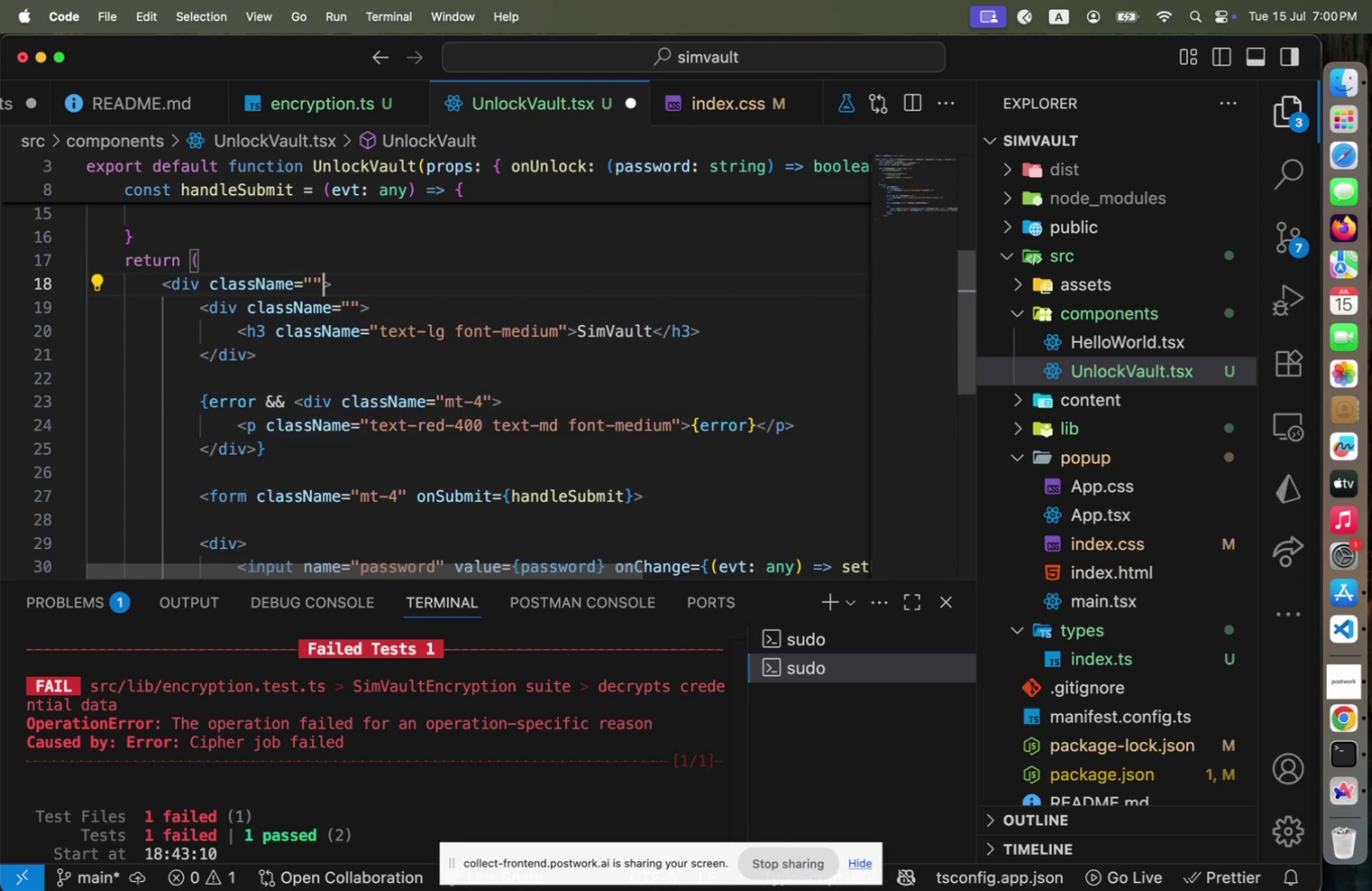 
hold_key(key=ArrowLeft, duration=0.84)
 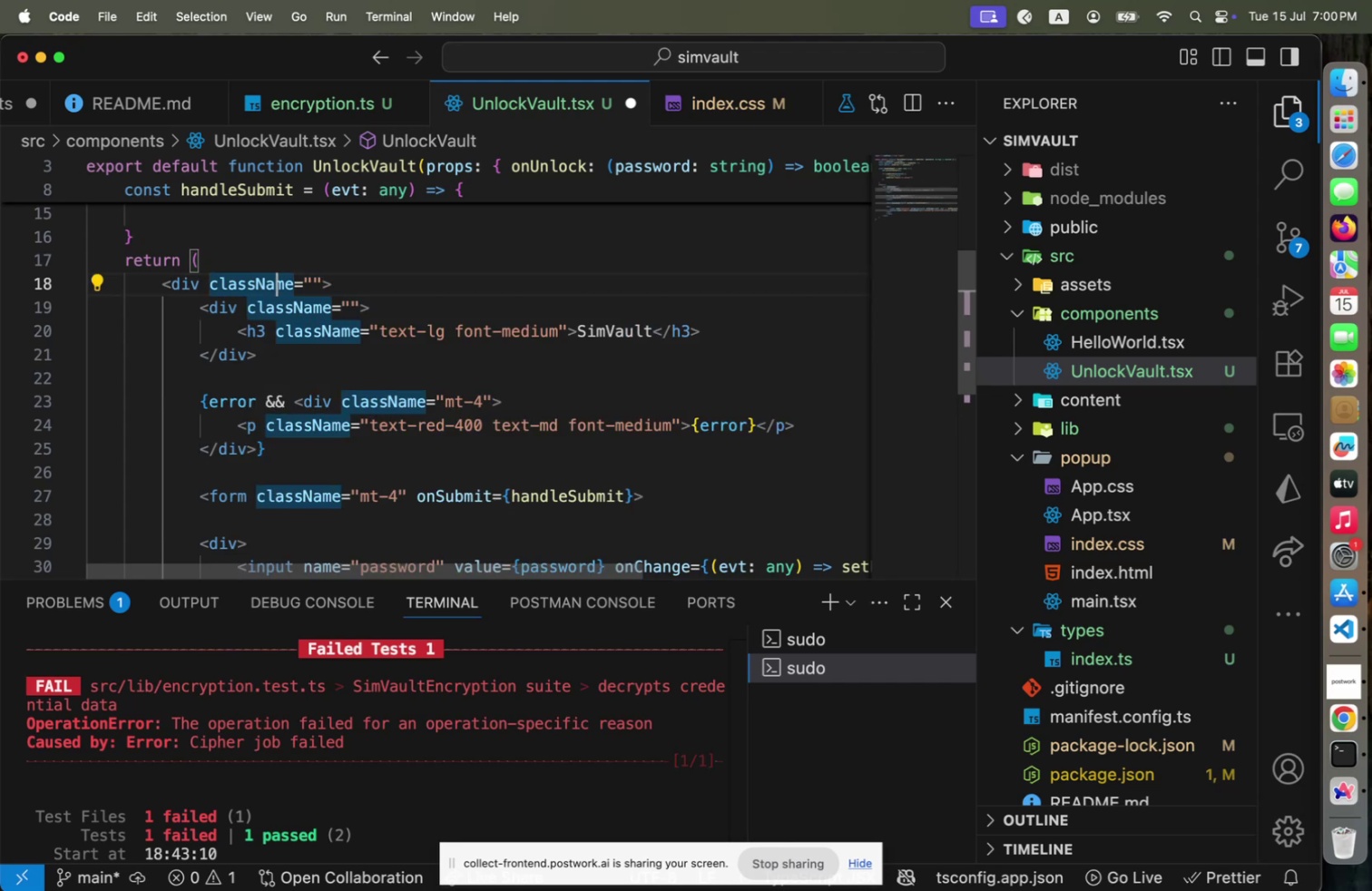 
hold_key(key=ArrowDown, duration=1.29)
 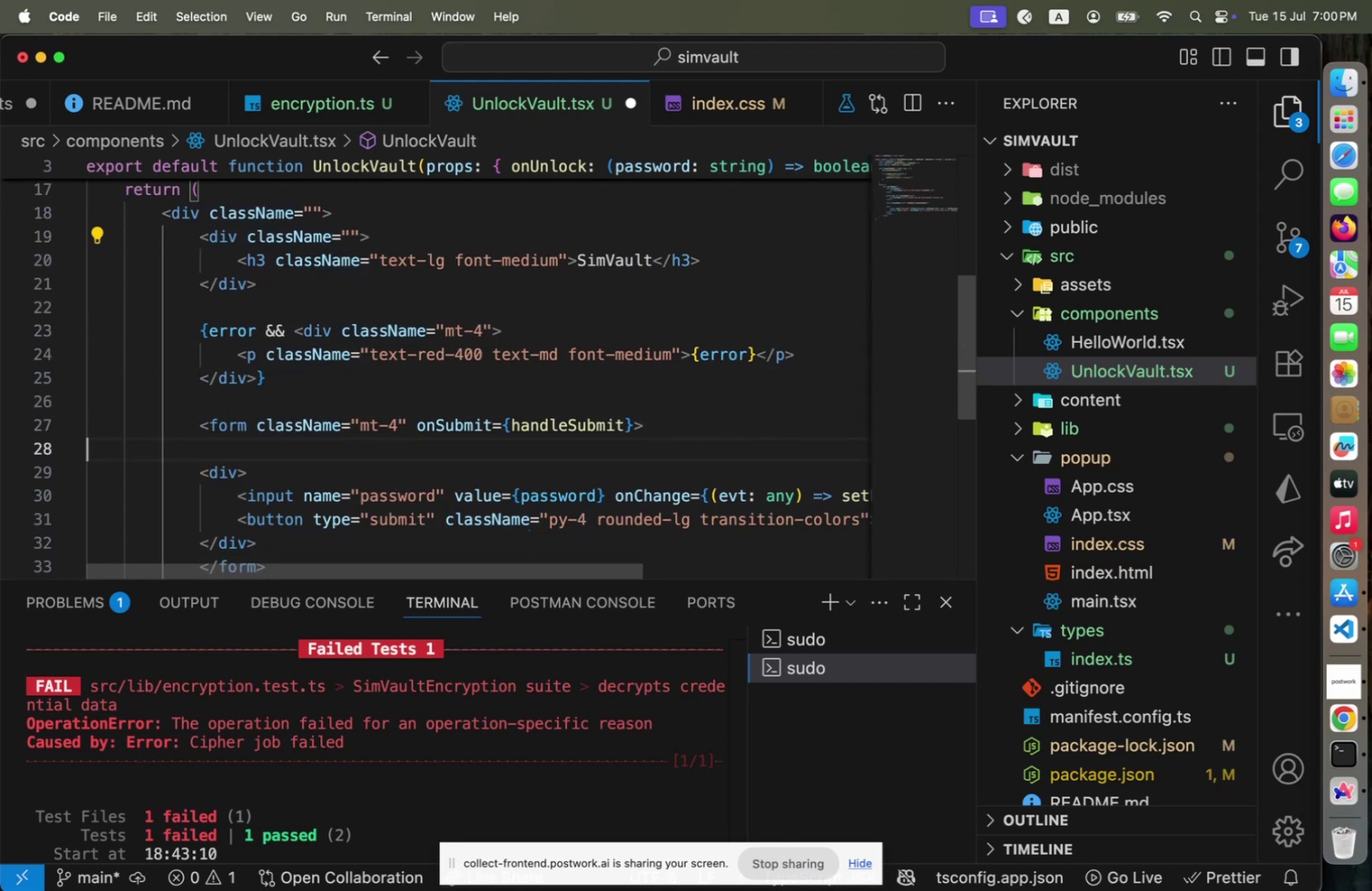 
key(ArrowDown)
 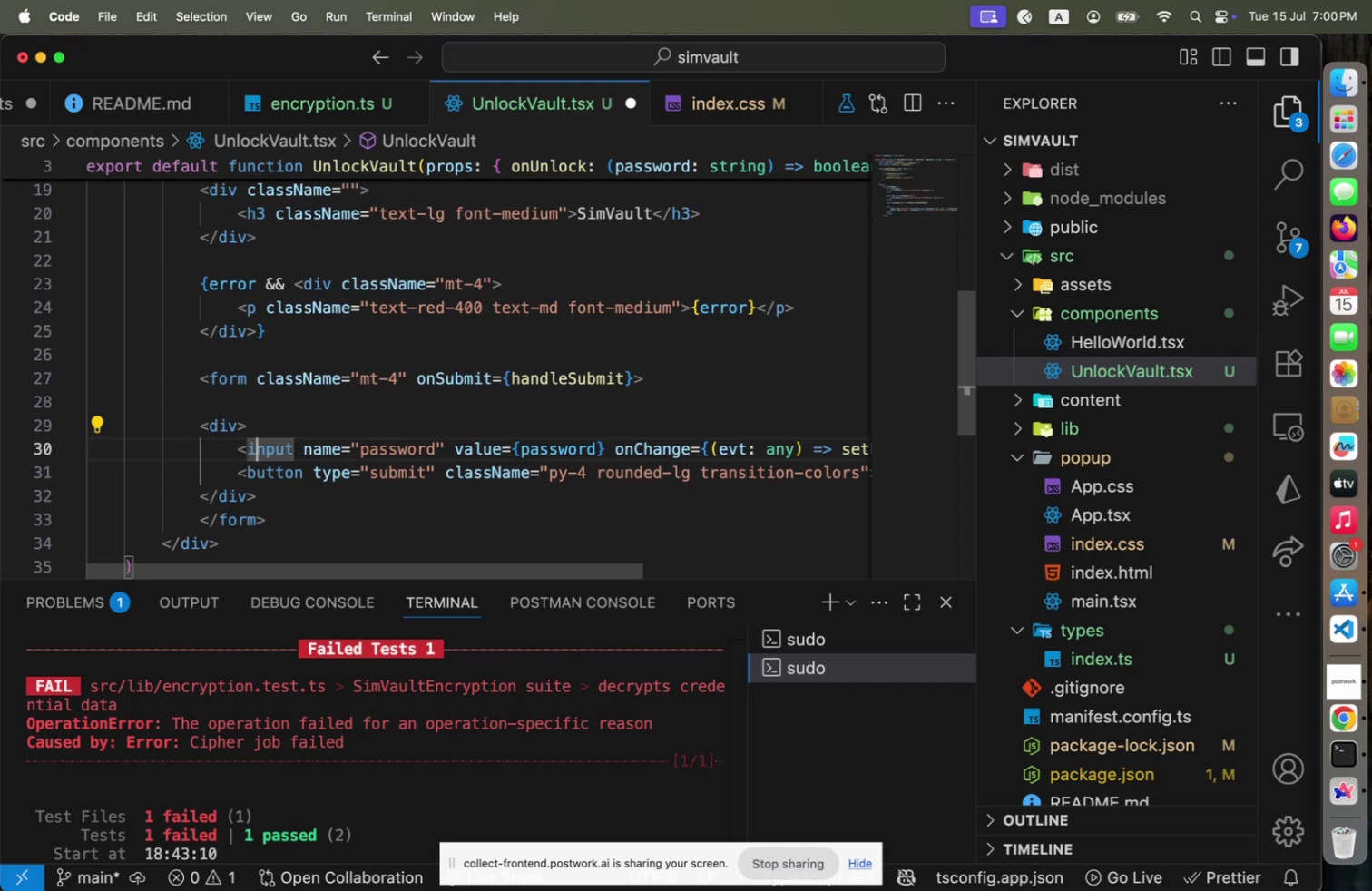 
key(ArrowDown)
 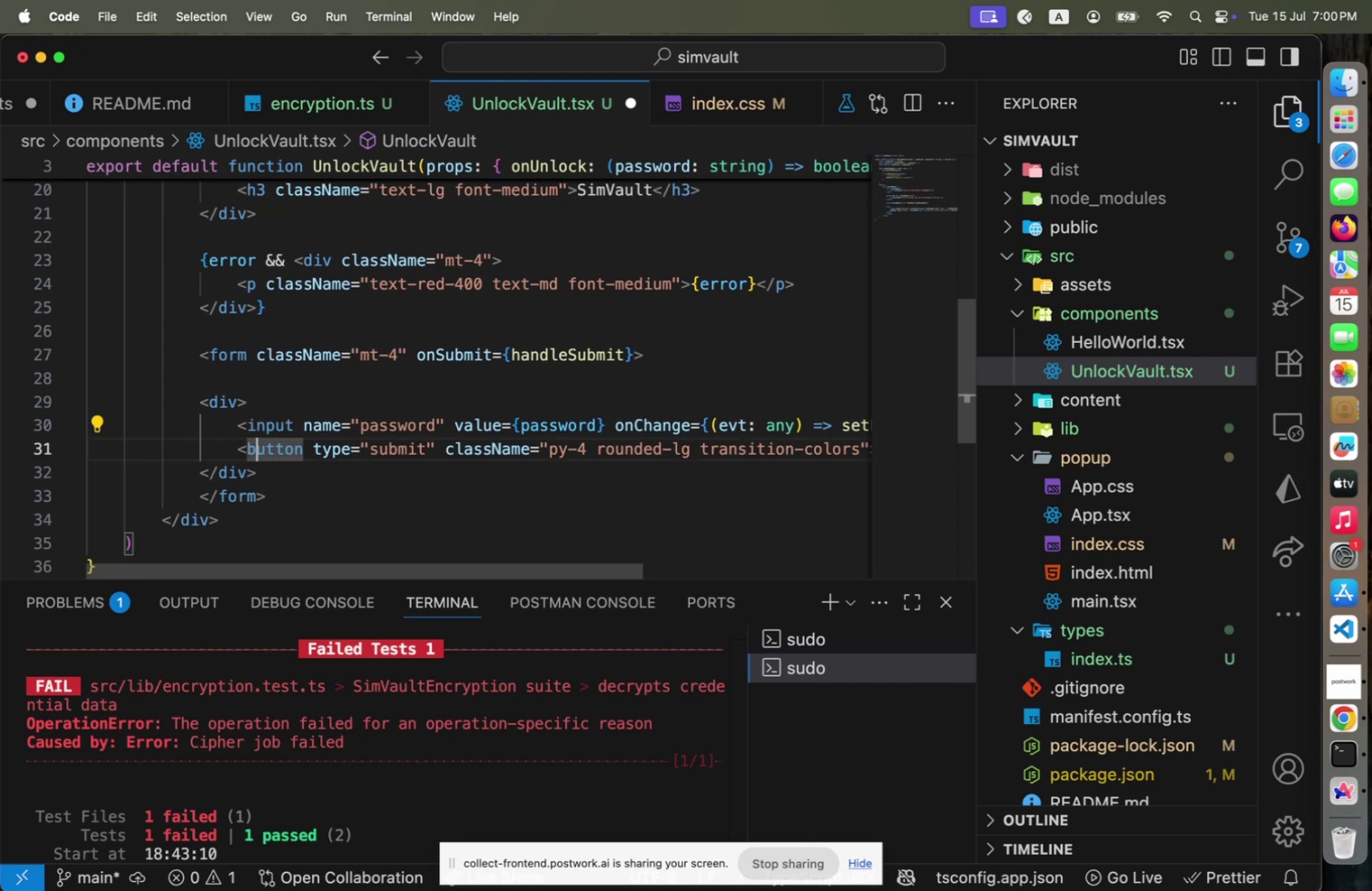 
key(ArrowUp)
 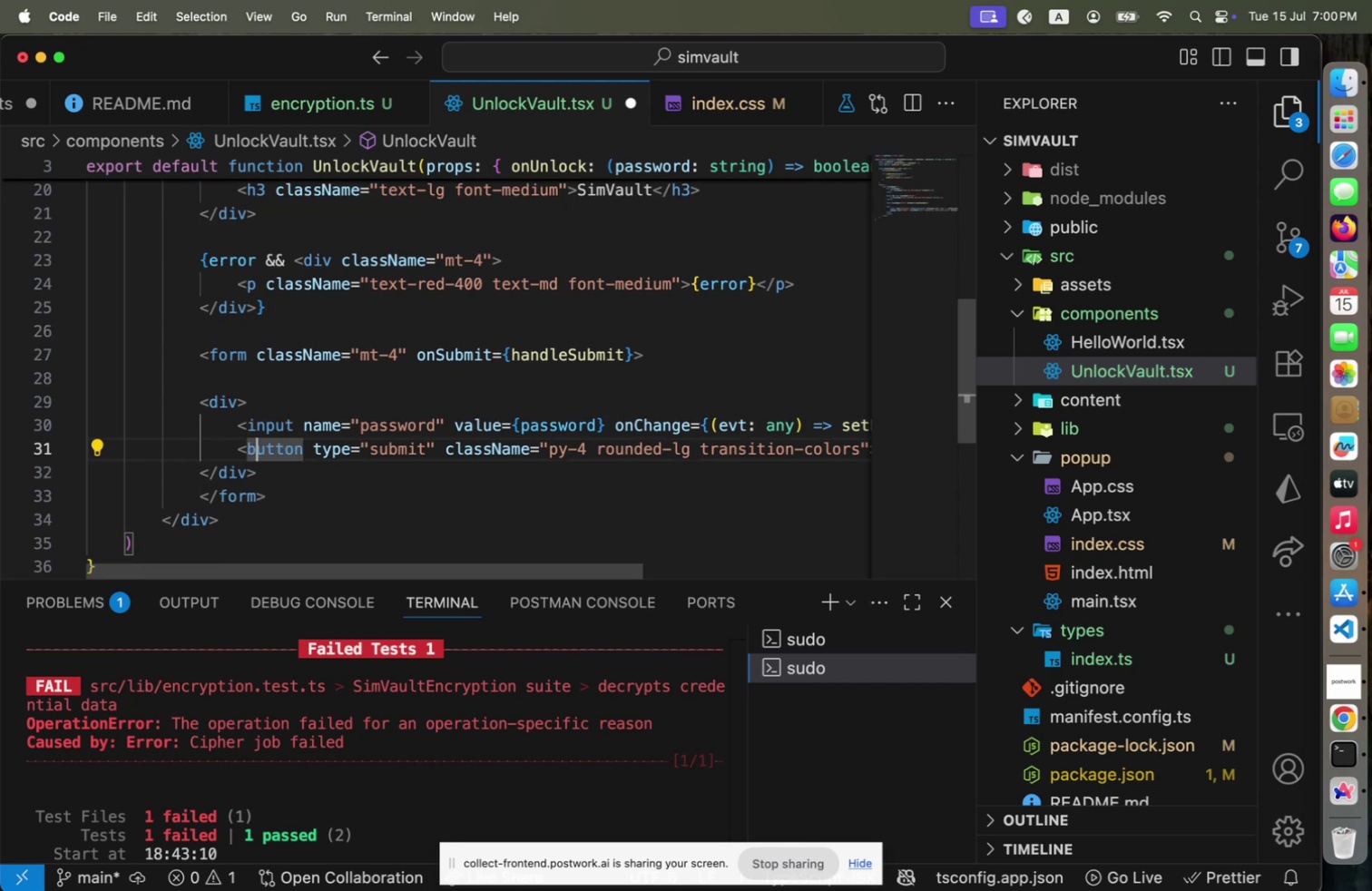 
key(ArrowUp)
 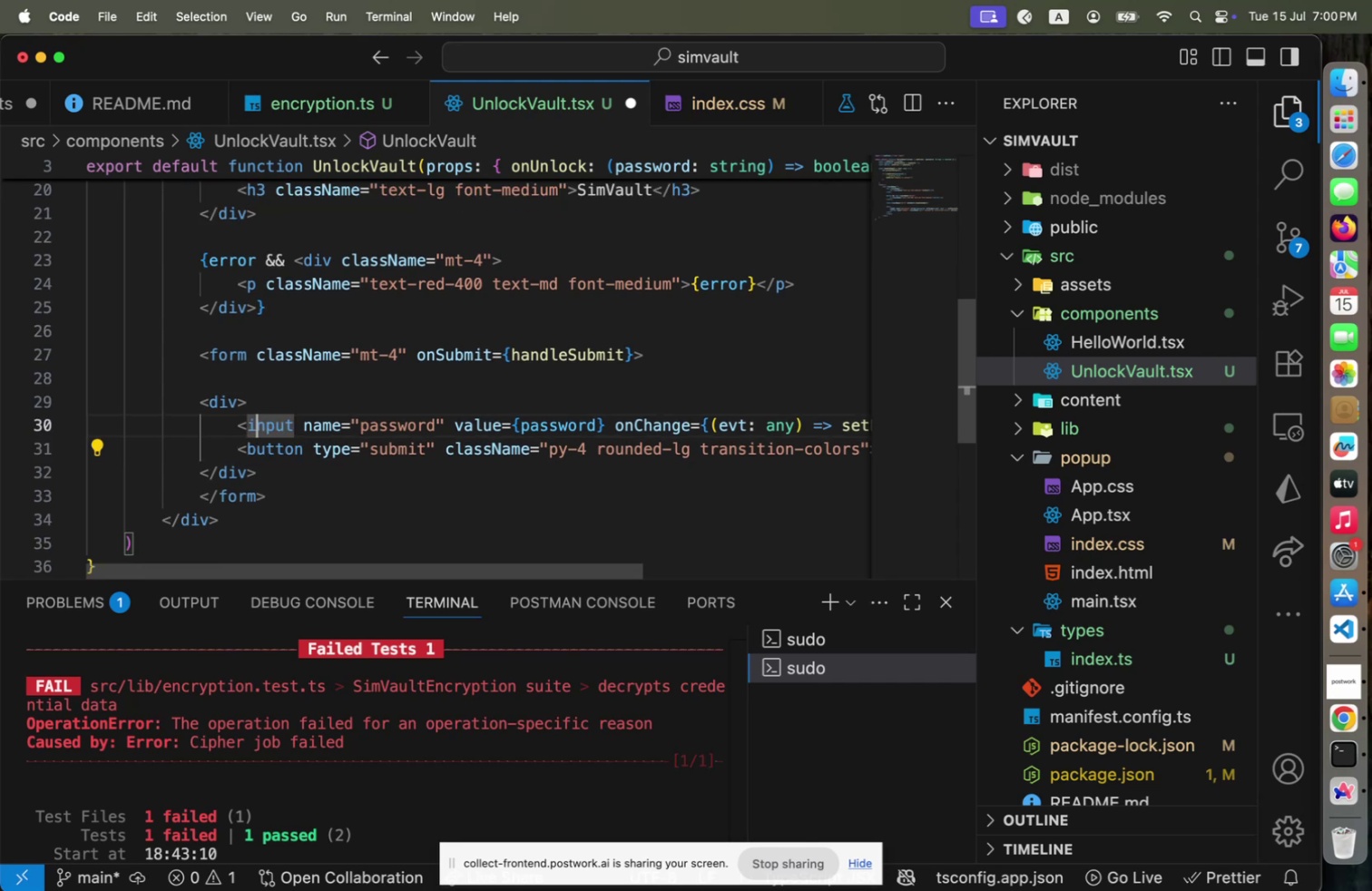 
key(ArrowUp)
 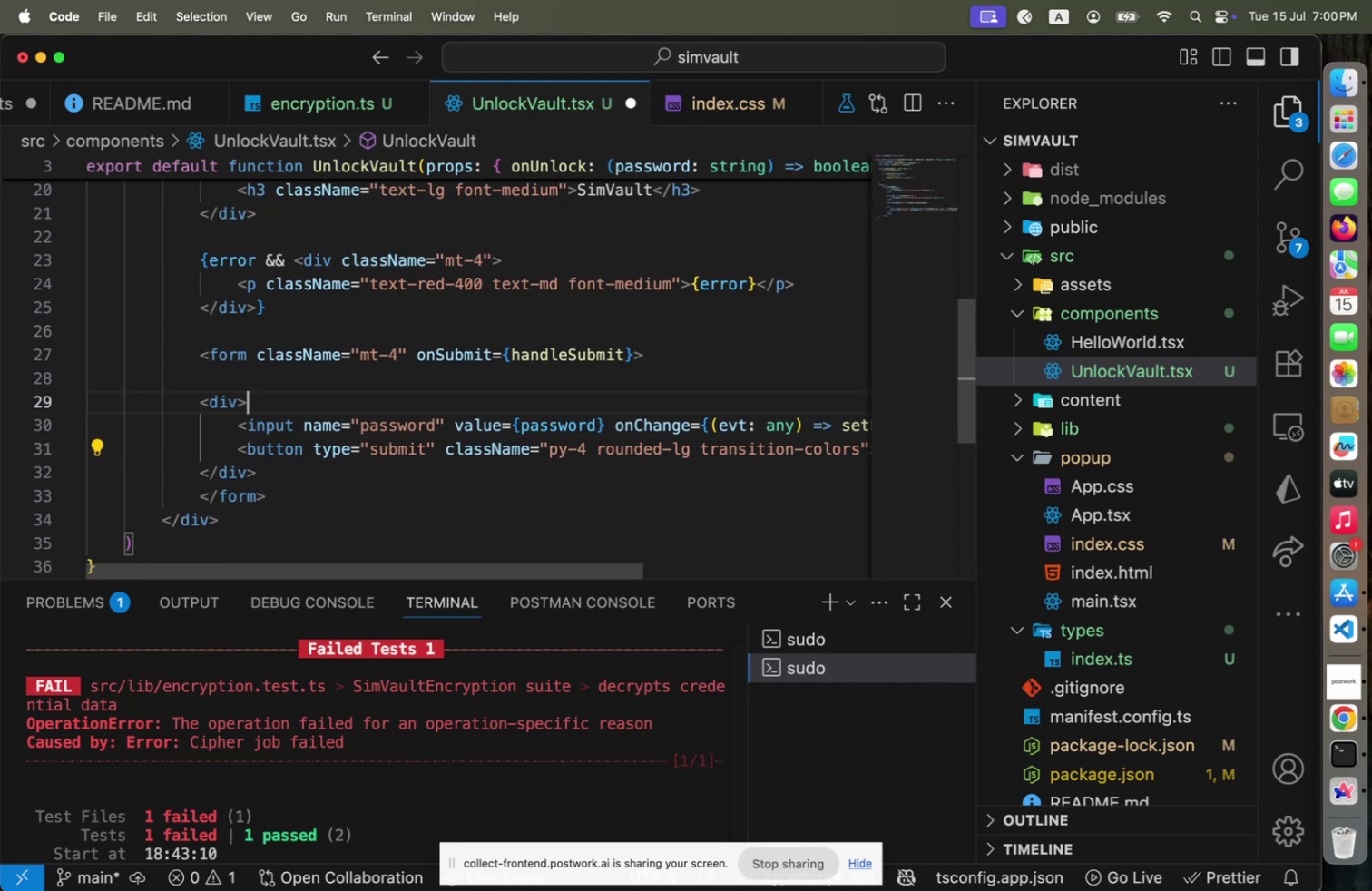 
key(ArrowUp)
 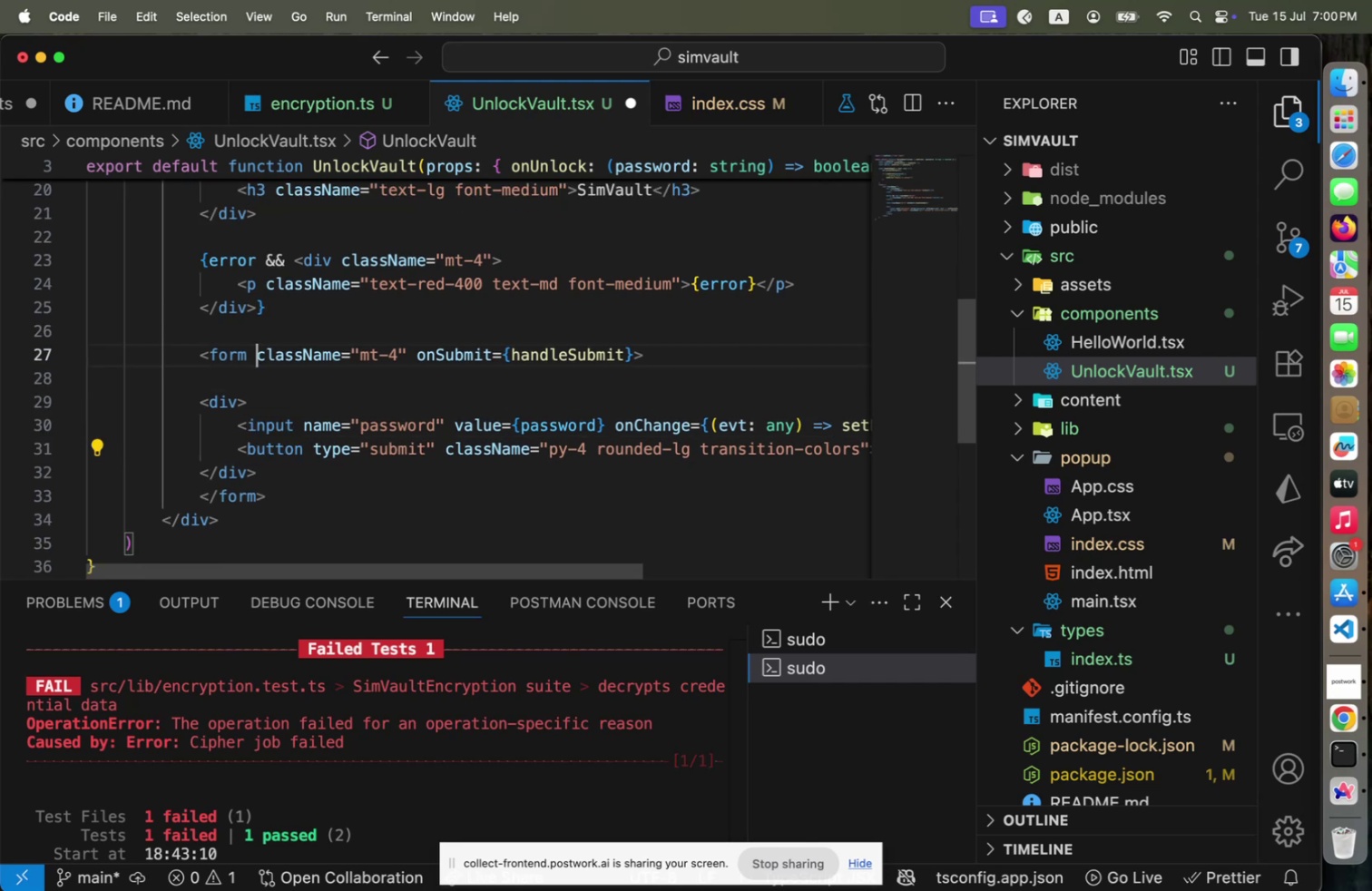 
hold_key(key=ShiftLeft, duration=1.6)
 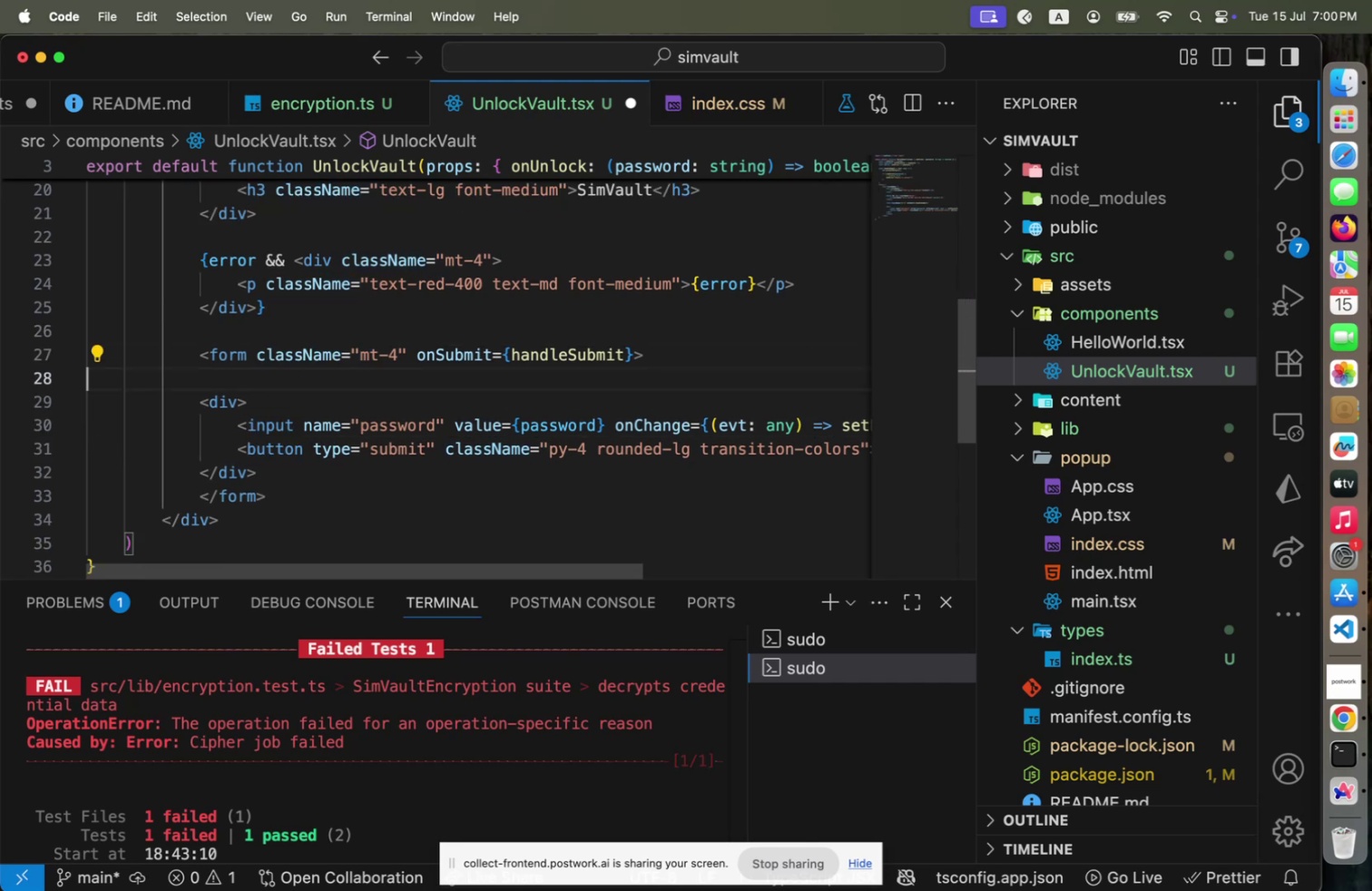 
hold_key(key=ArrowRight, duration=1.42)
 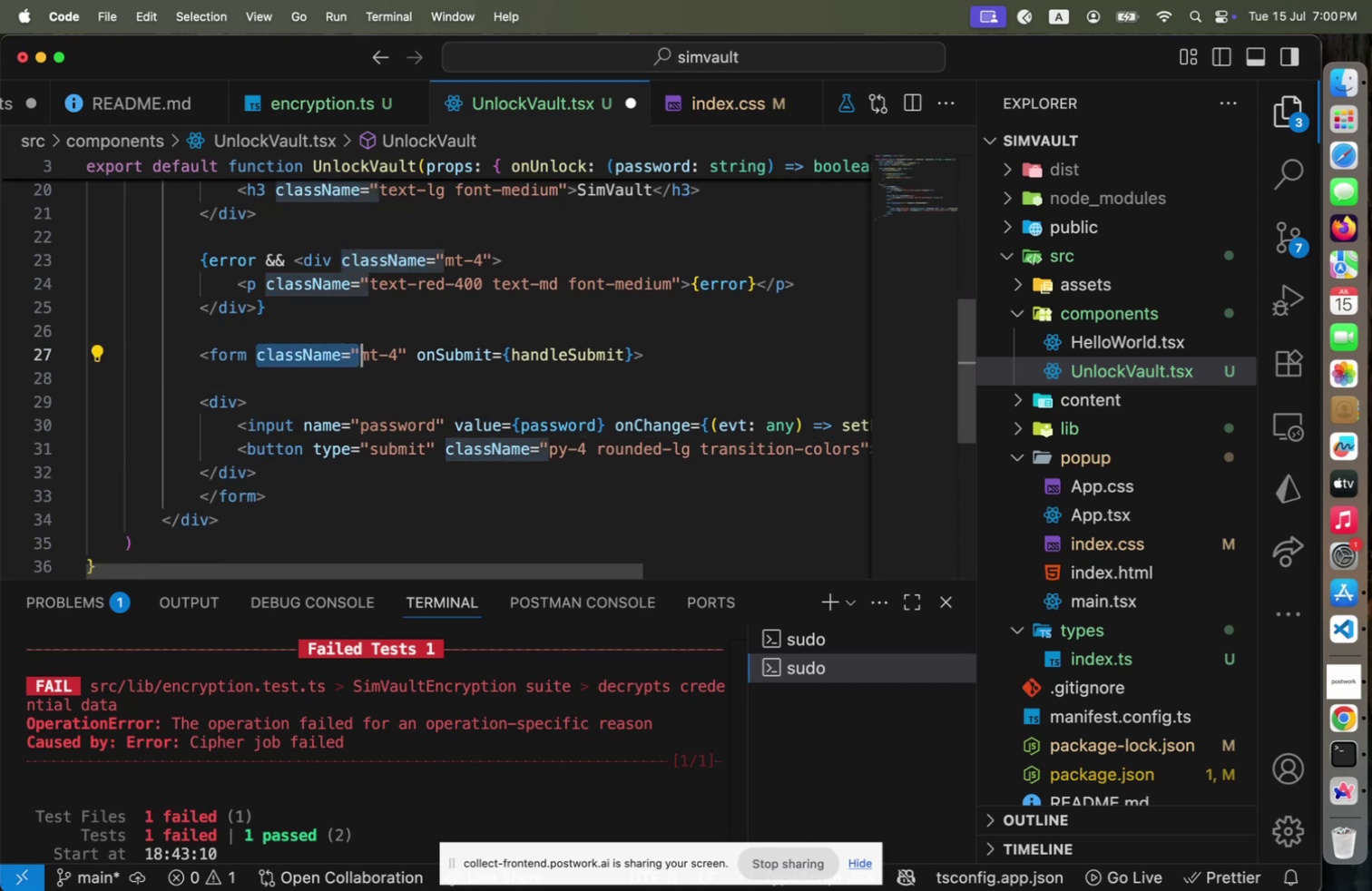 
key(ArrowDown)
 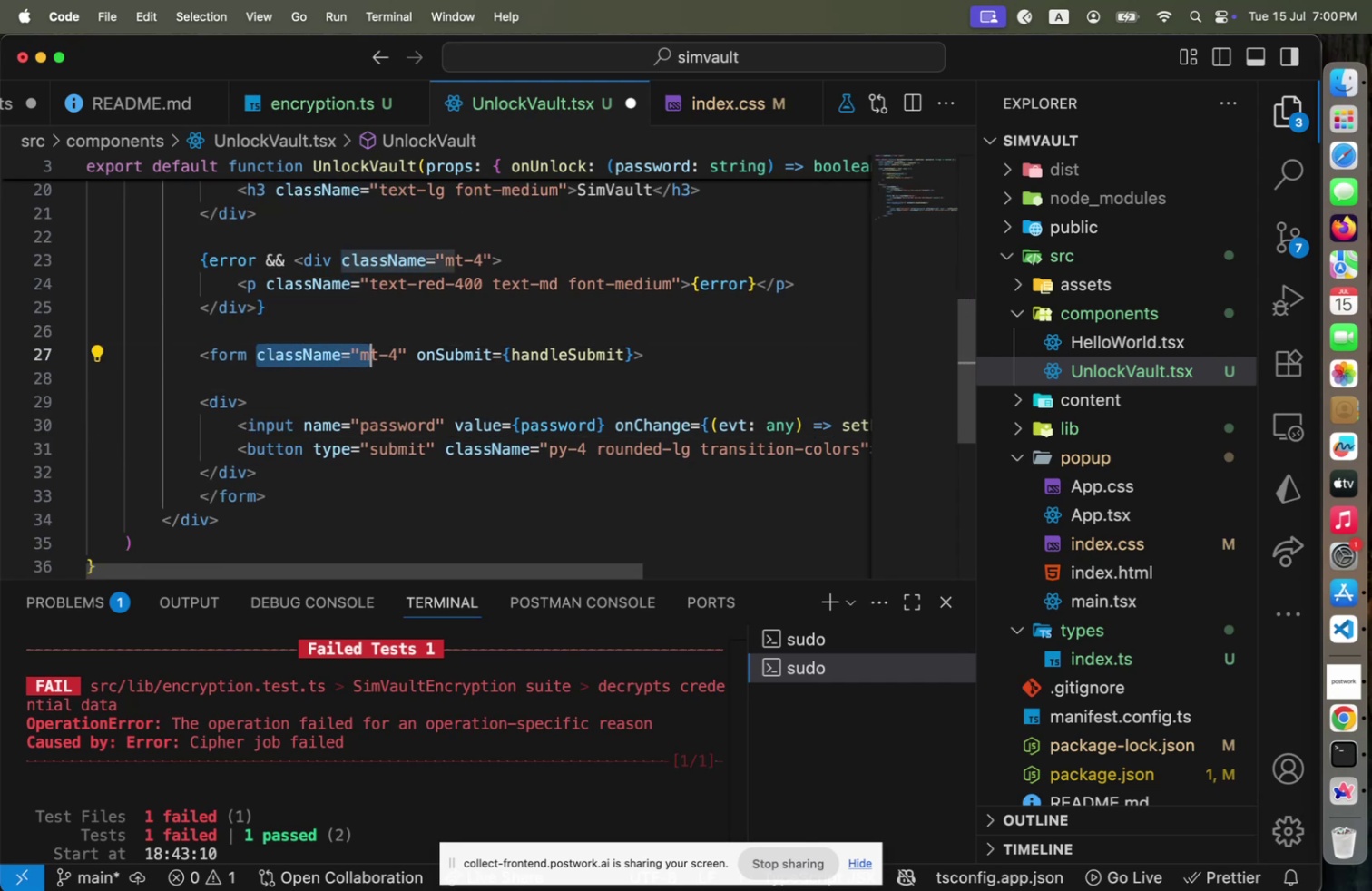 
key(ArrowDown)
 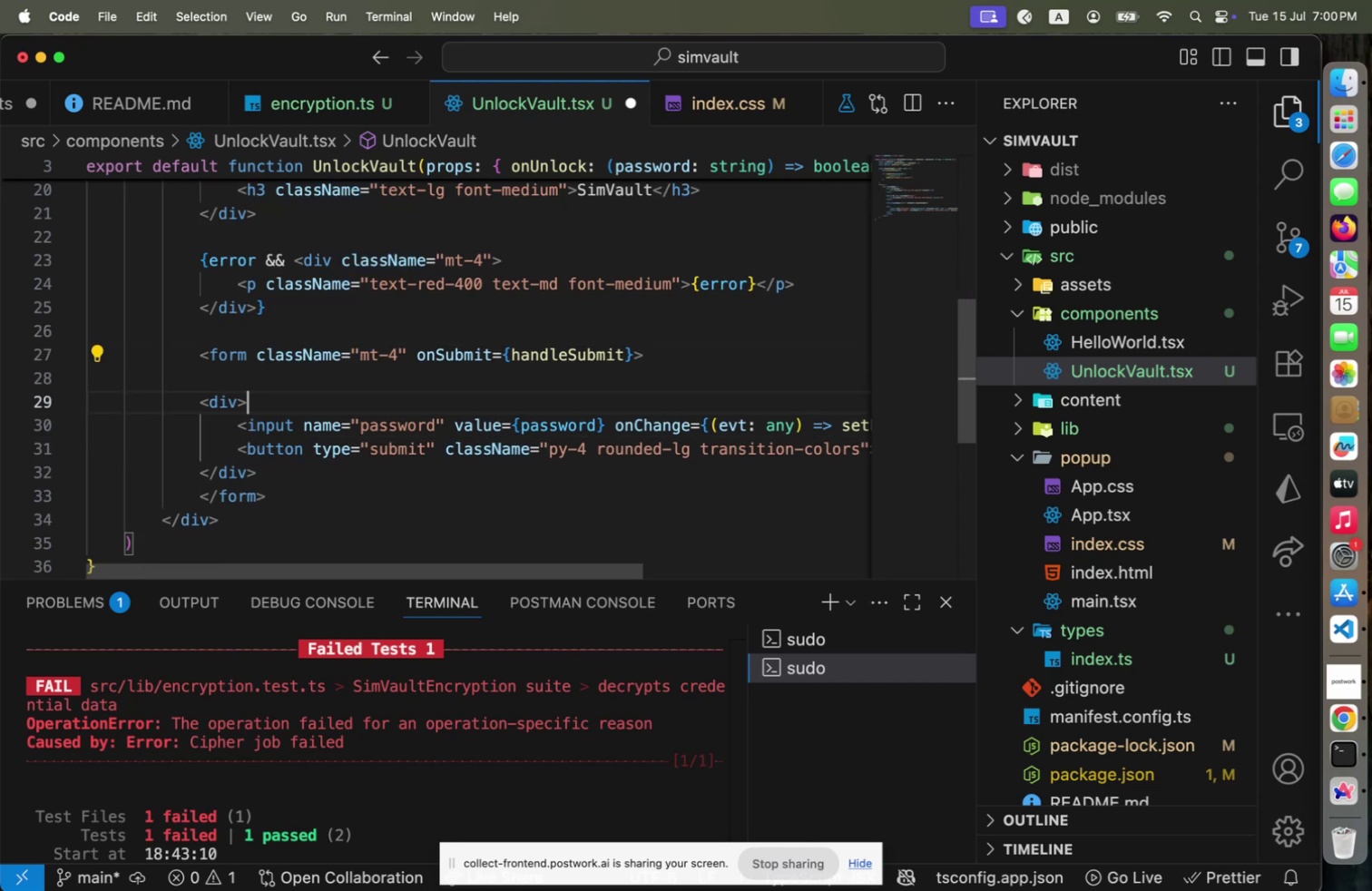 
key(Alt+ArrowUp)
 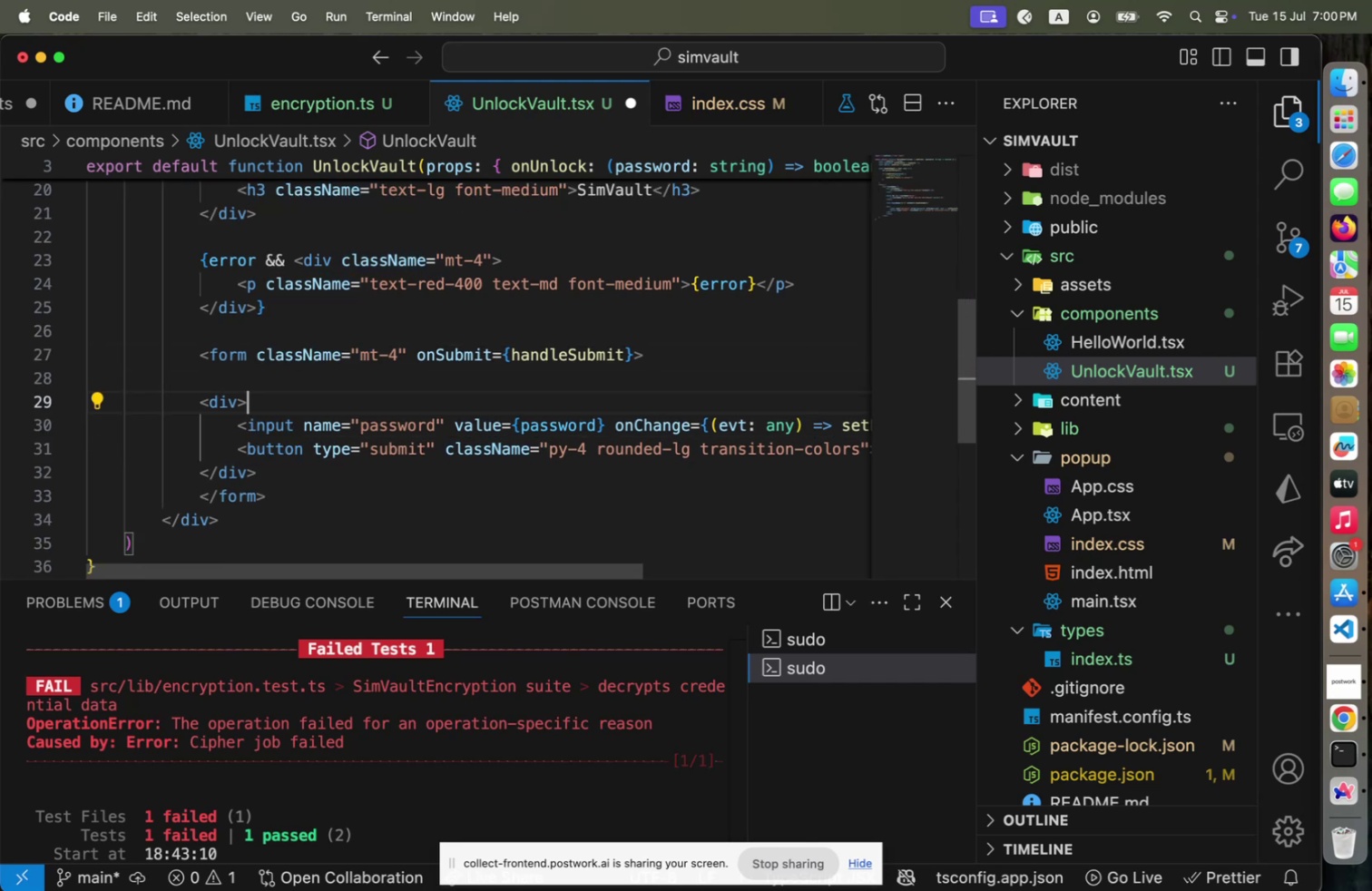 
key(Alt+ArrowUp)
 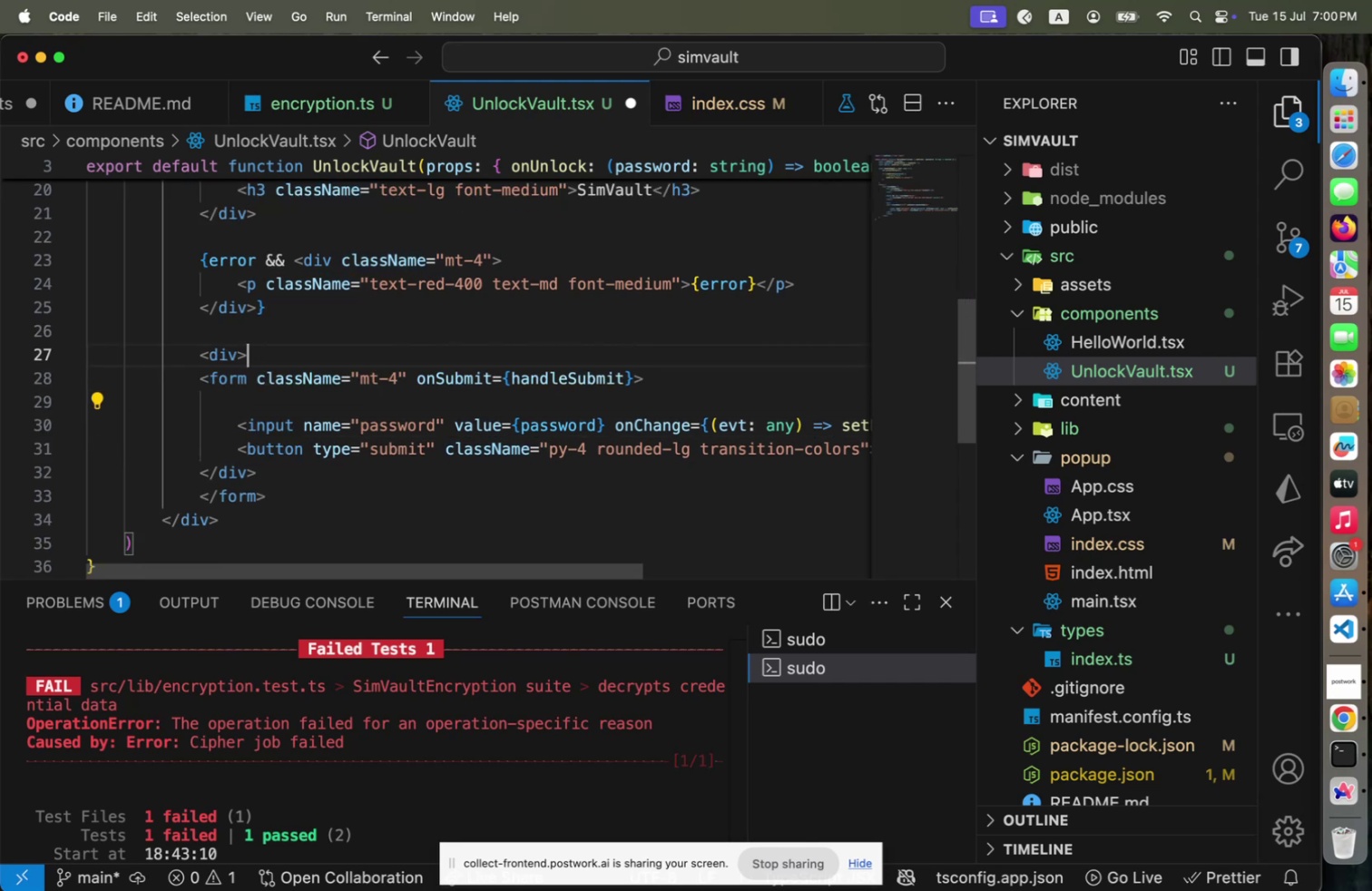 
key(ArrowDown)
 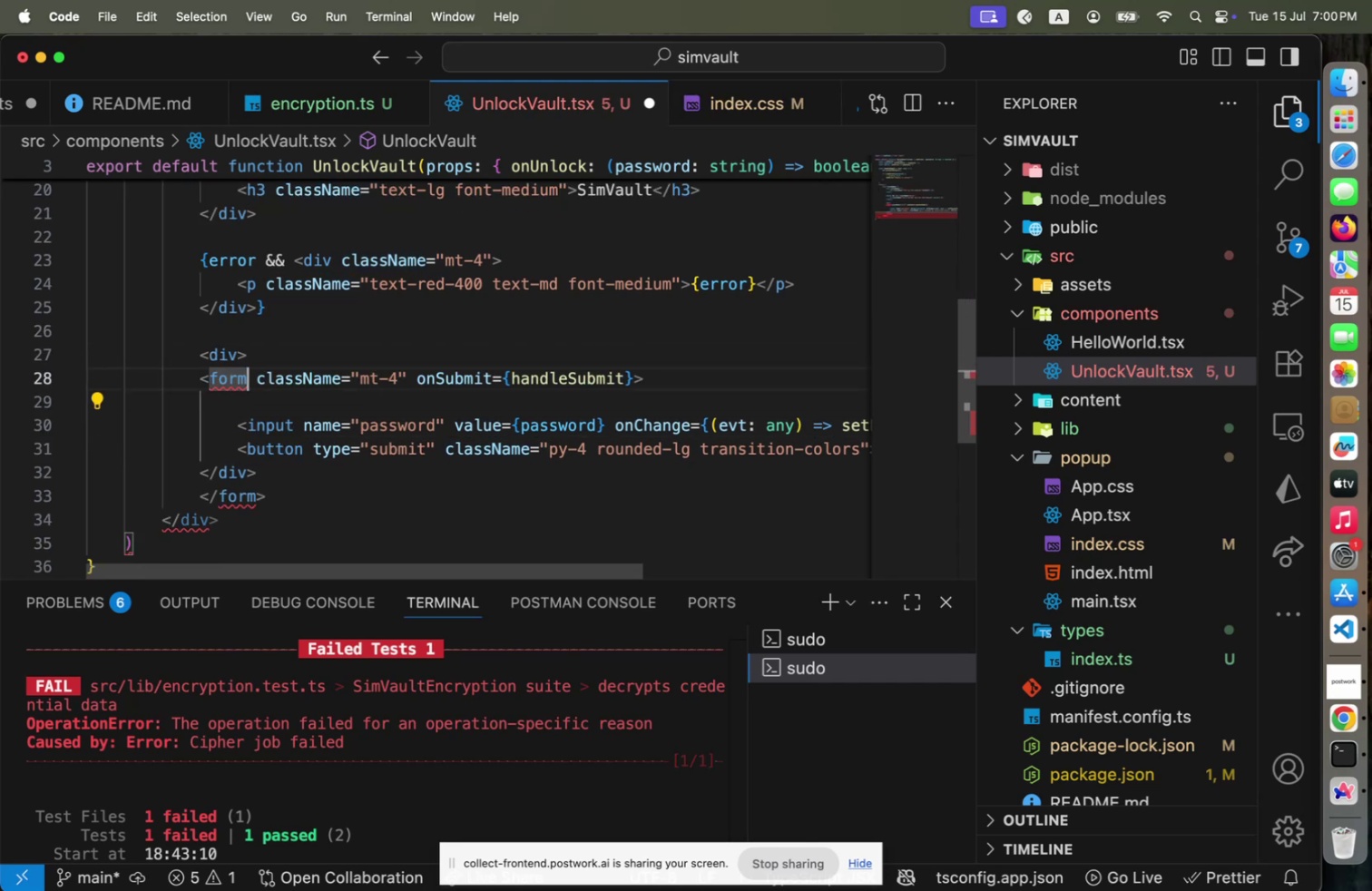 
hold_key(key=ArrowRight, duration=0.91)
 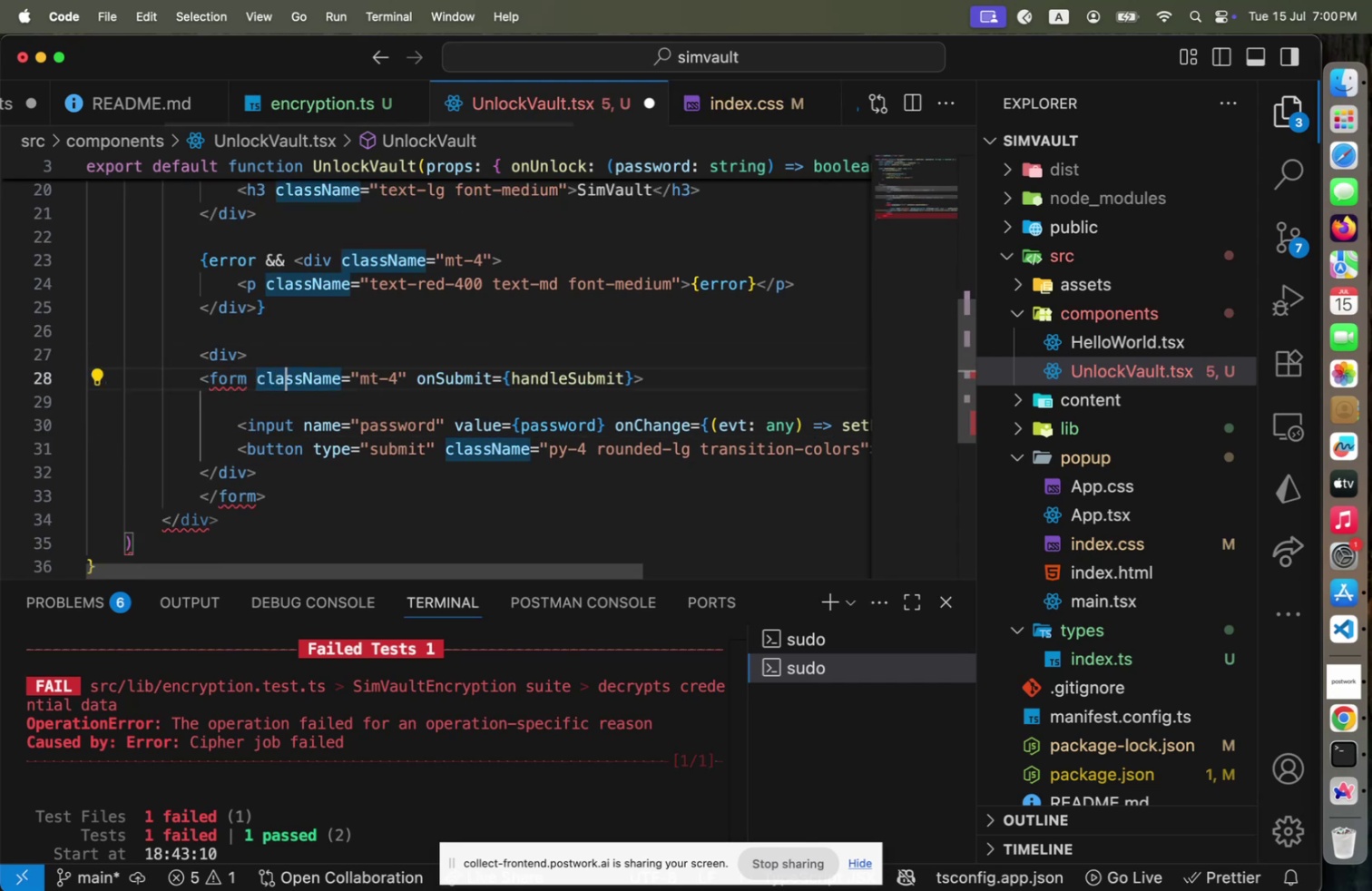 
key(ArrowLeft)
 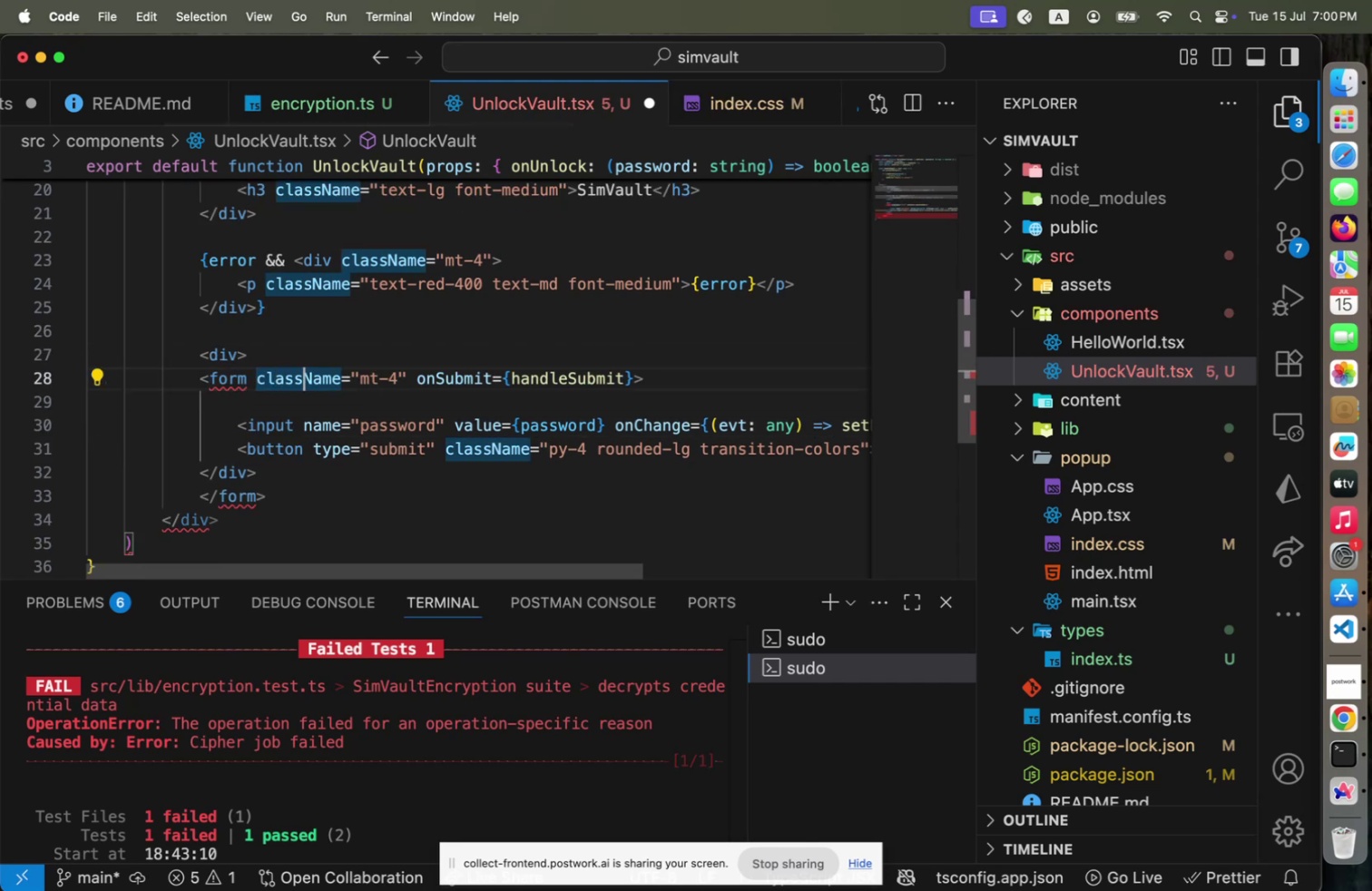 
key(ArrowLeft)
 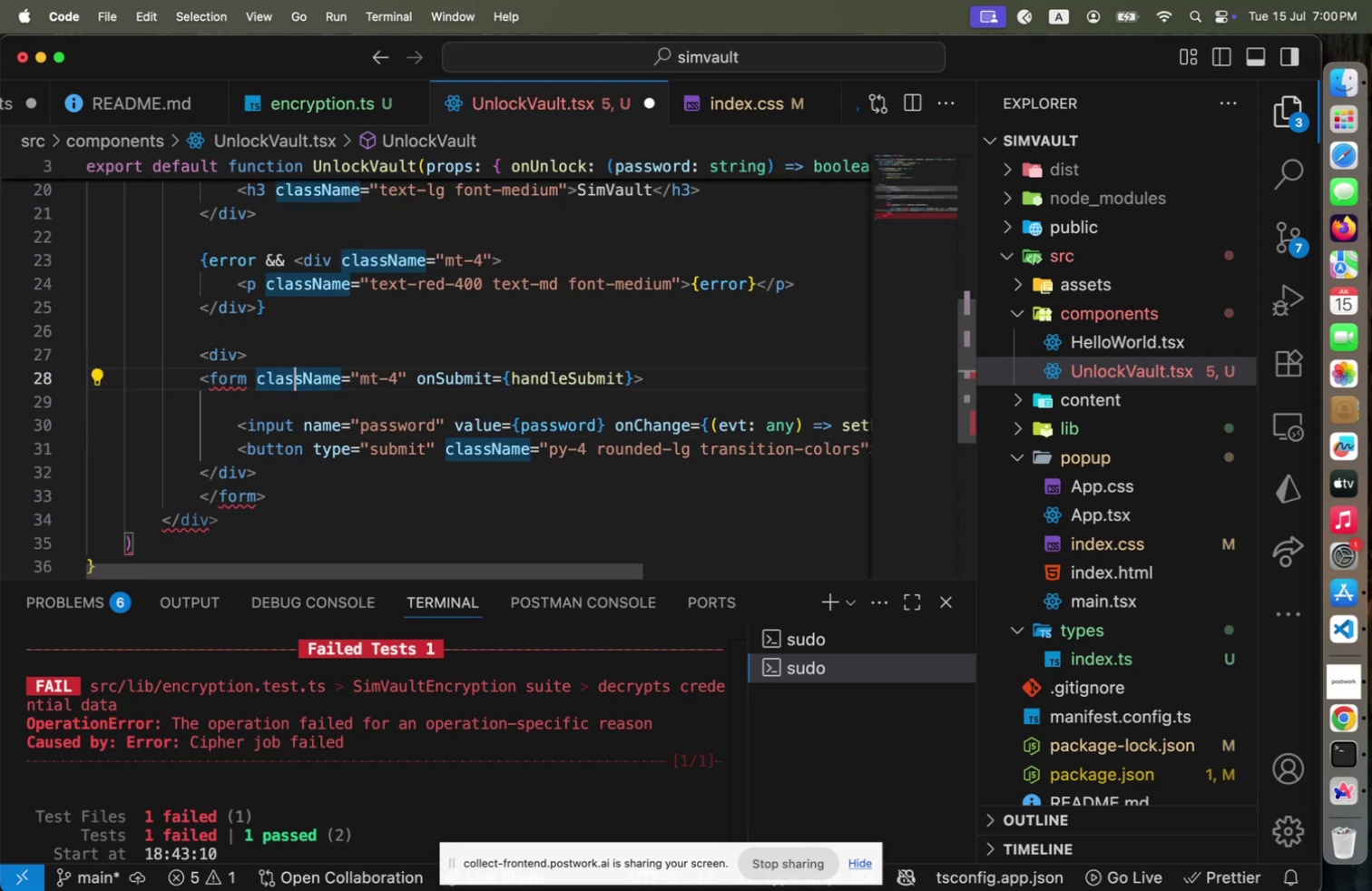 
key(ArrowLeft)
 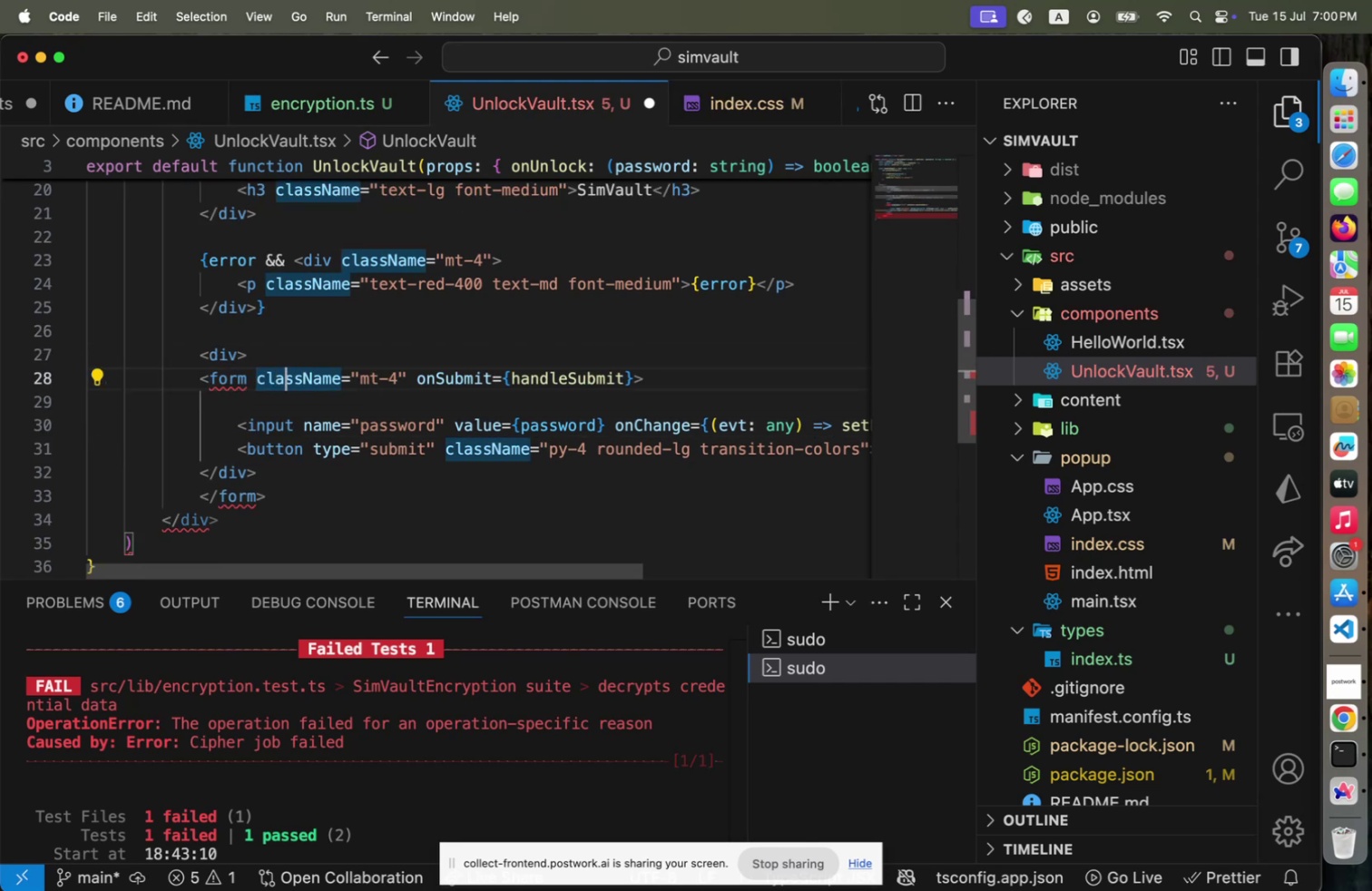 
key(ArrowLeft)
 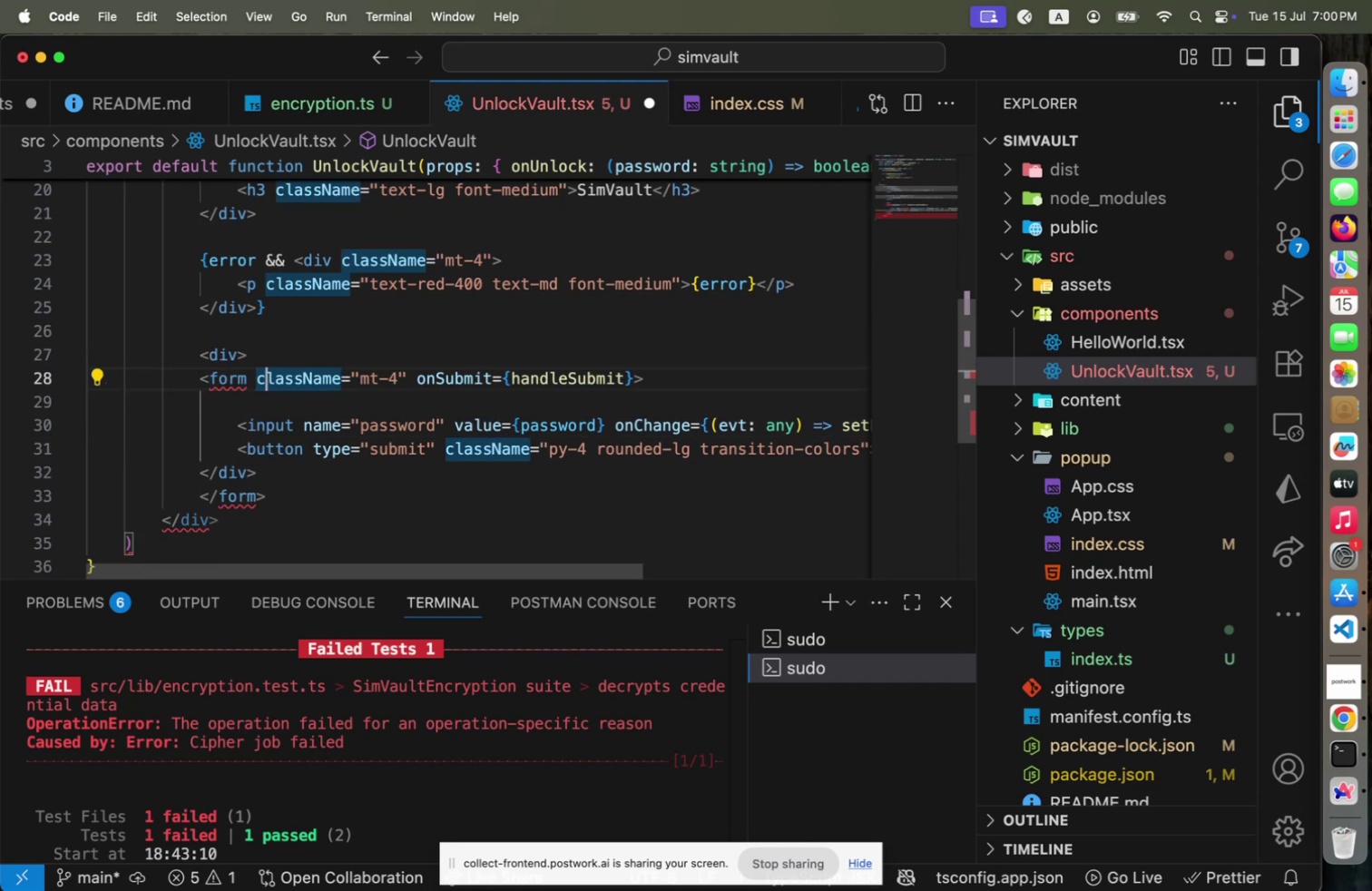 
key(ArrowLeft)
 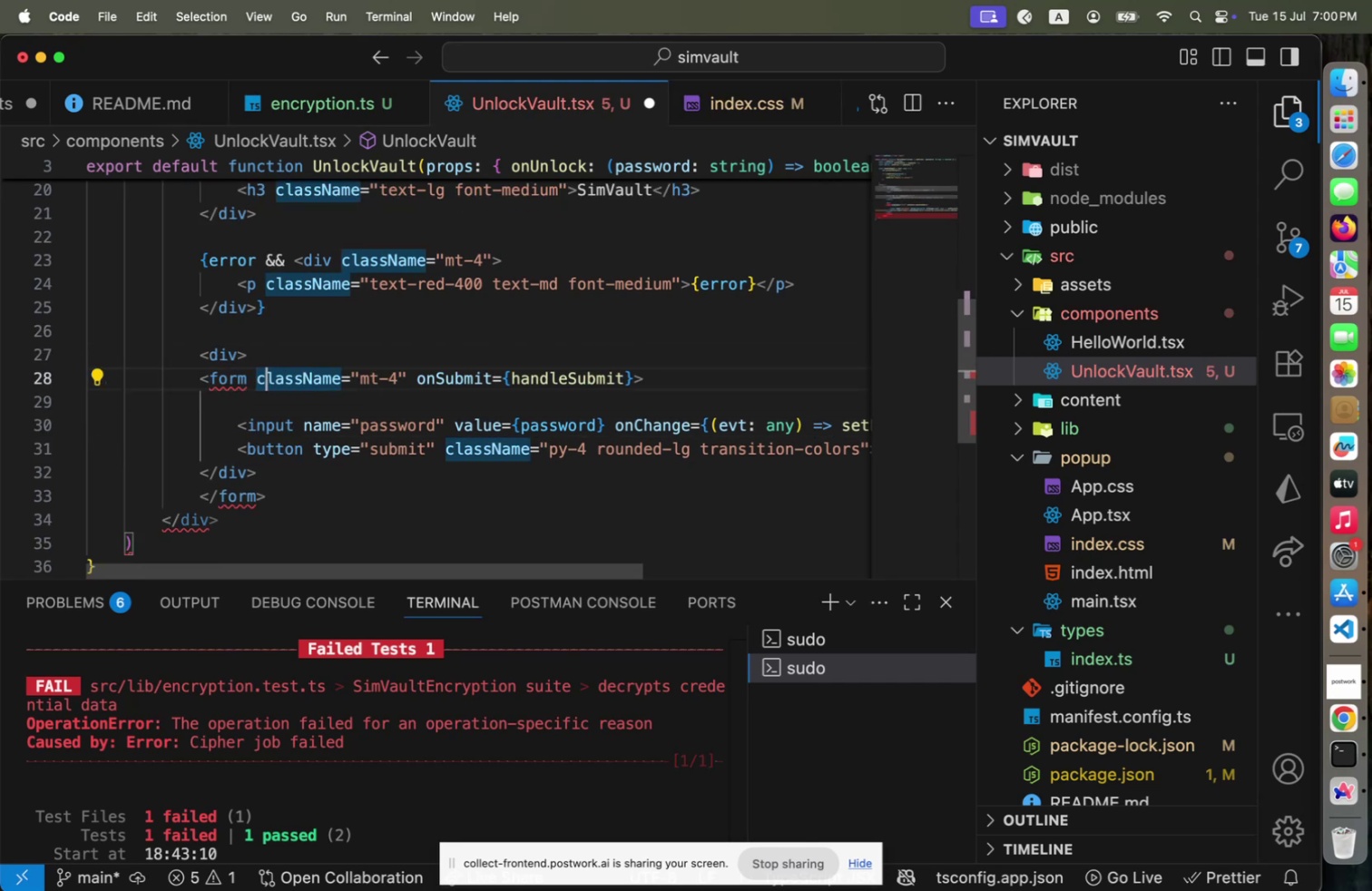 
hold_key(key=ArrowRight, duration=1.5)
 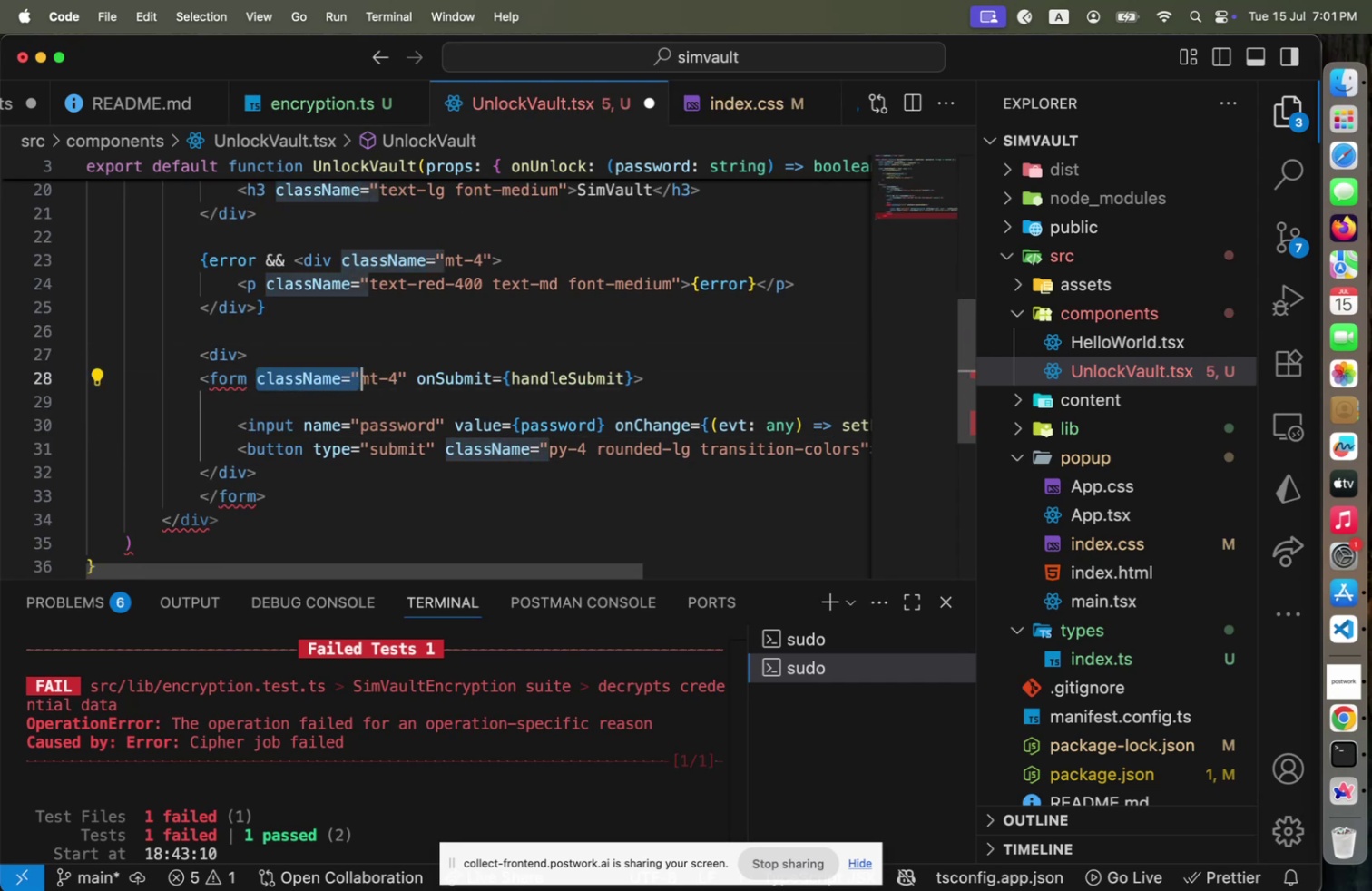 
key(Shift+ArrowRight)
 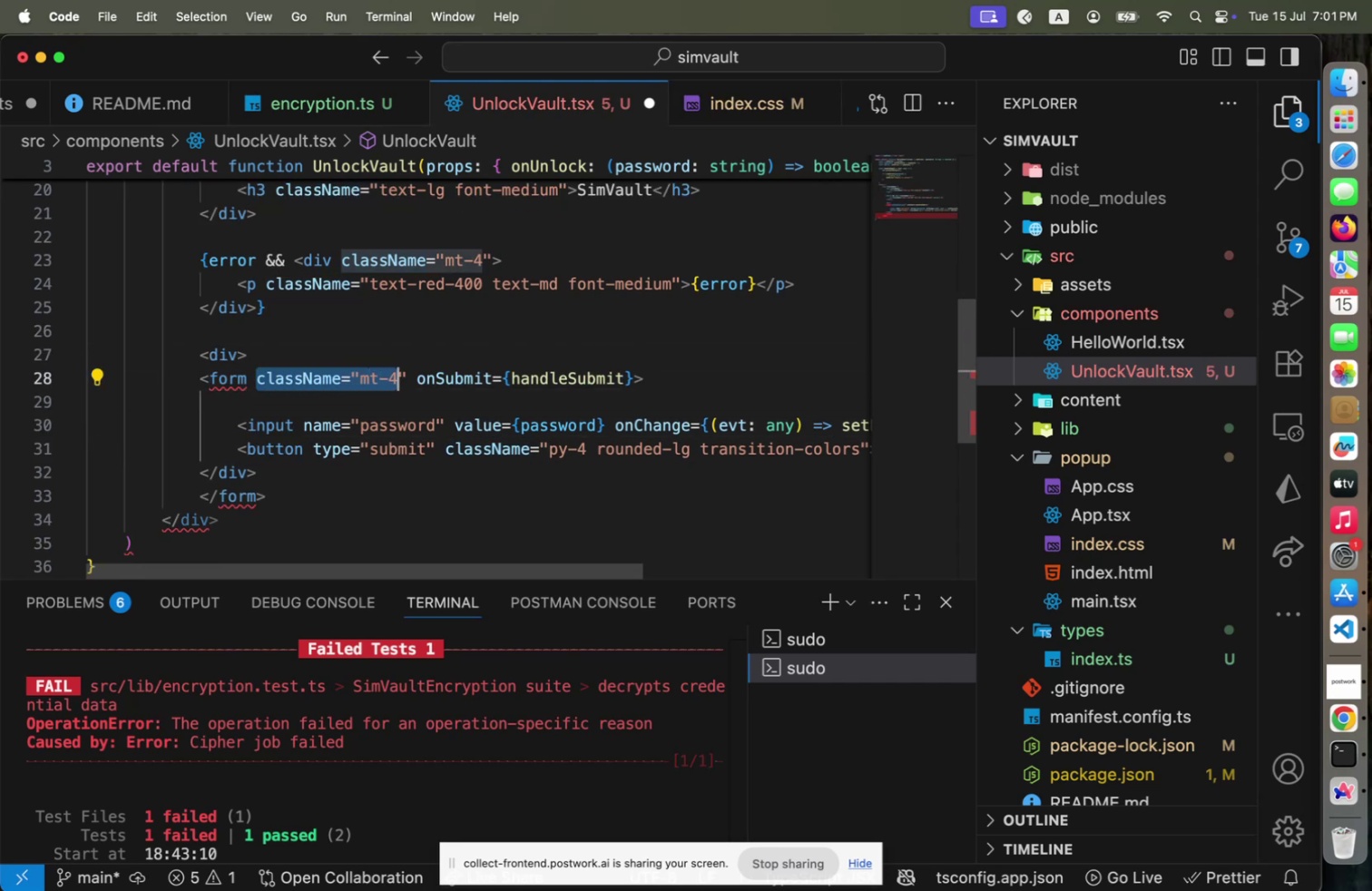 
key(ArrowRight)
 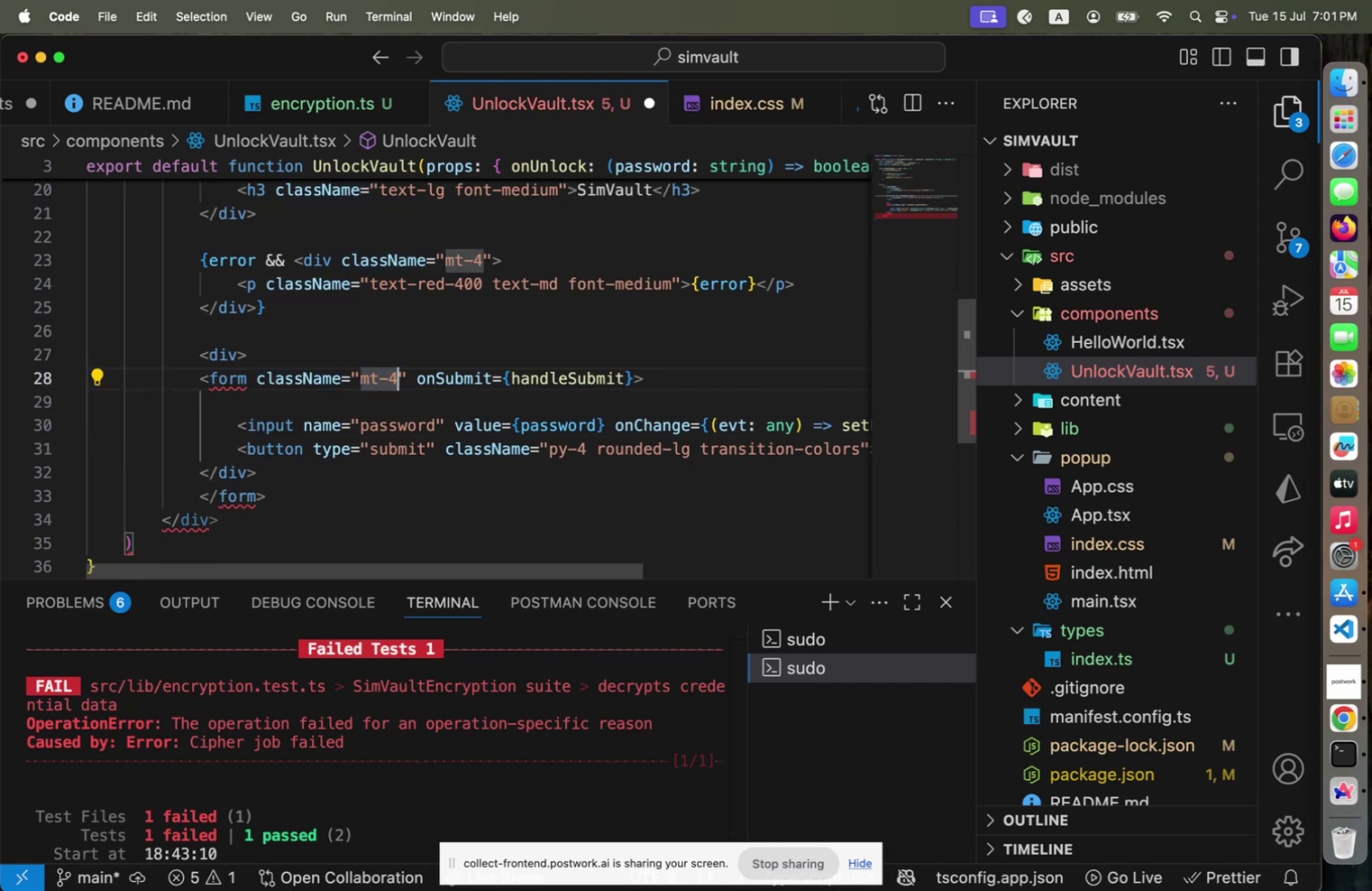 
key(ArrowRight)
 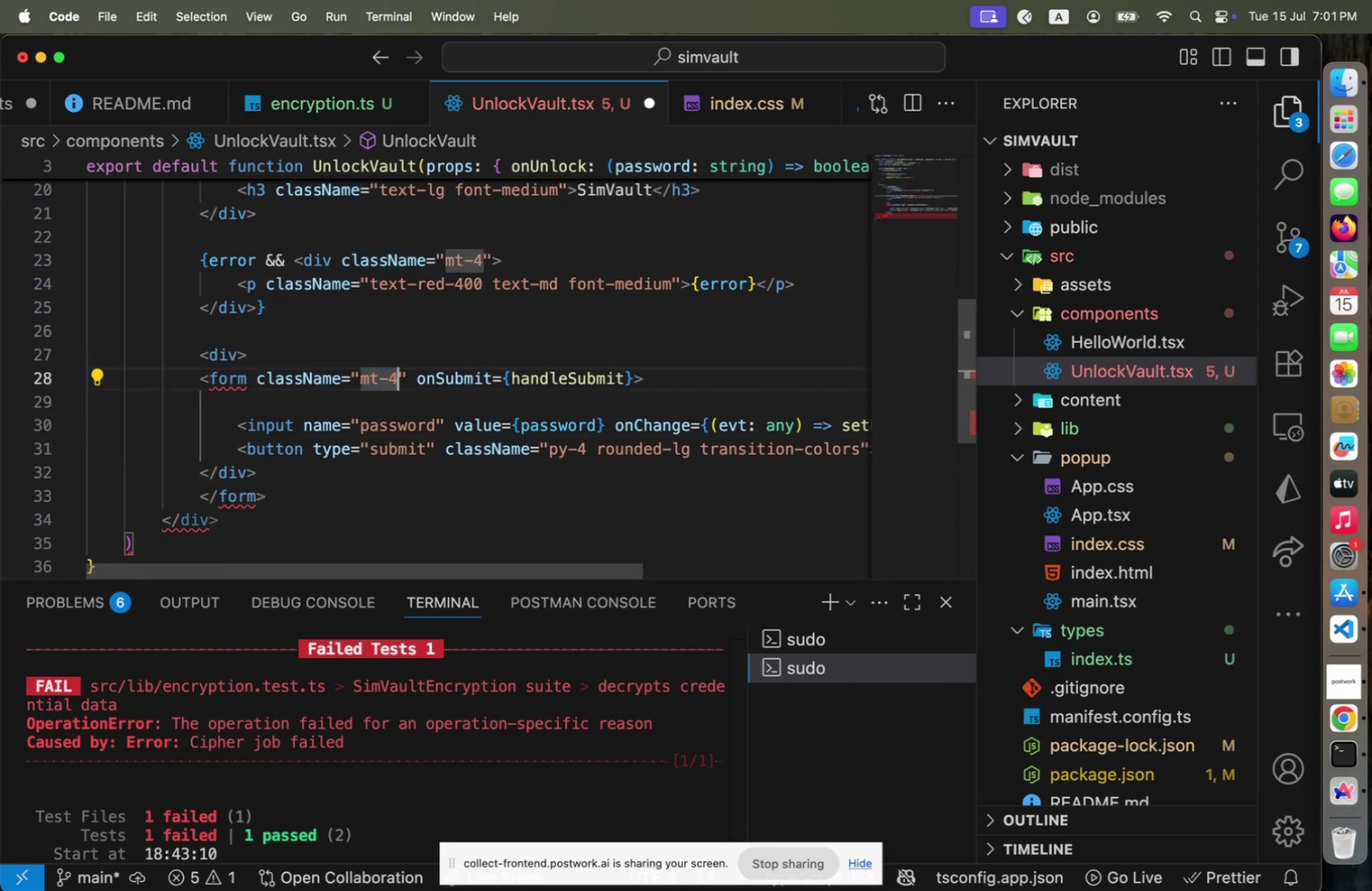 
key(ArrowRight)
 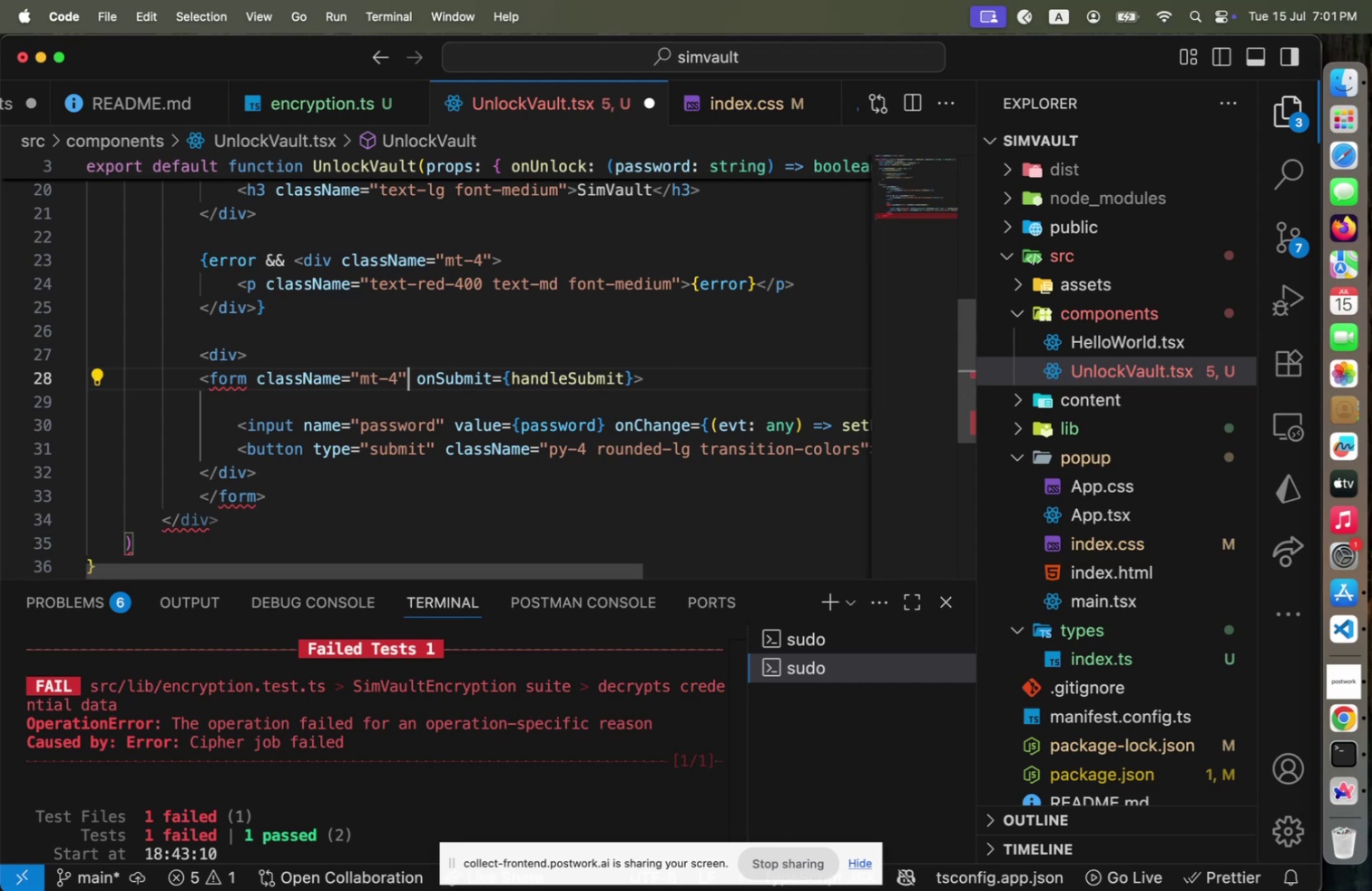 
key(Enter)
 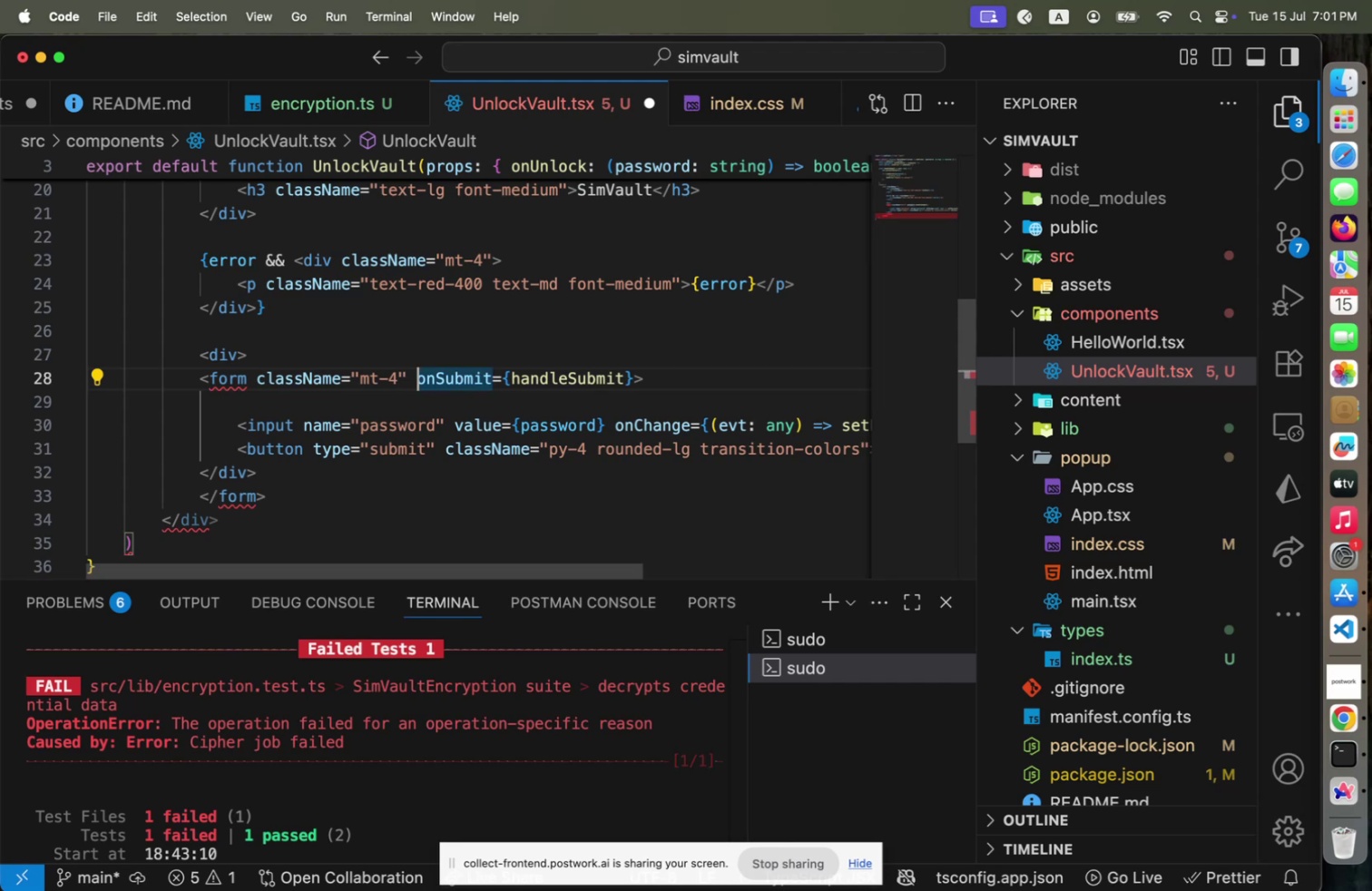 
key(ArrowUp)
 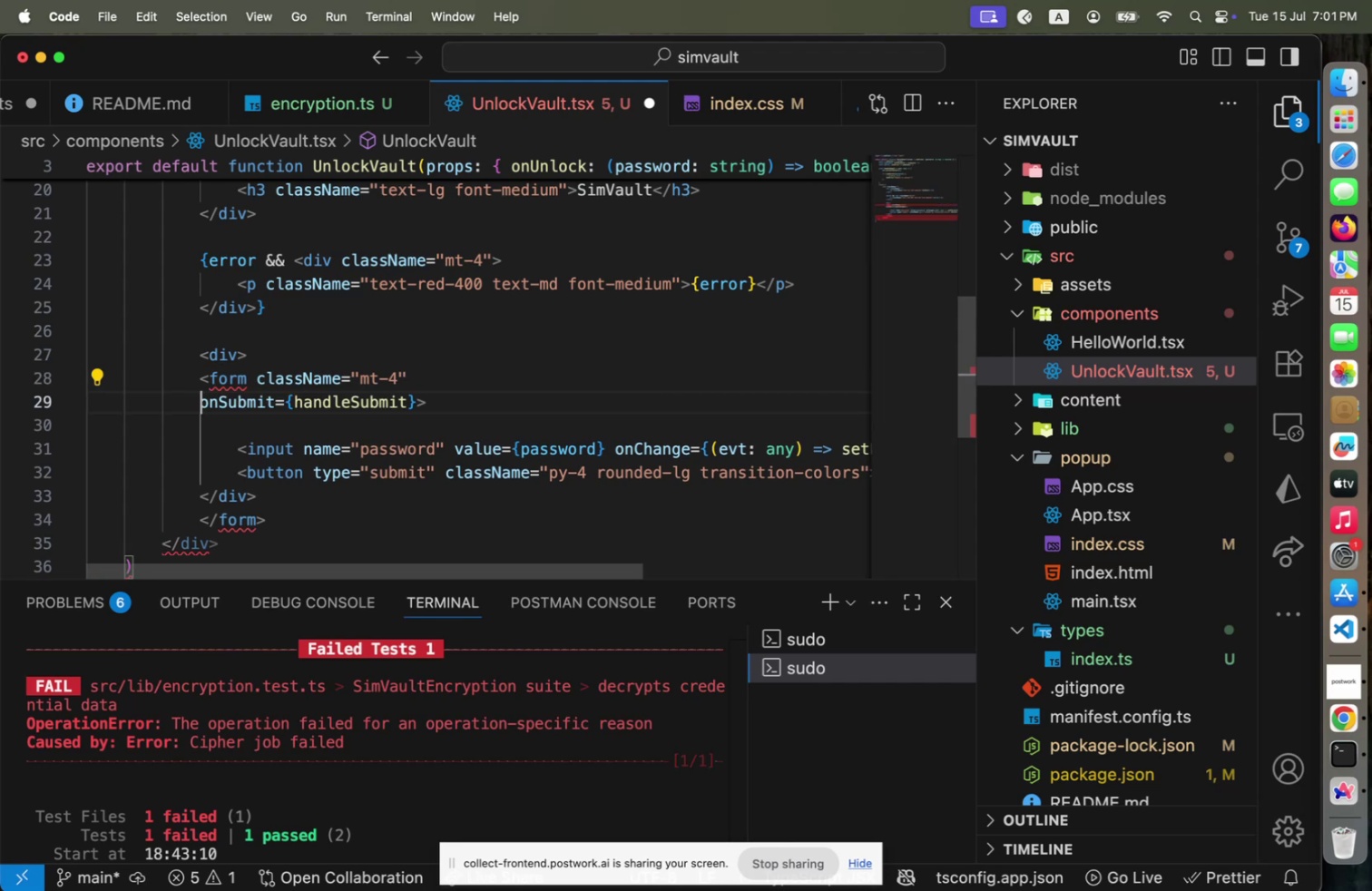 
key(ArrowRight)
 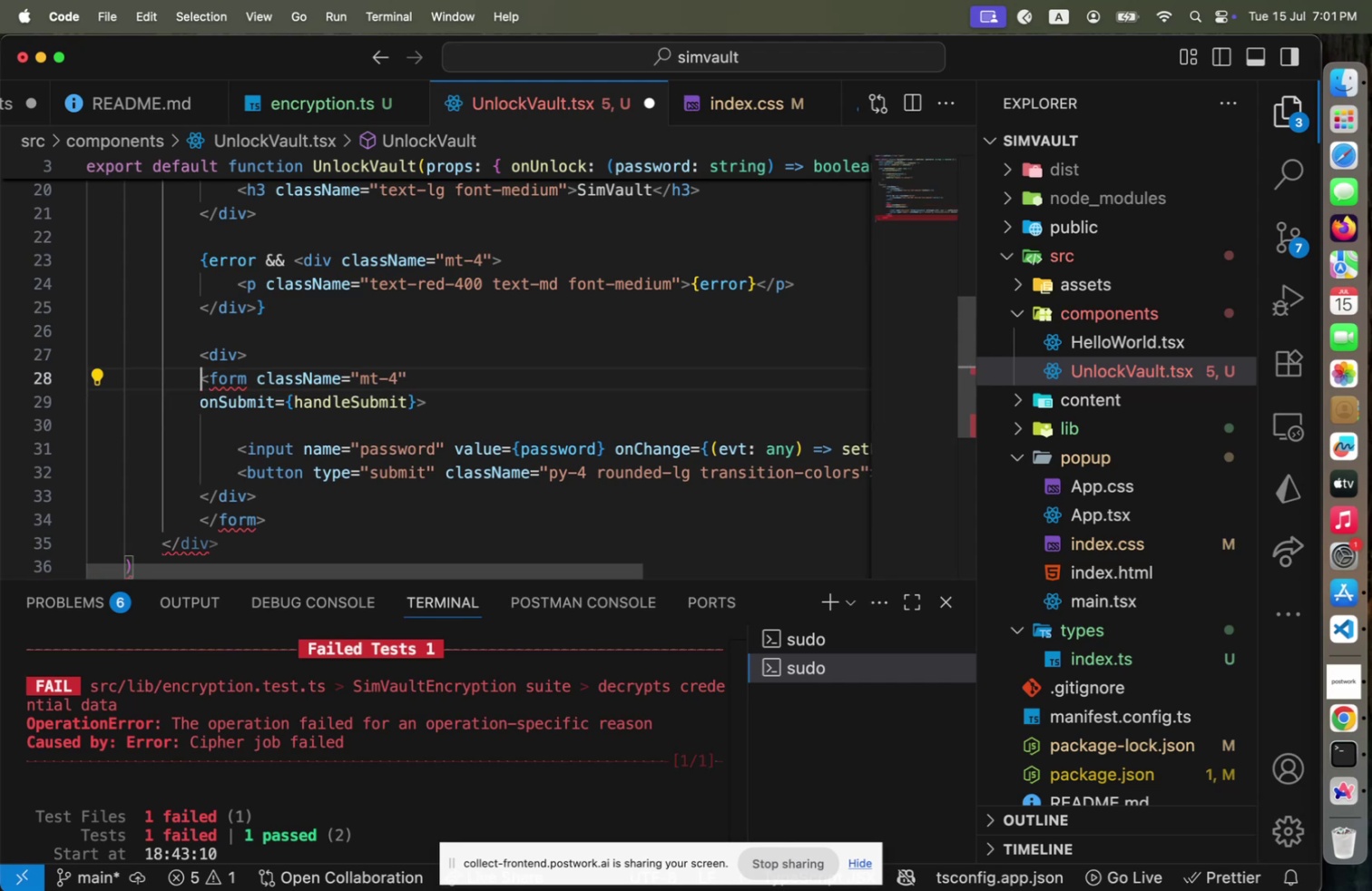 
key(ArrowRight)
 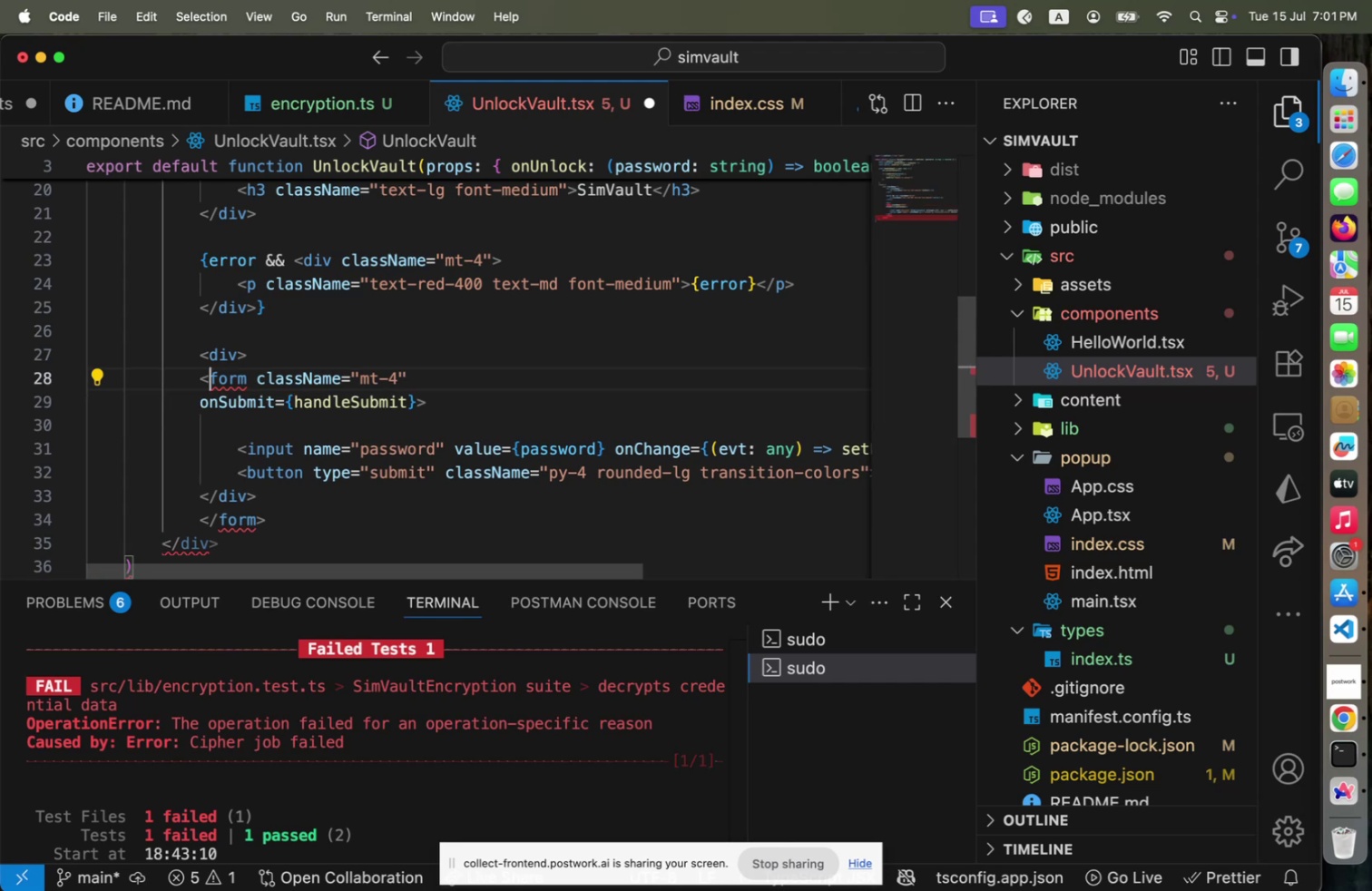 
key(ArrowRight)
 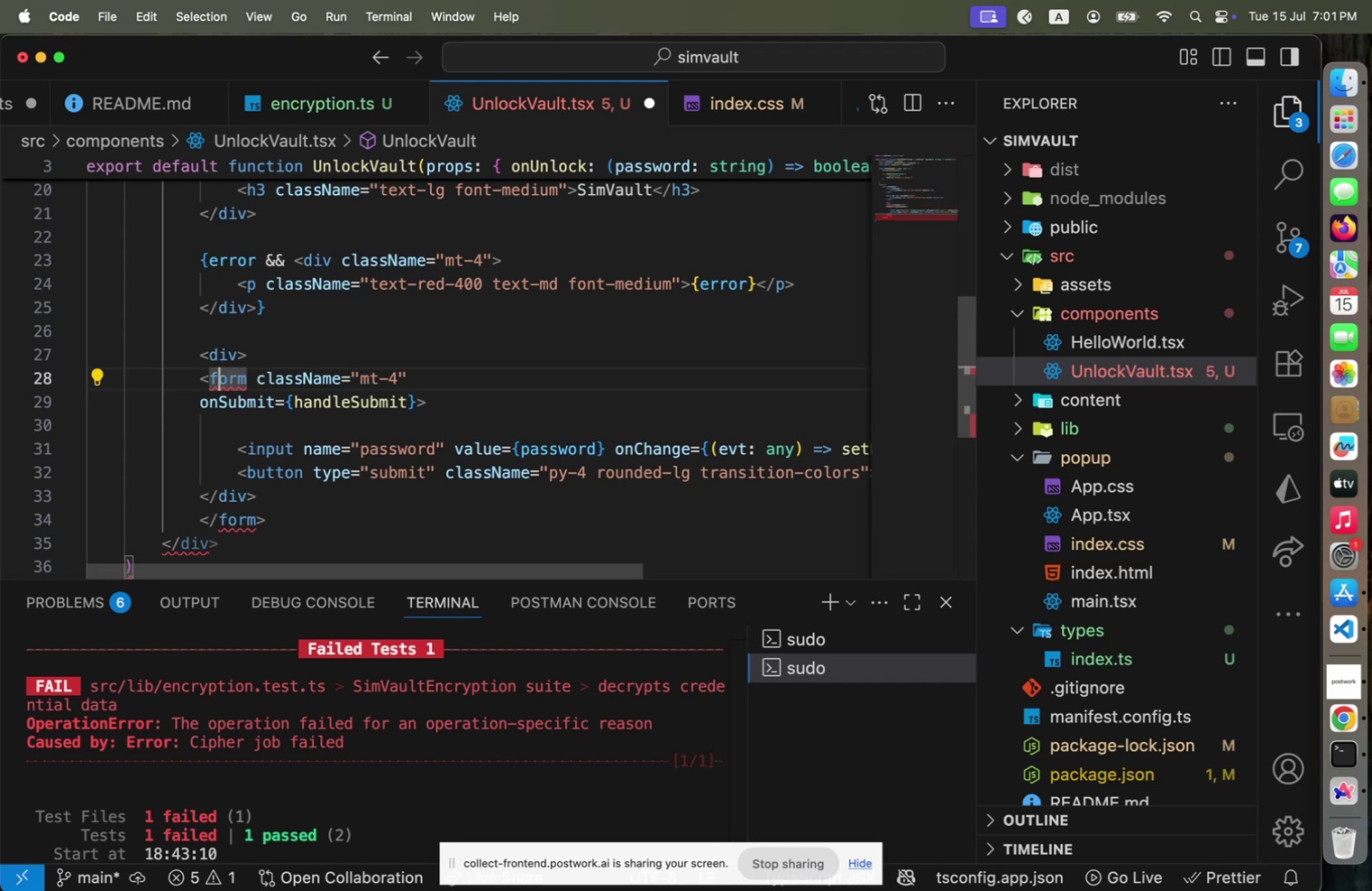 
key(ArrowRight)
 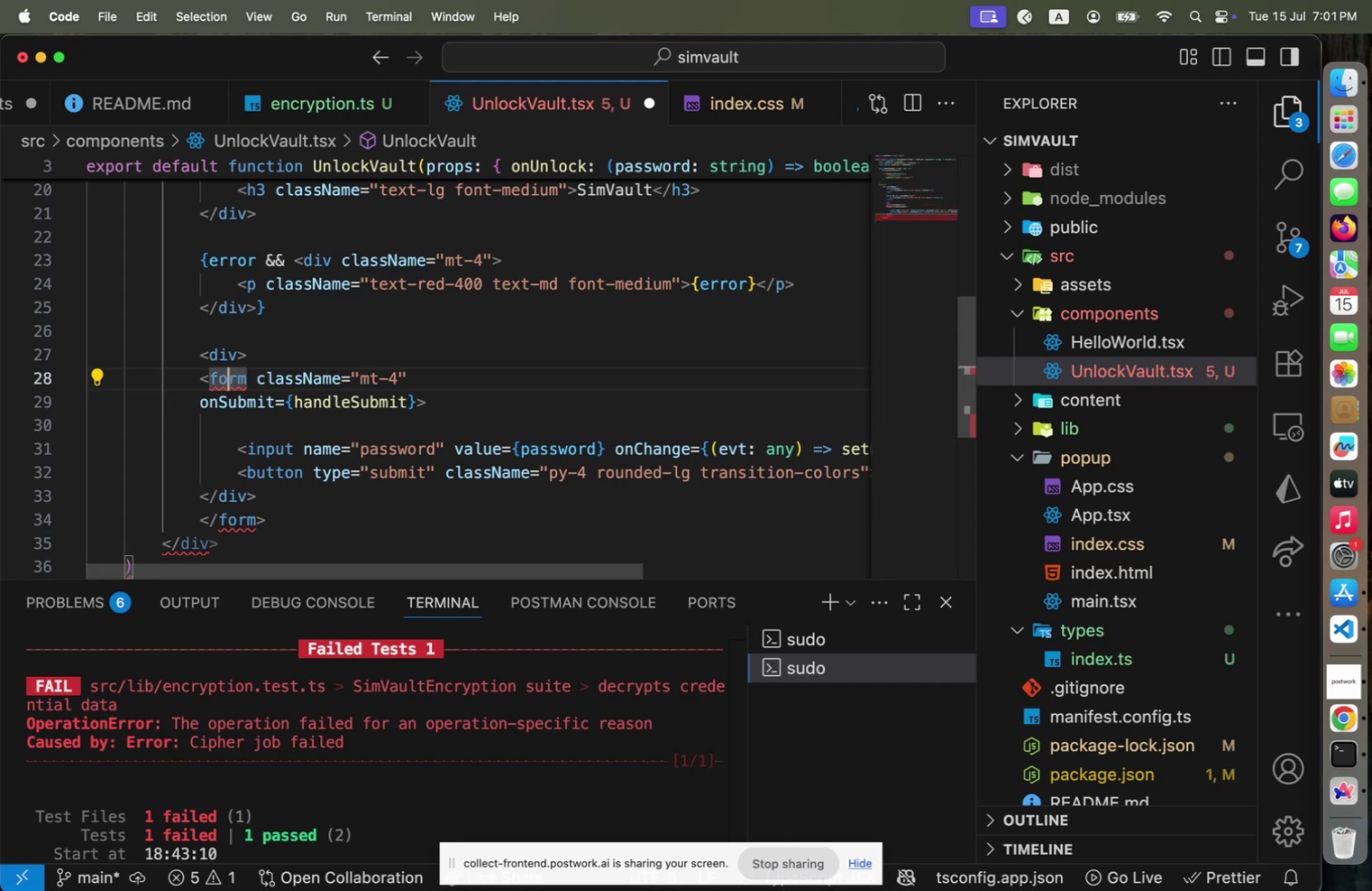 
key(ArrowRight)
 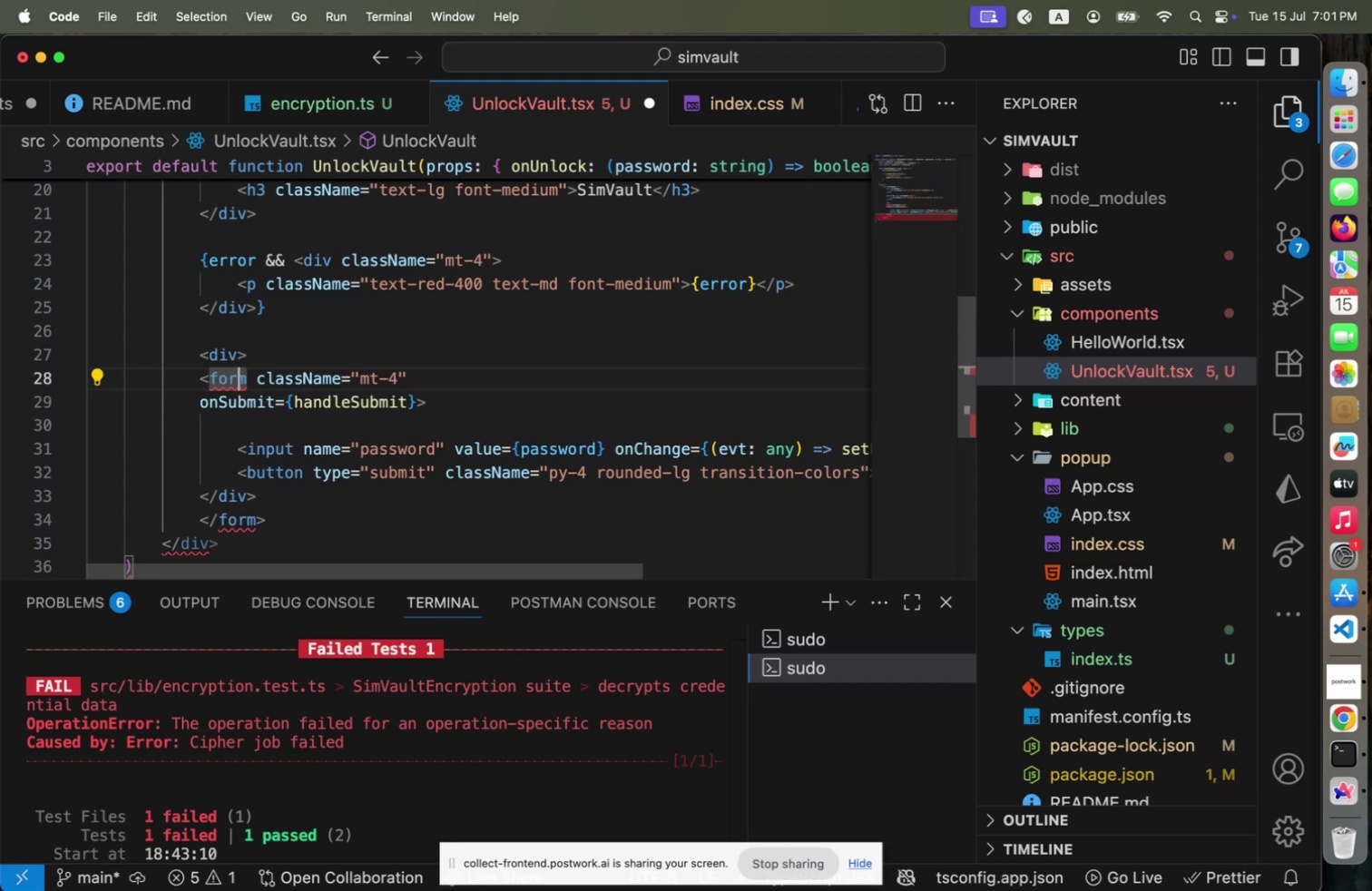 
key(ArrowRight)
 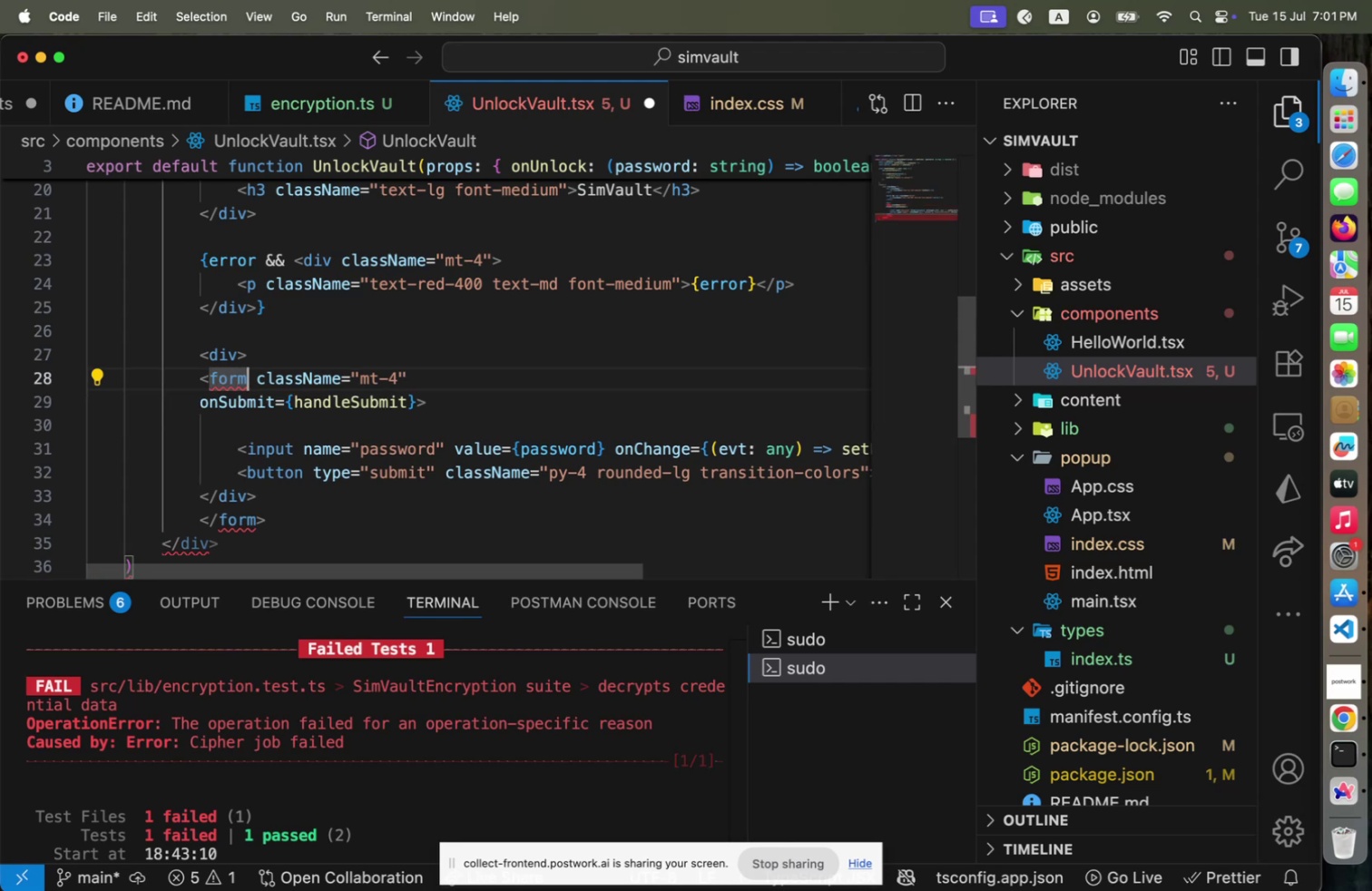 
key(Enter)
 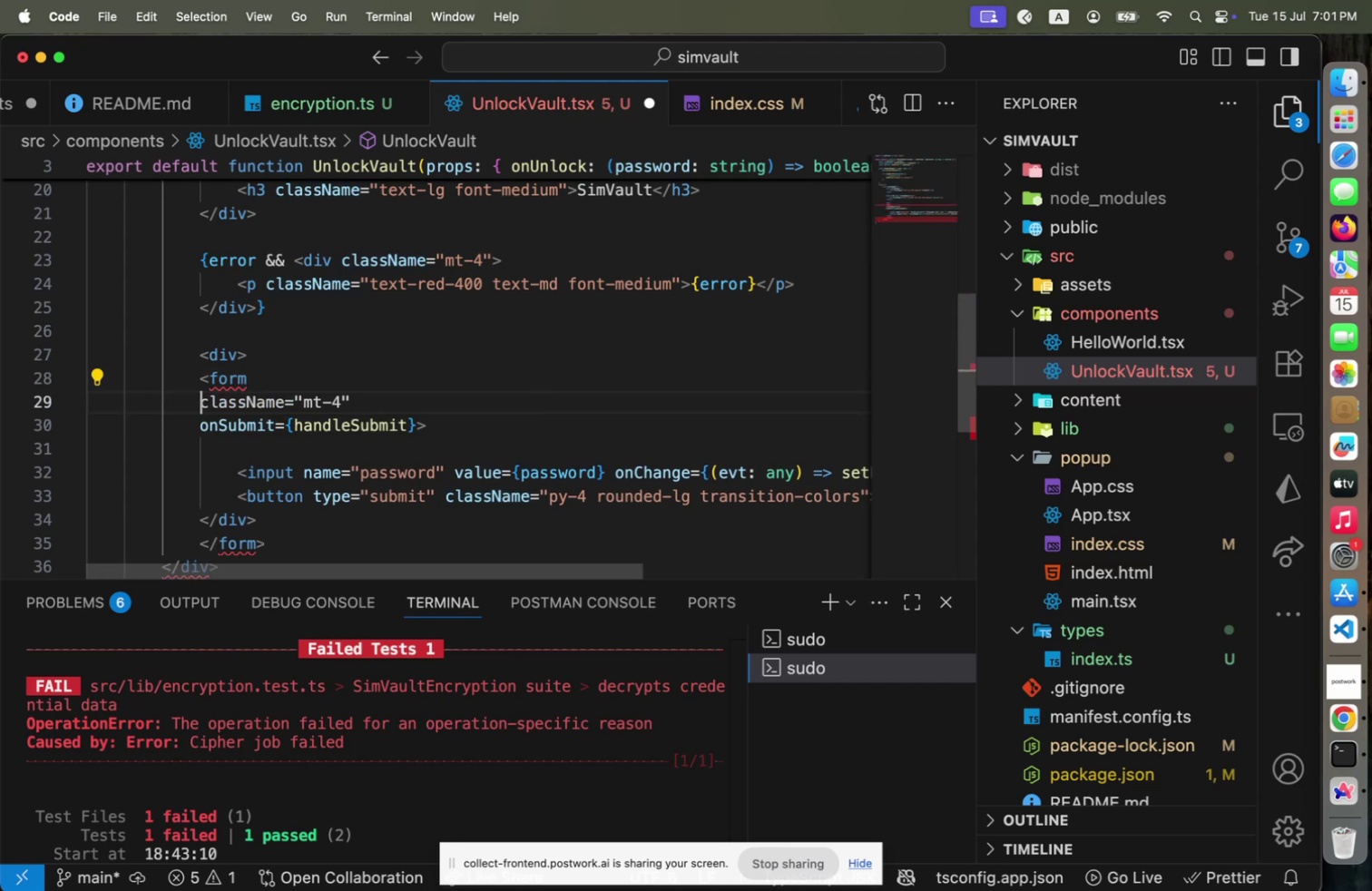 
key(ArrowUp)
 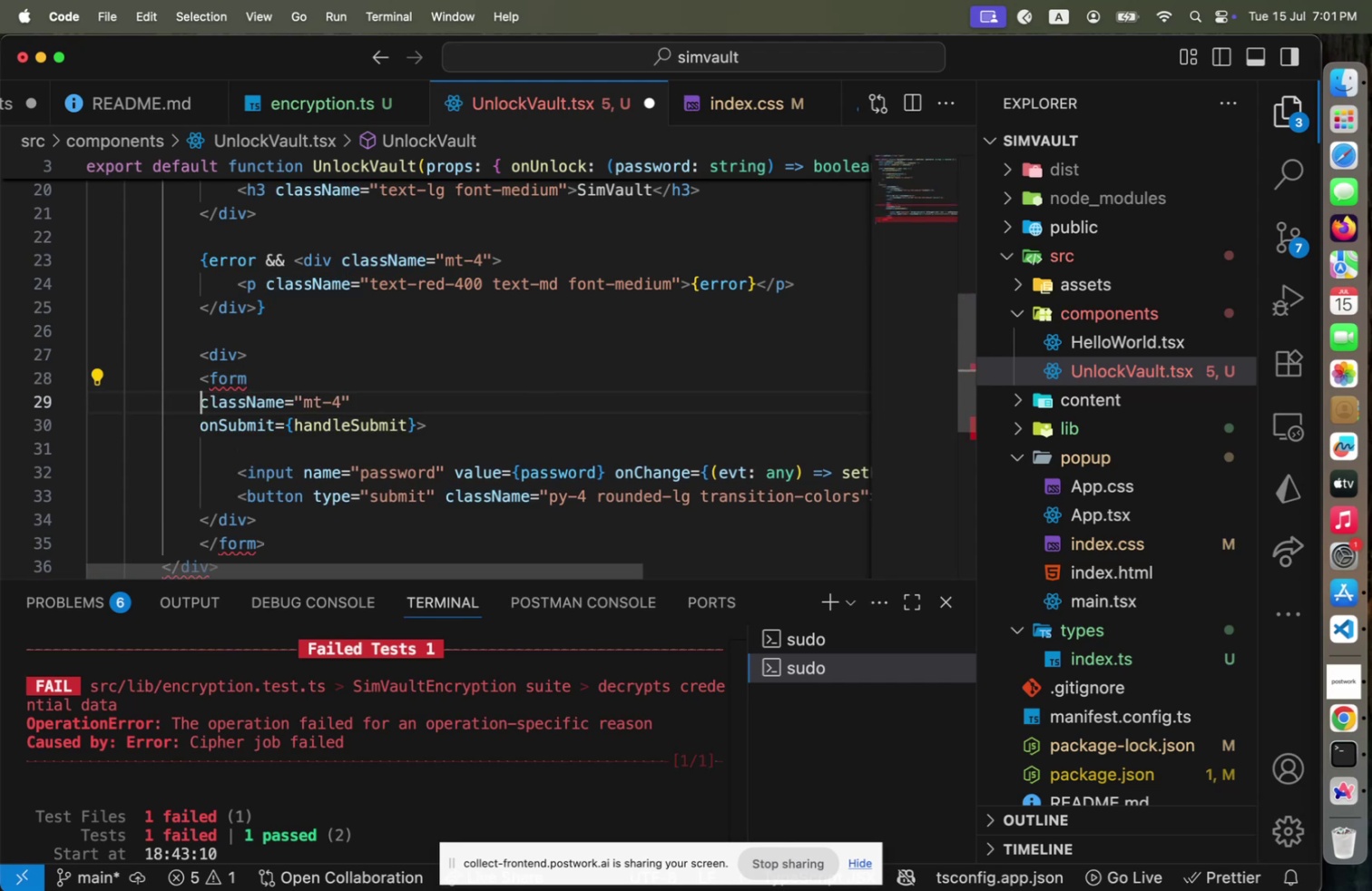 
key(ArrowUp)
 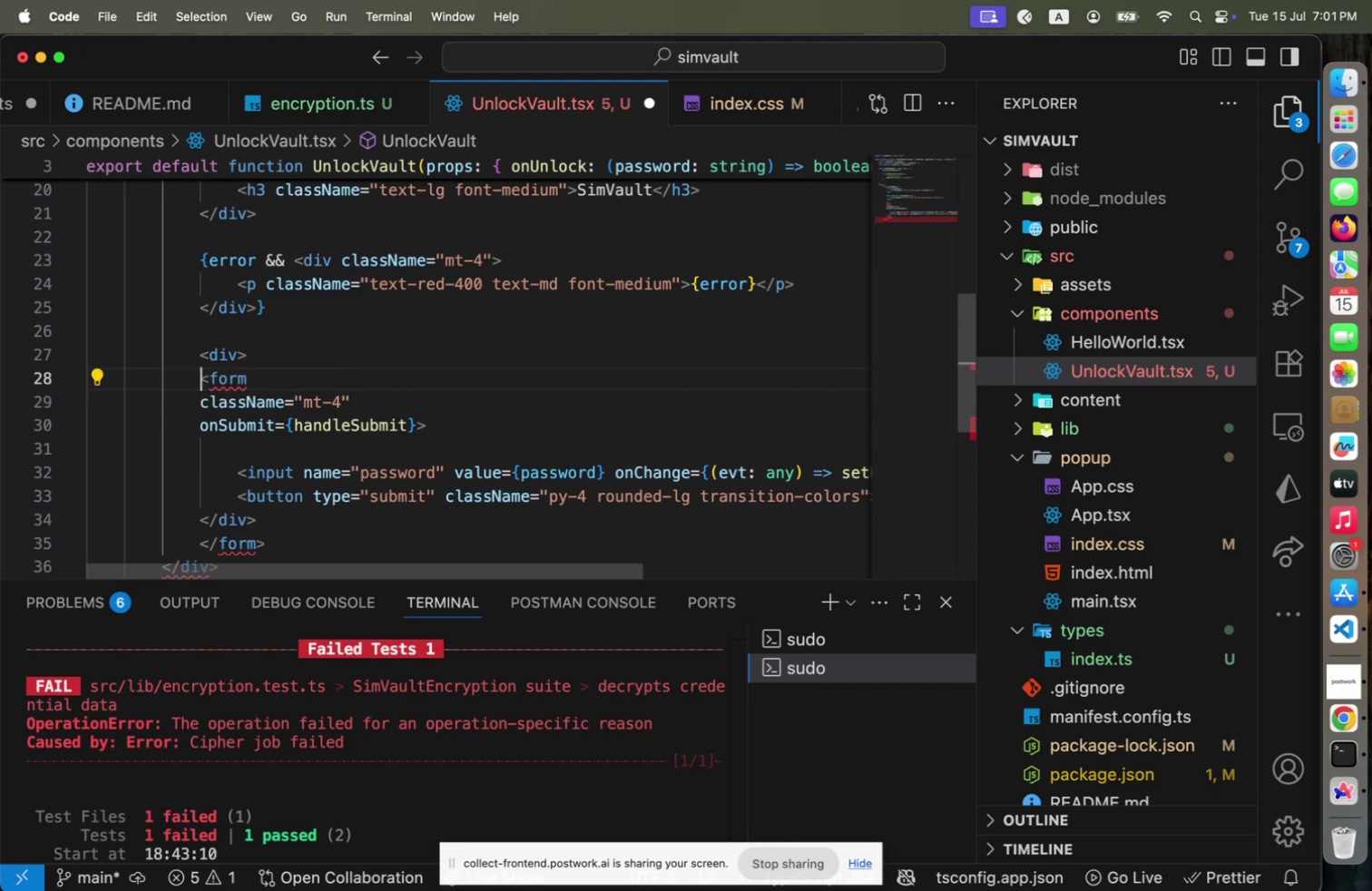 
key(End)
 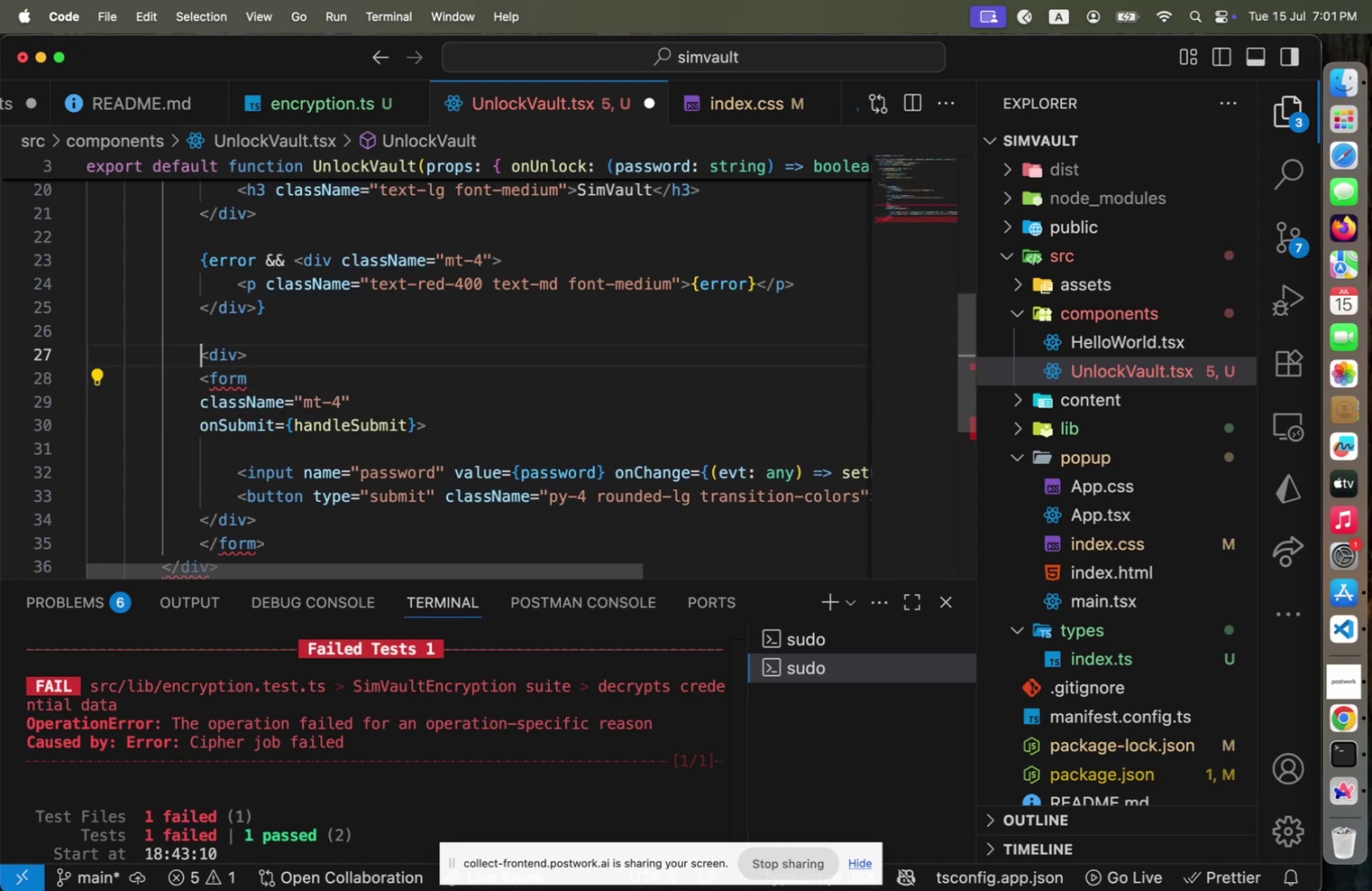 
key(ArrowLeft)
 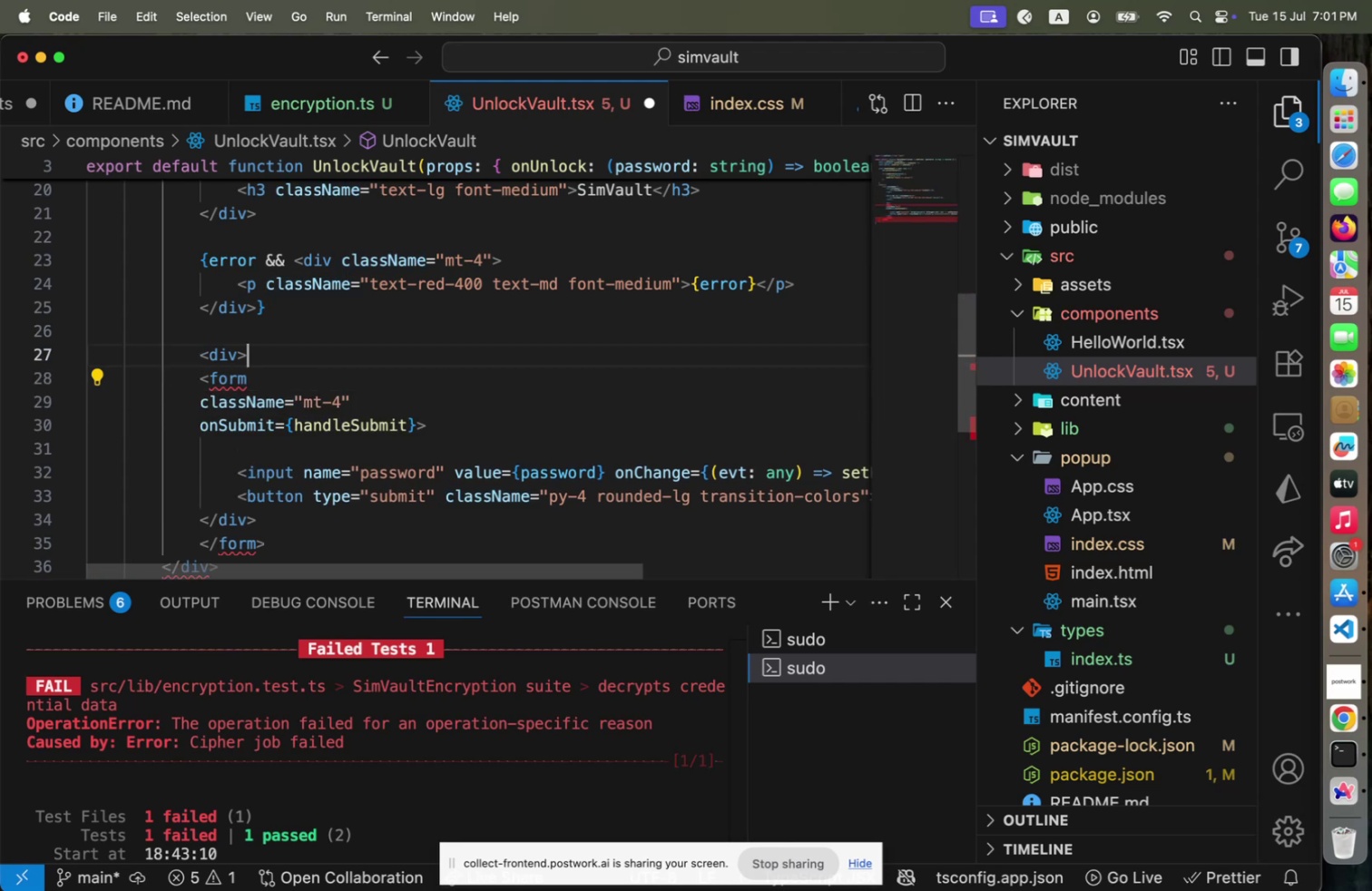 
key(Space)
 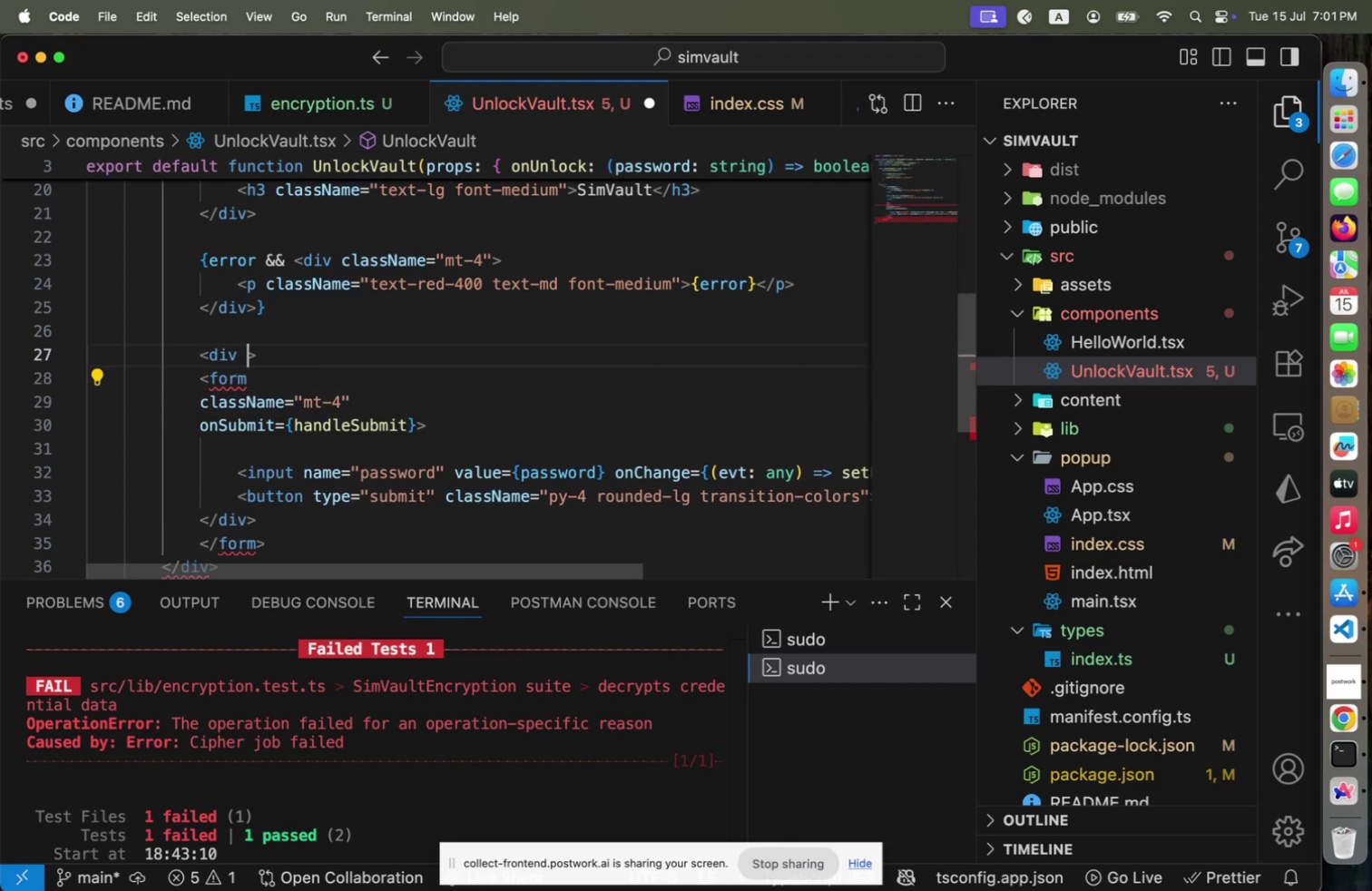 
key(ArrowDown)
 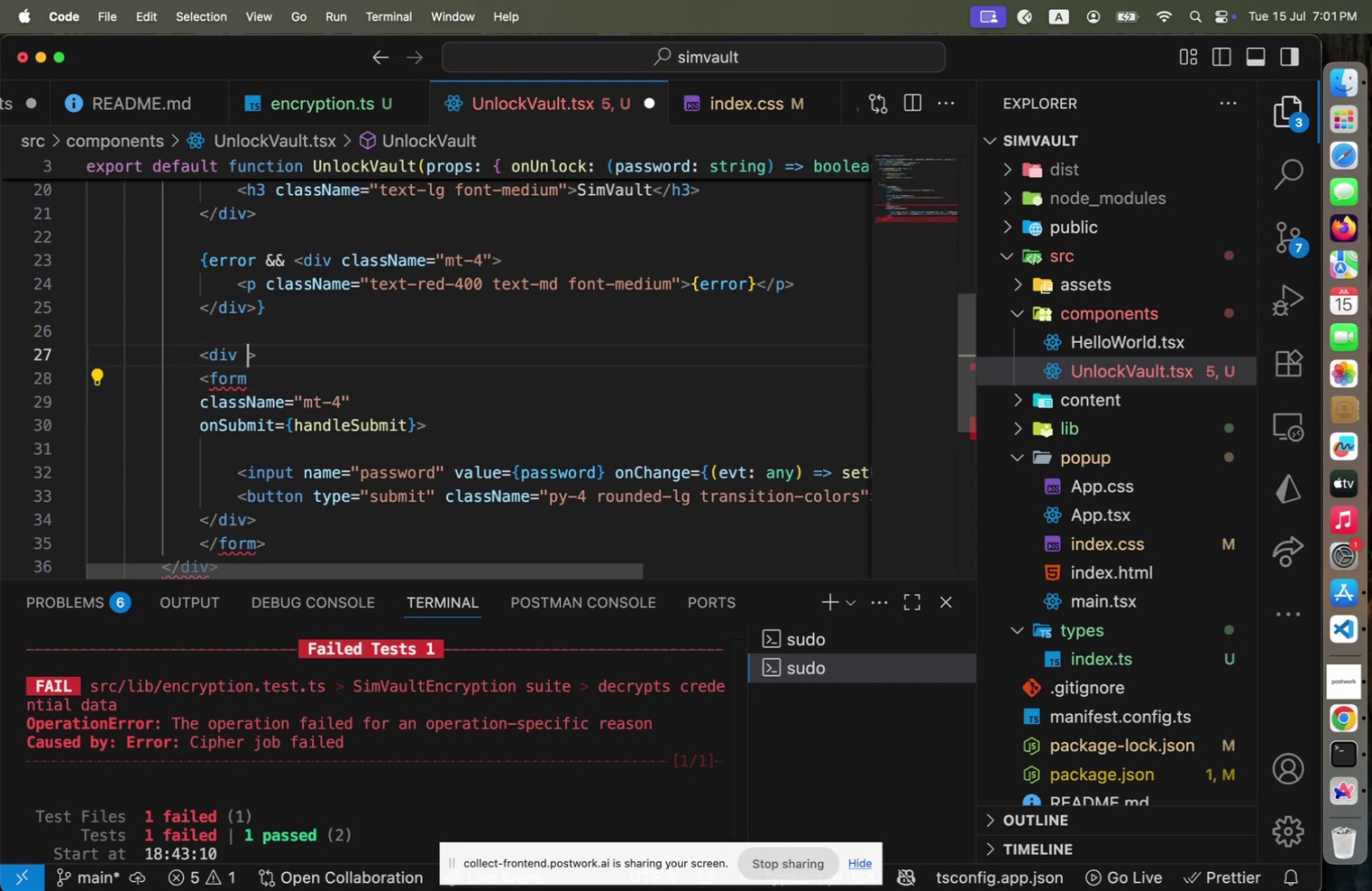 
key(ArrowDown)
 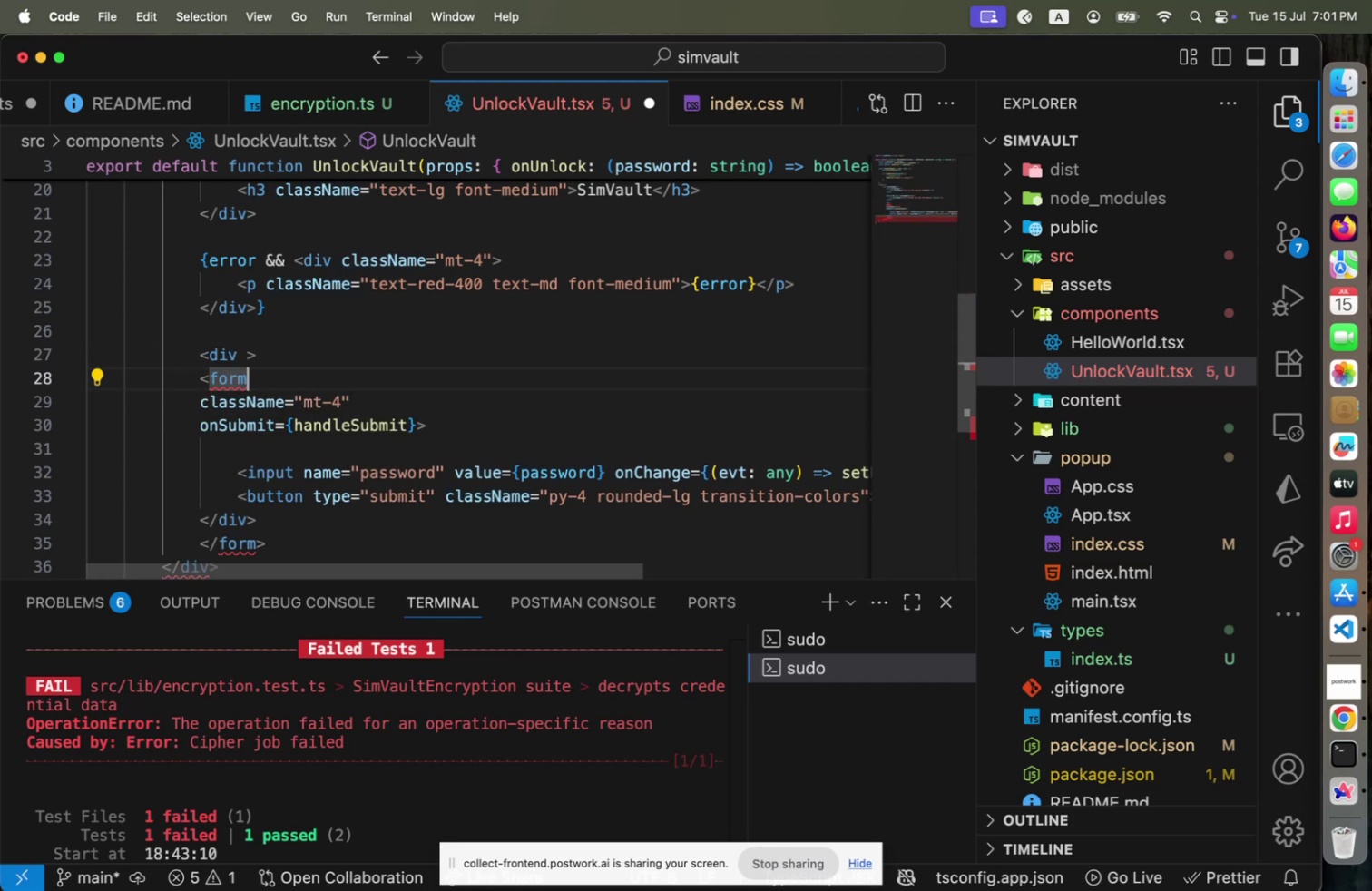 
key(ArrowUp)
 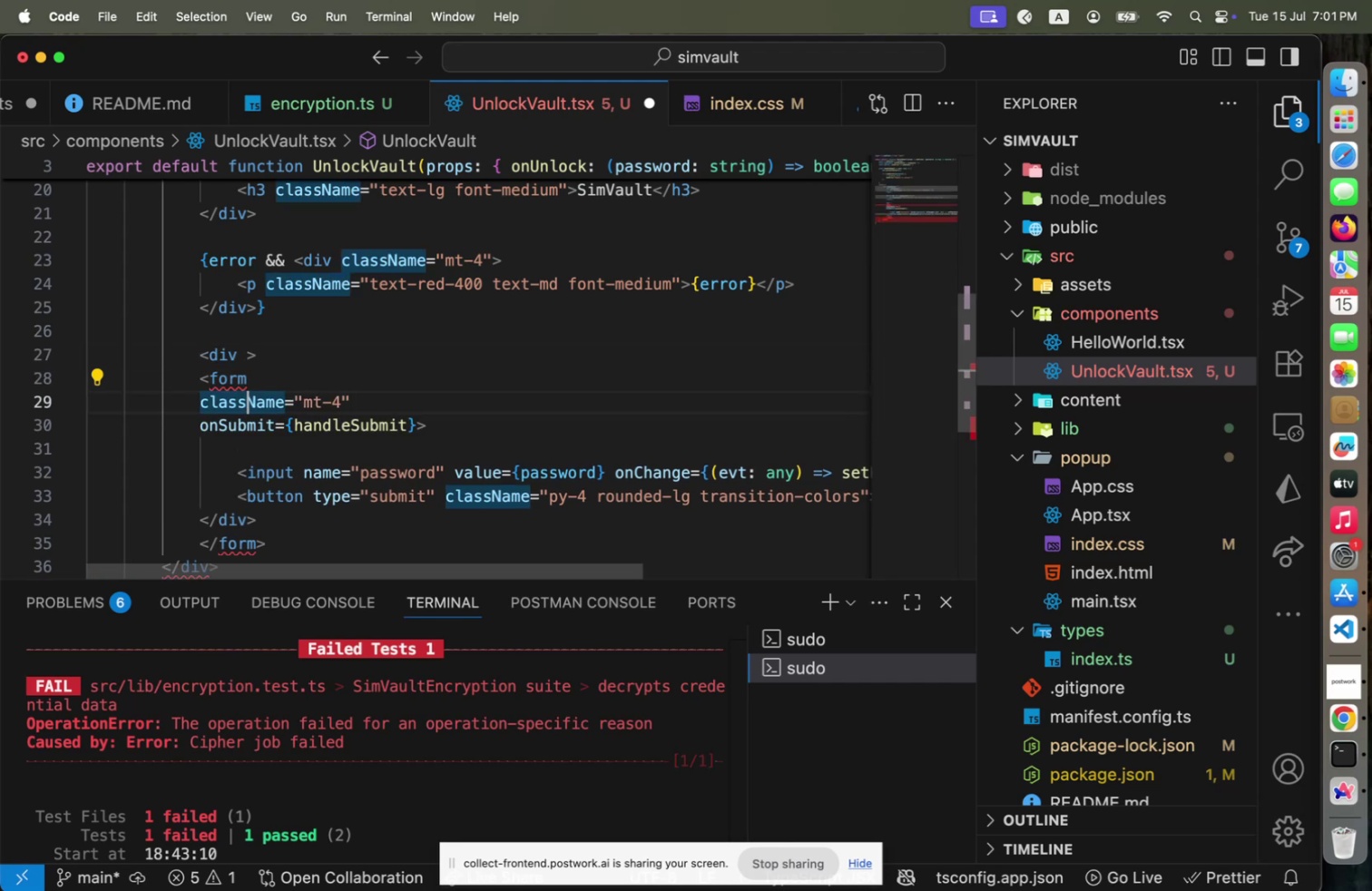 
key(ArrowUp)
 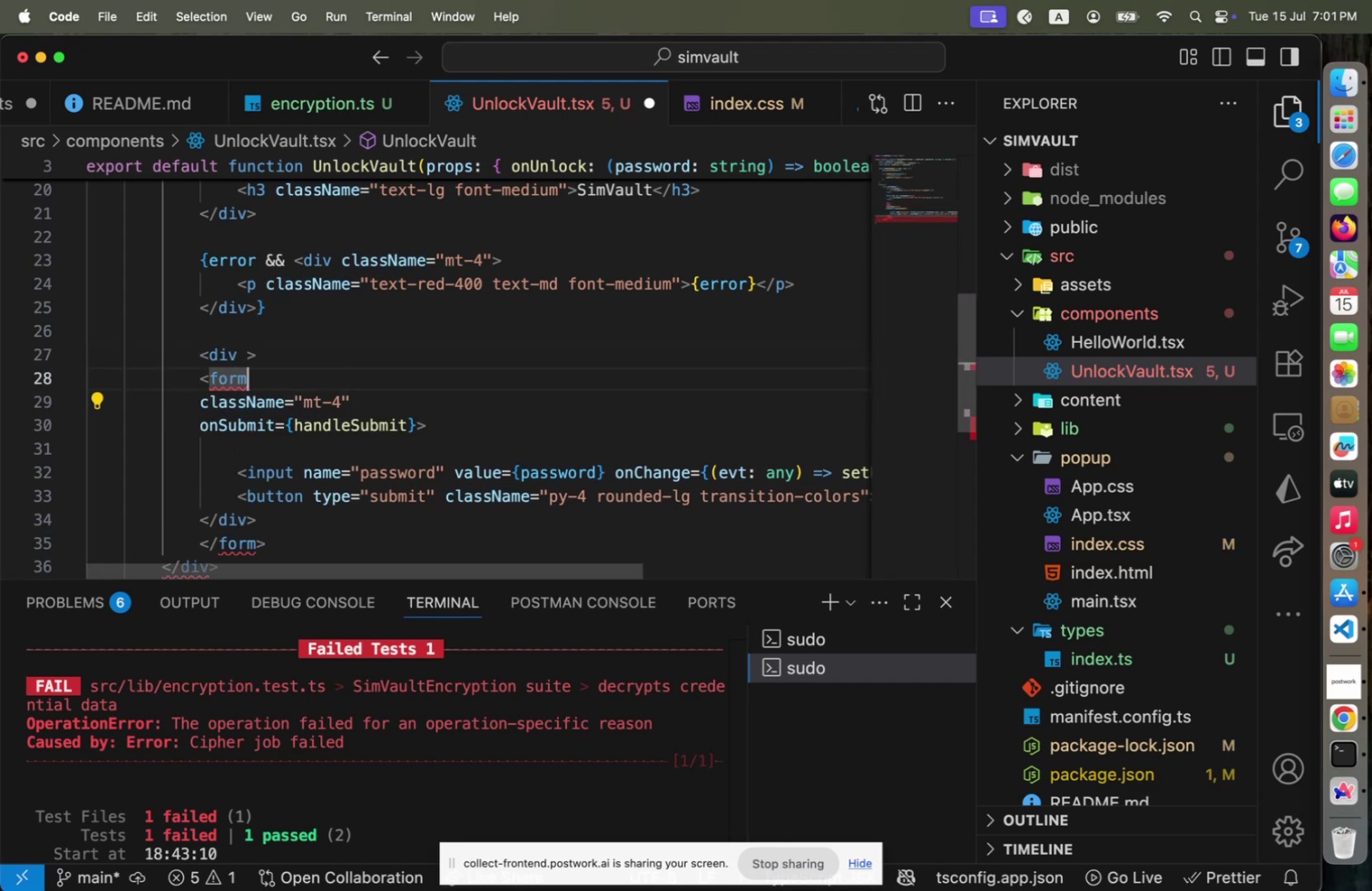 
key(Enter)
 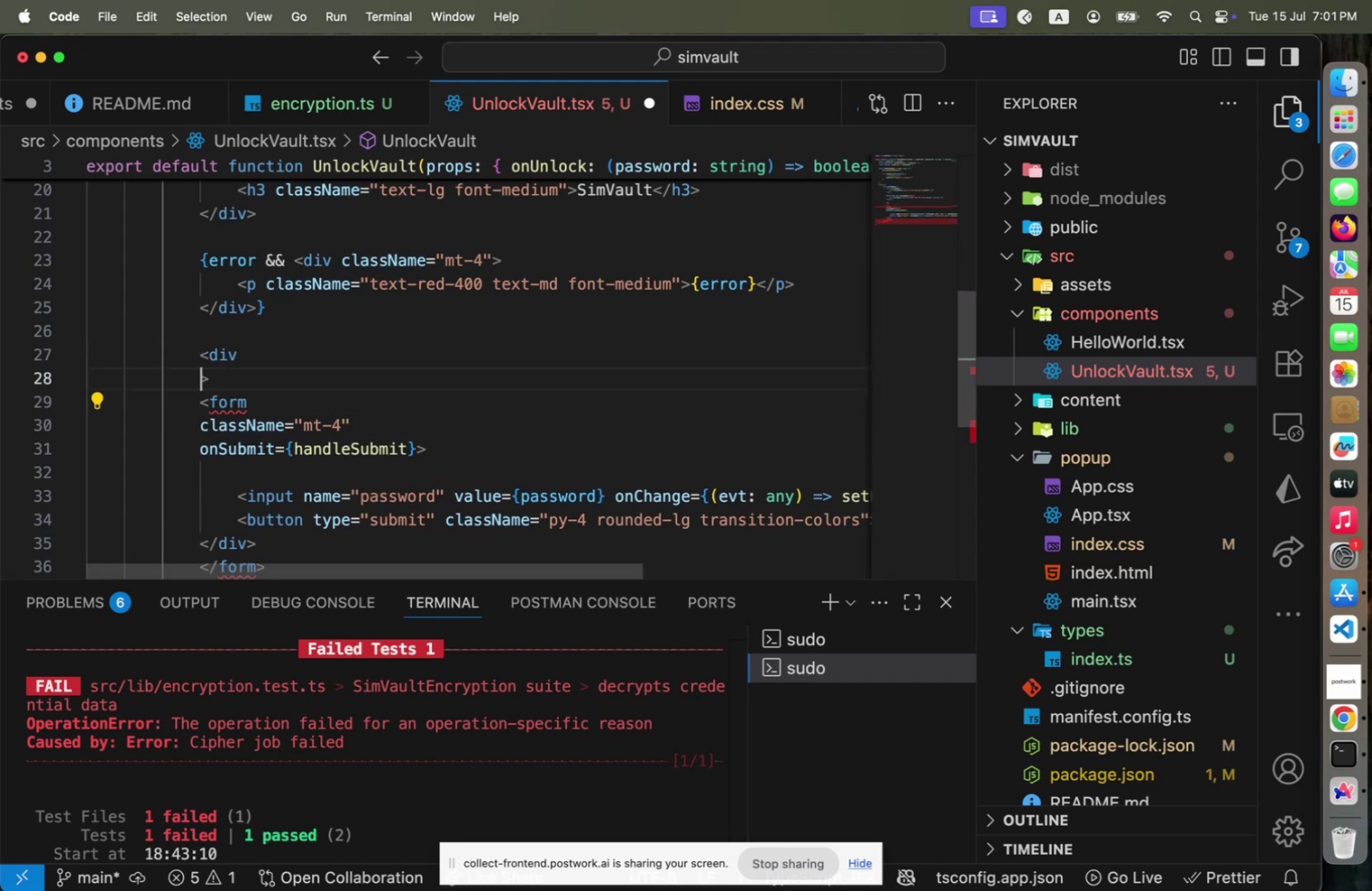 
key(ArrowDown)
 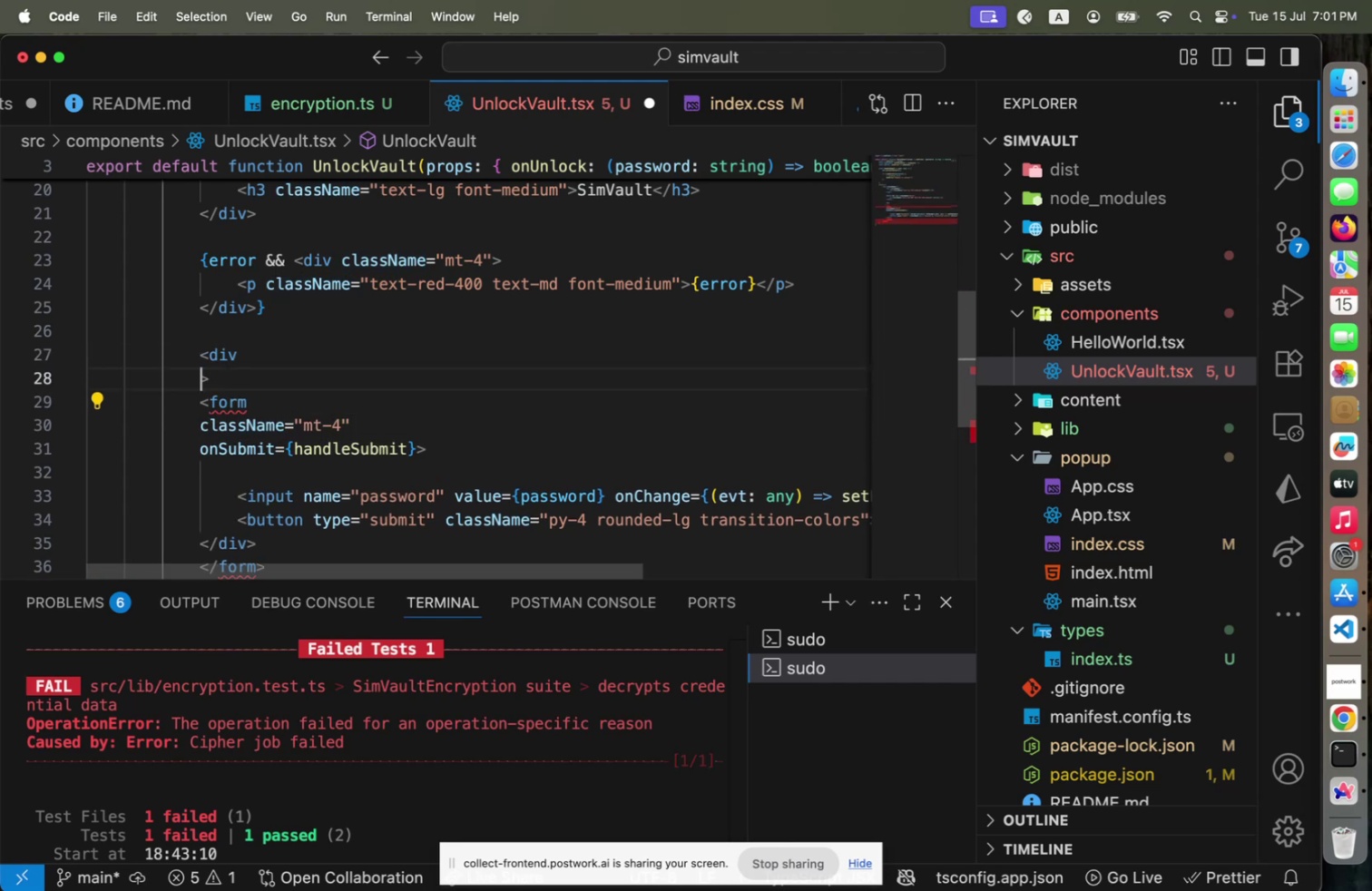 
key(ArrowDown)
 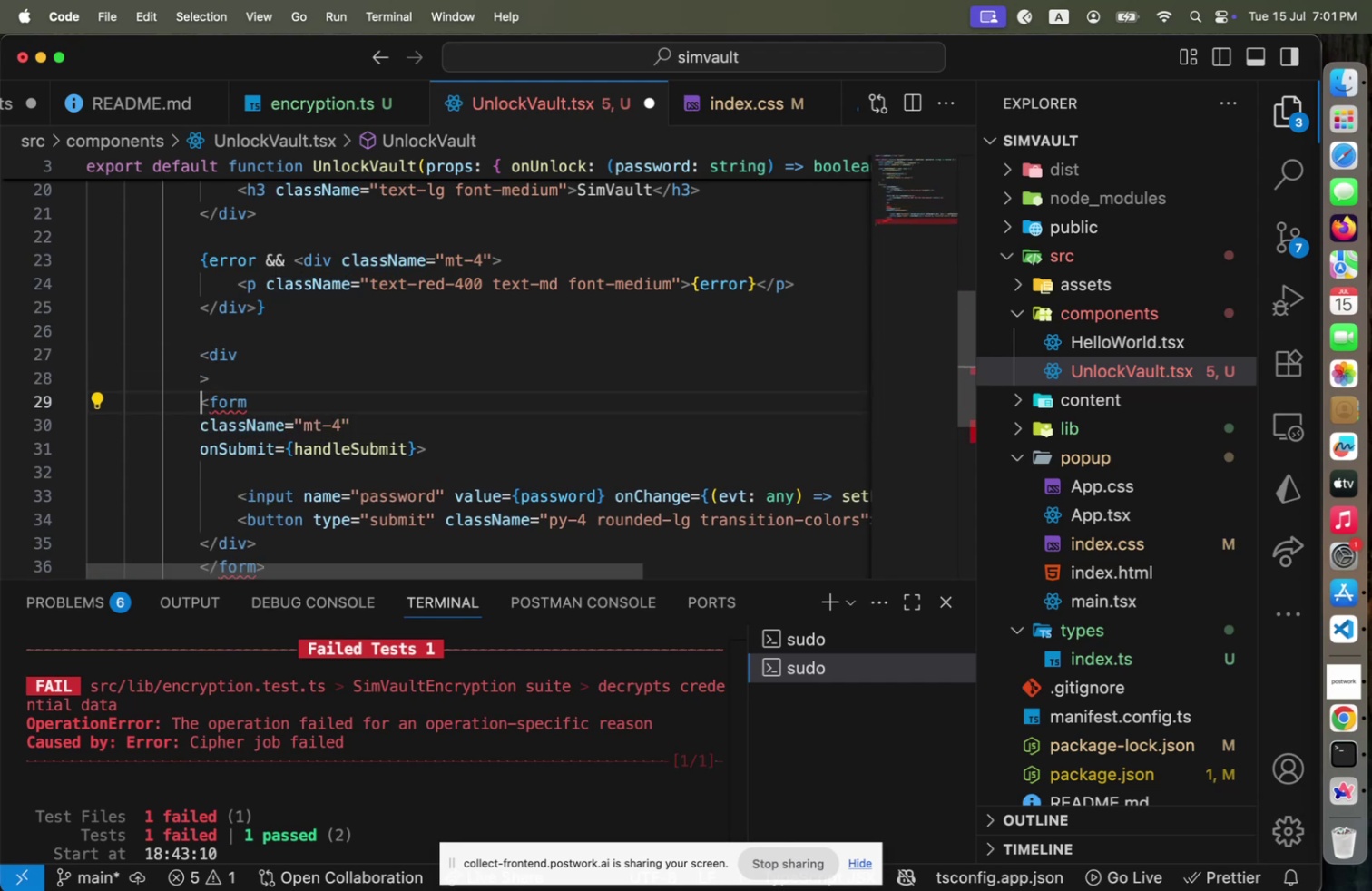 
key(Alt+ArrowUp)
 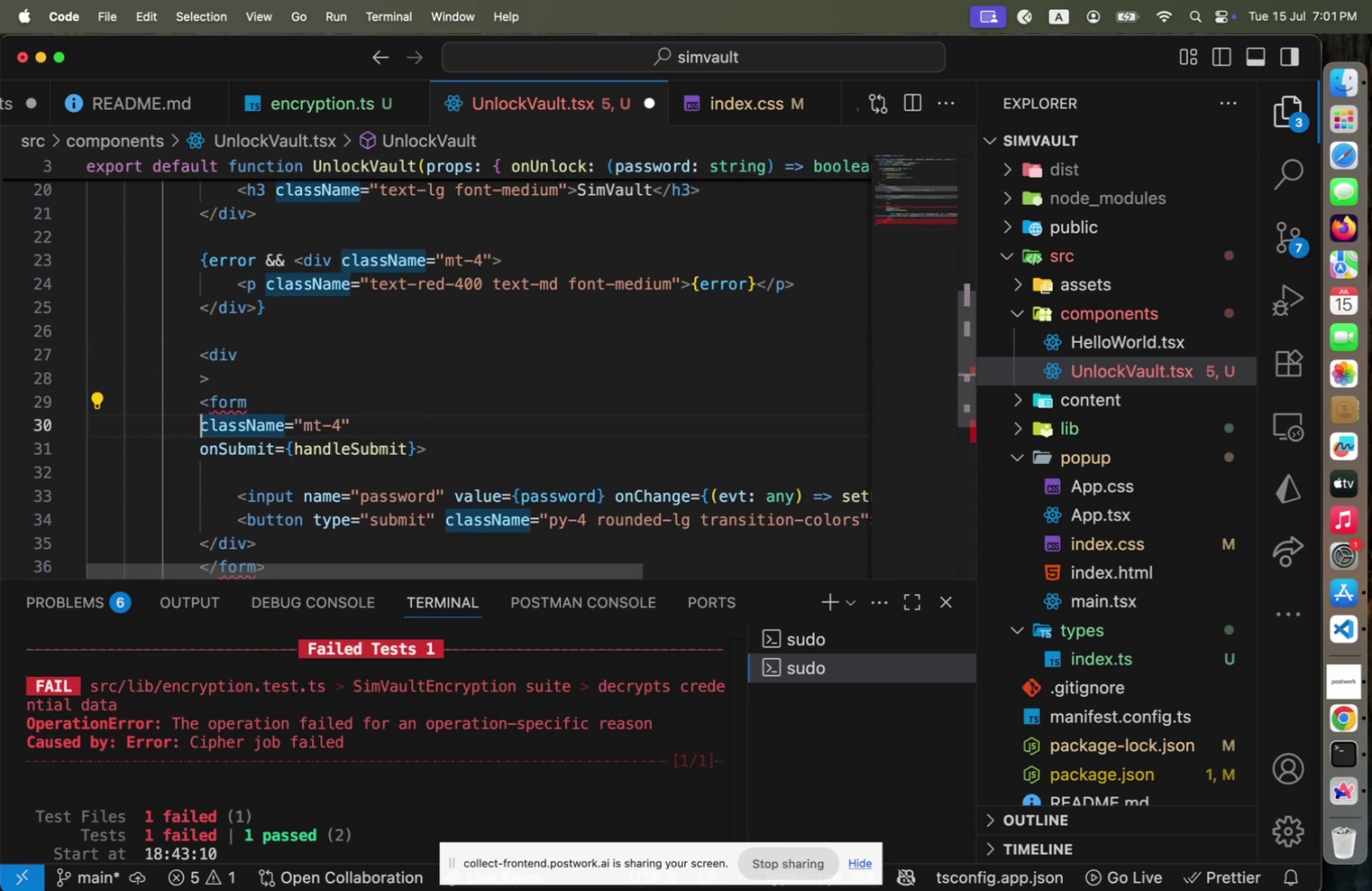 
key(Alt+ArrowUp)
 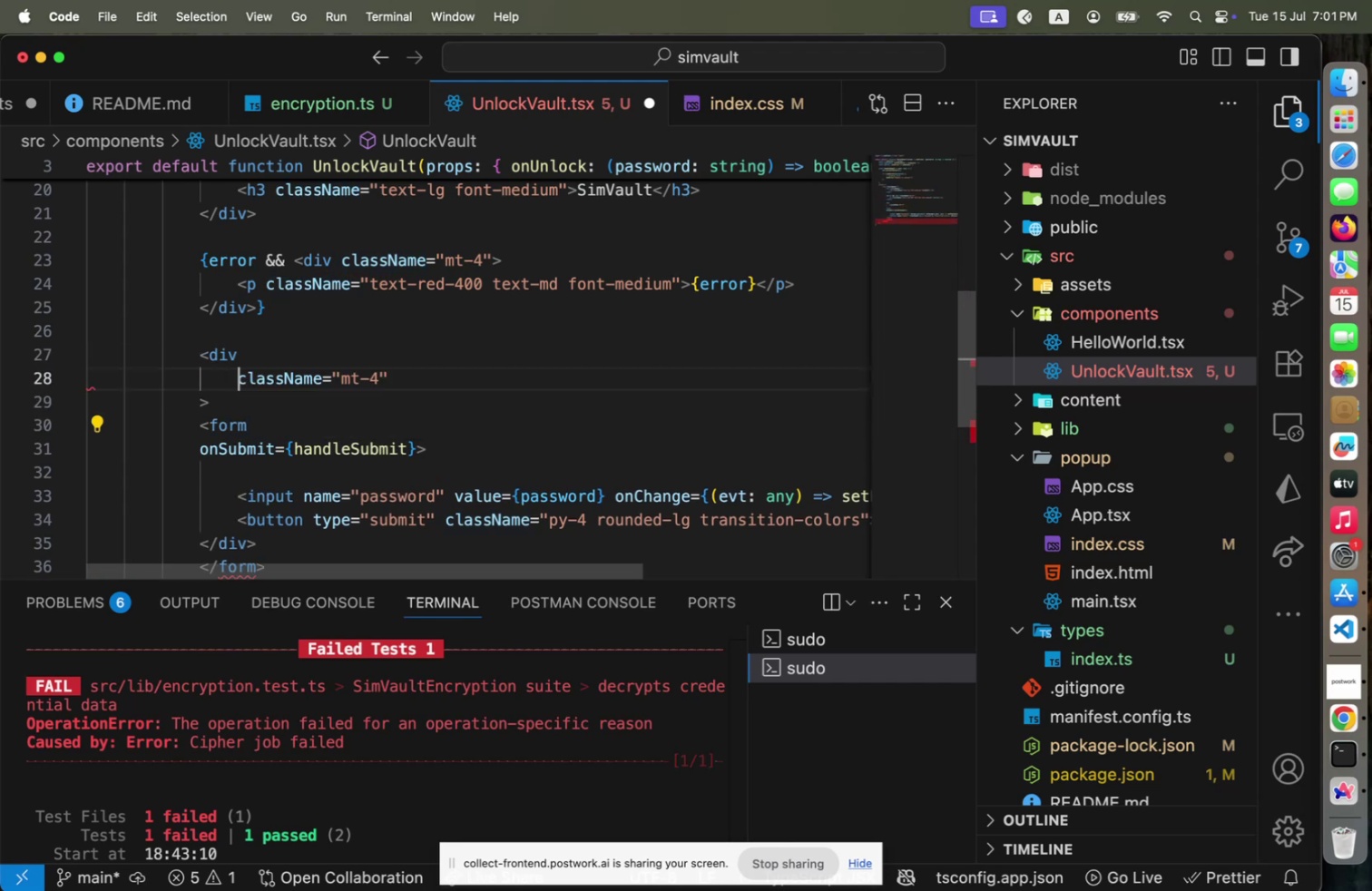 
hold_key(key=ArrowDown, duration=0.98)
 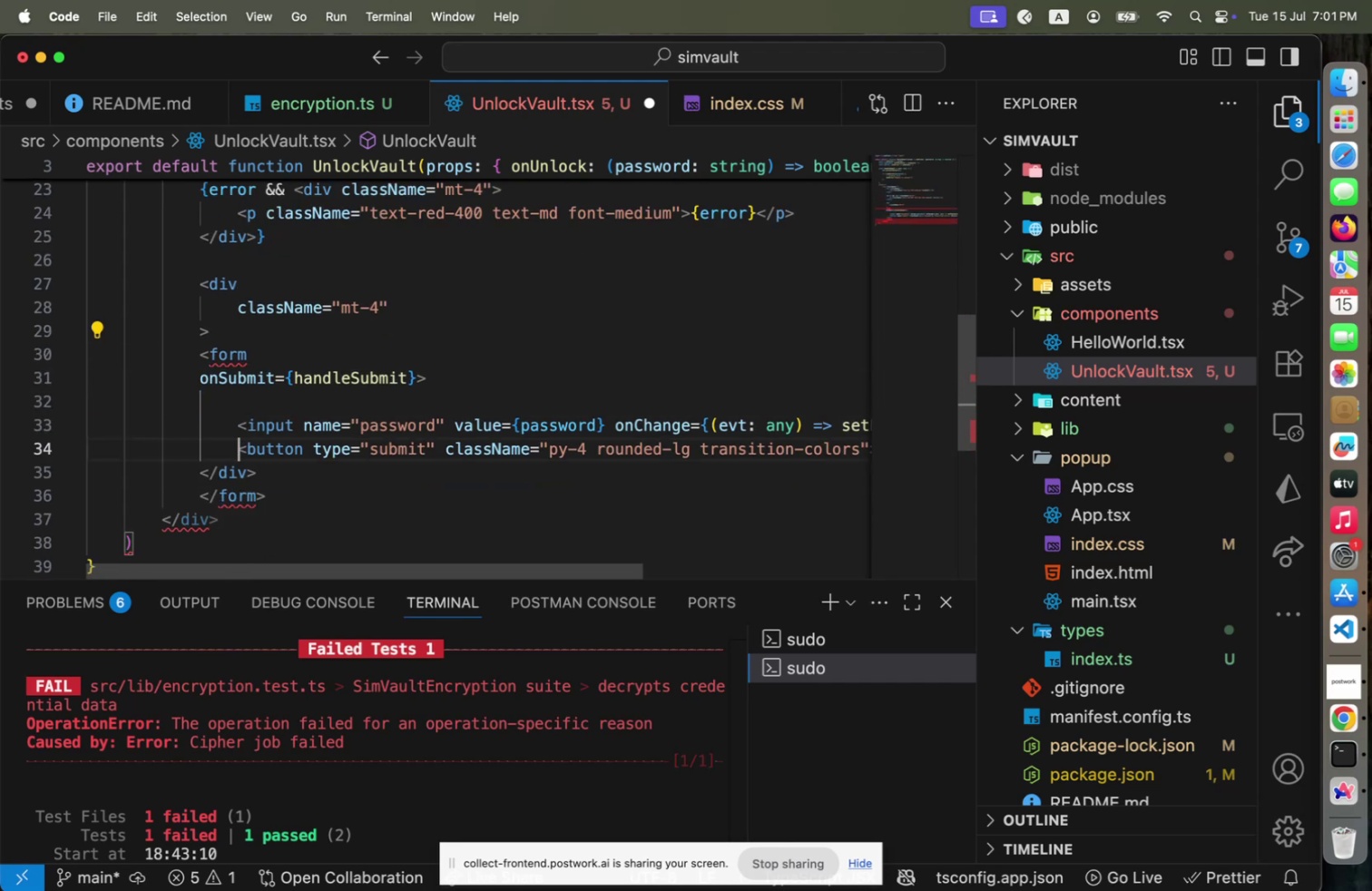 
key(ArrowUp)
 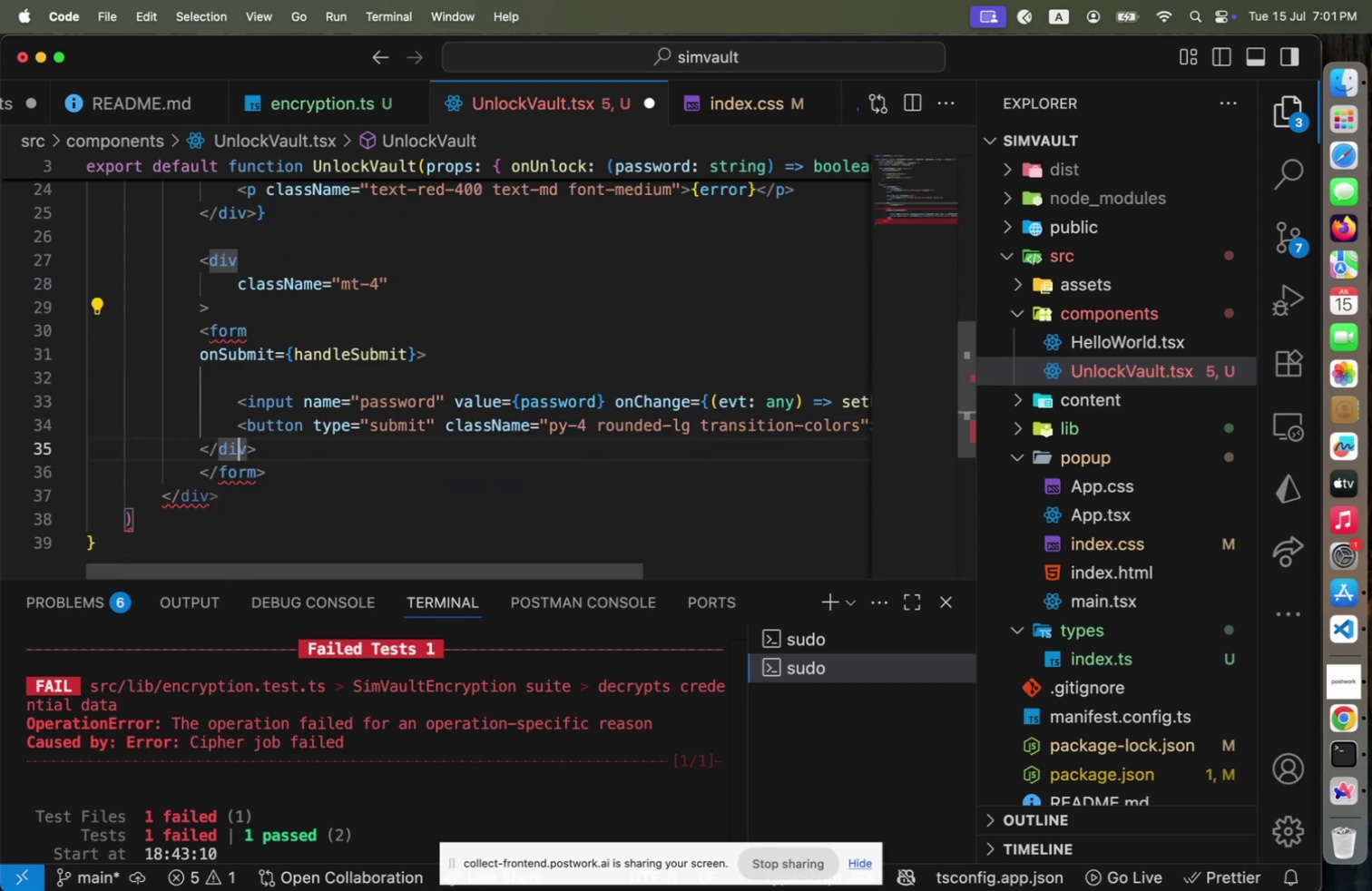 
key(ArrowDown)
 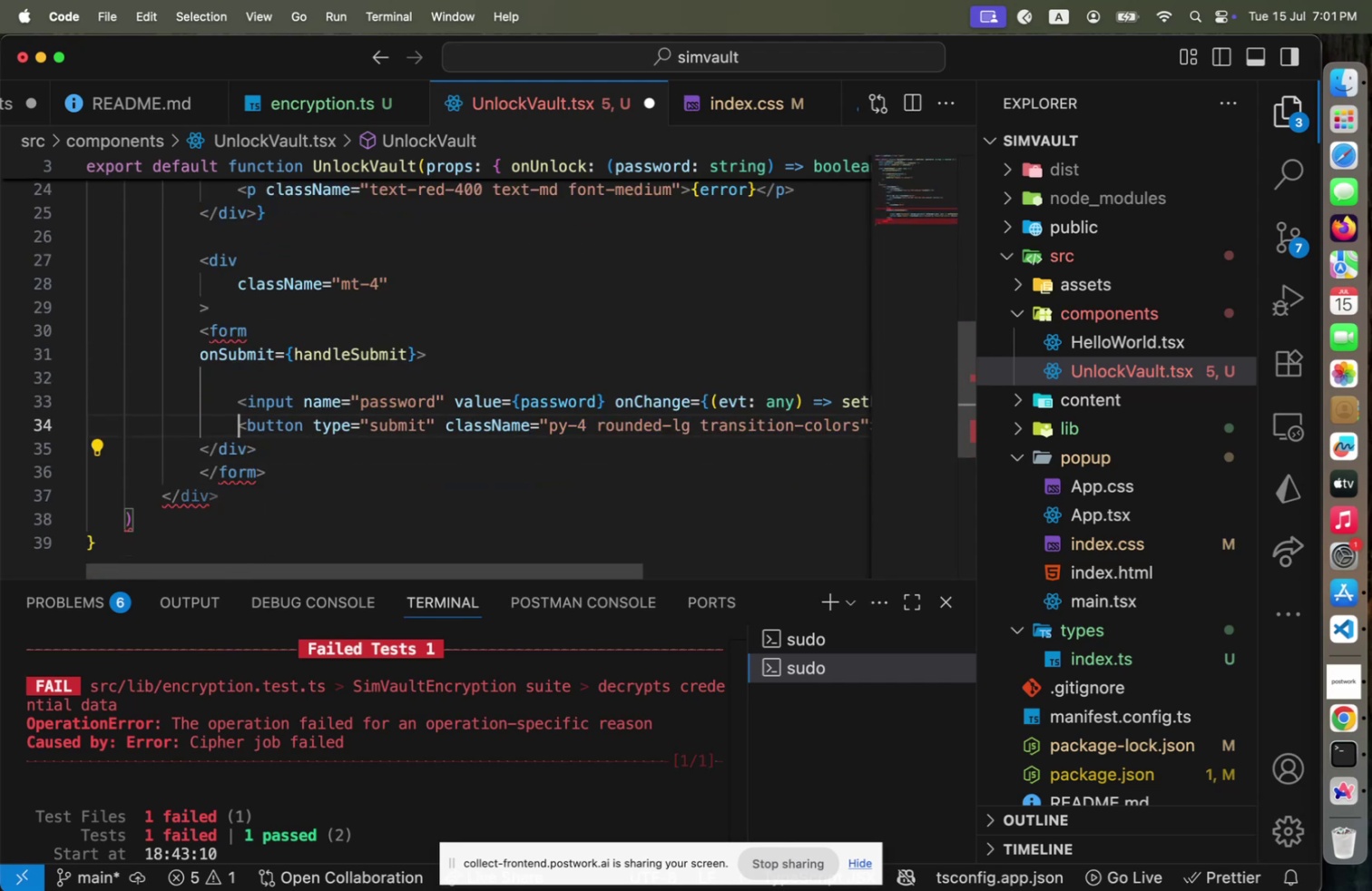 
key(Alt+OptionLeft)
 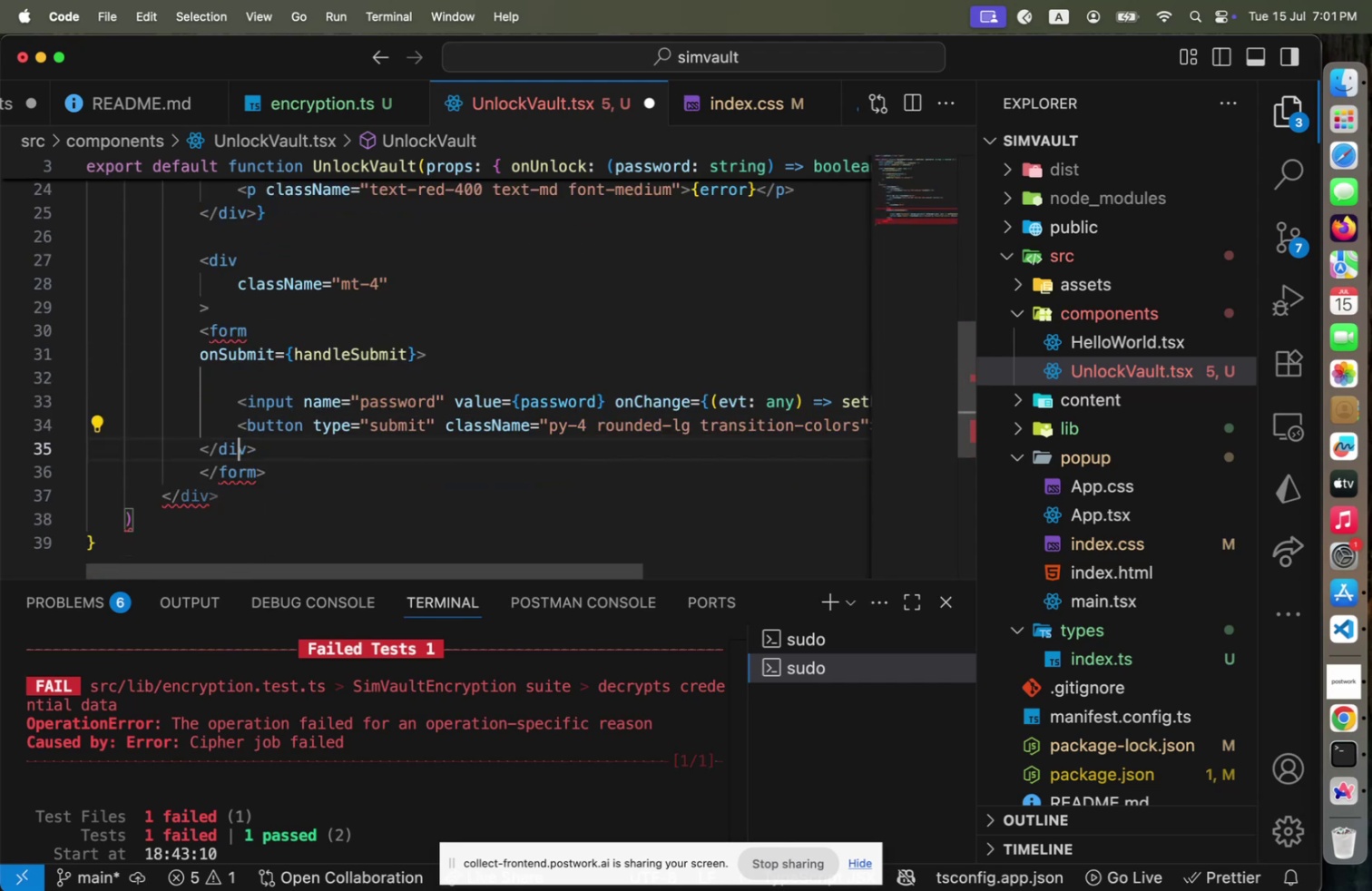 
key(Alt+ArrowDown)
 